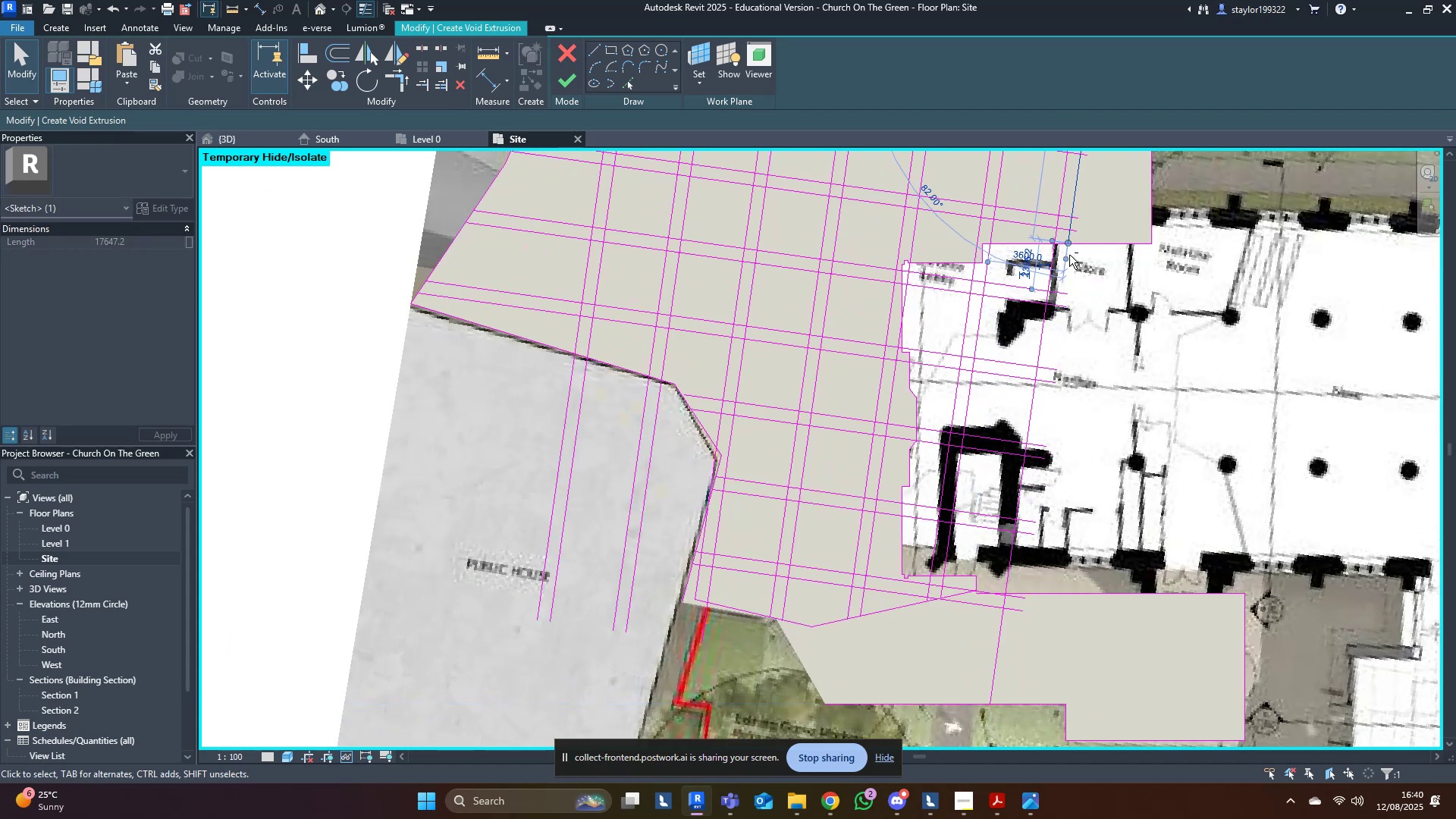 
key(Shift+ShiftLeft)
 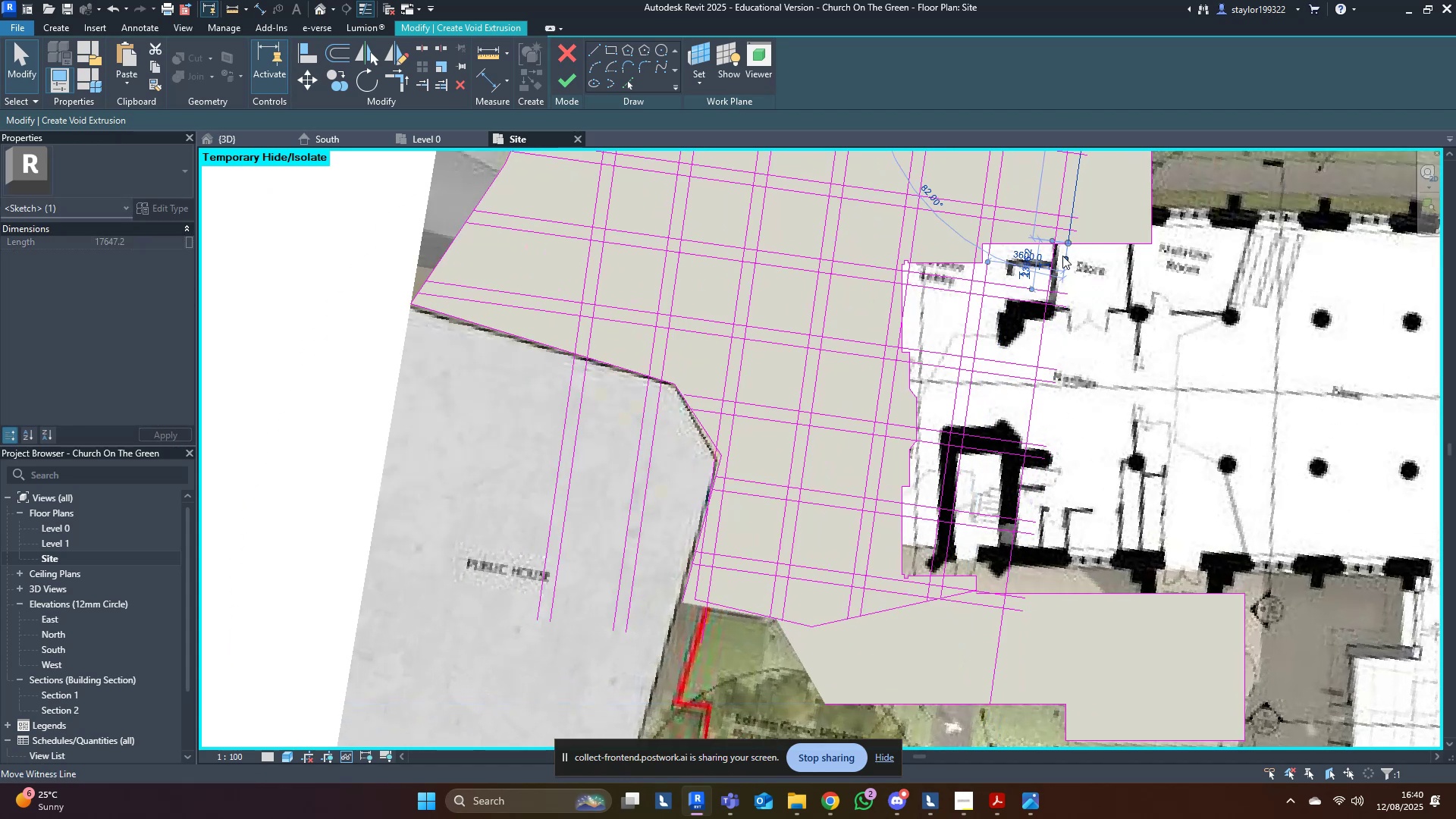 
key(Shift+ShiftLeft)
 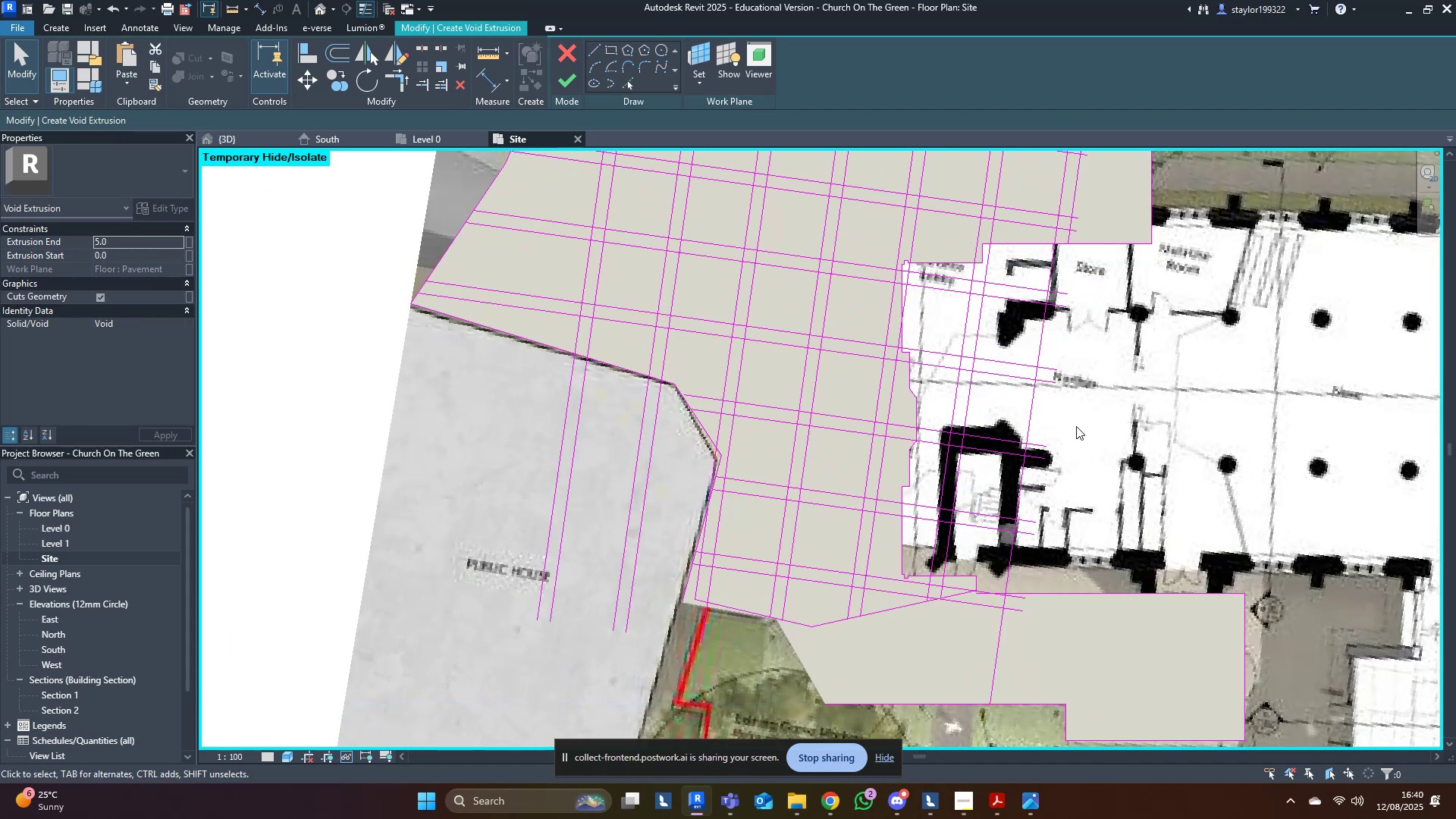 
double_click([1035, 407])
 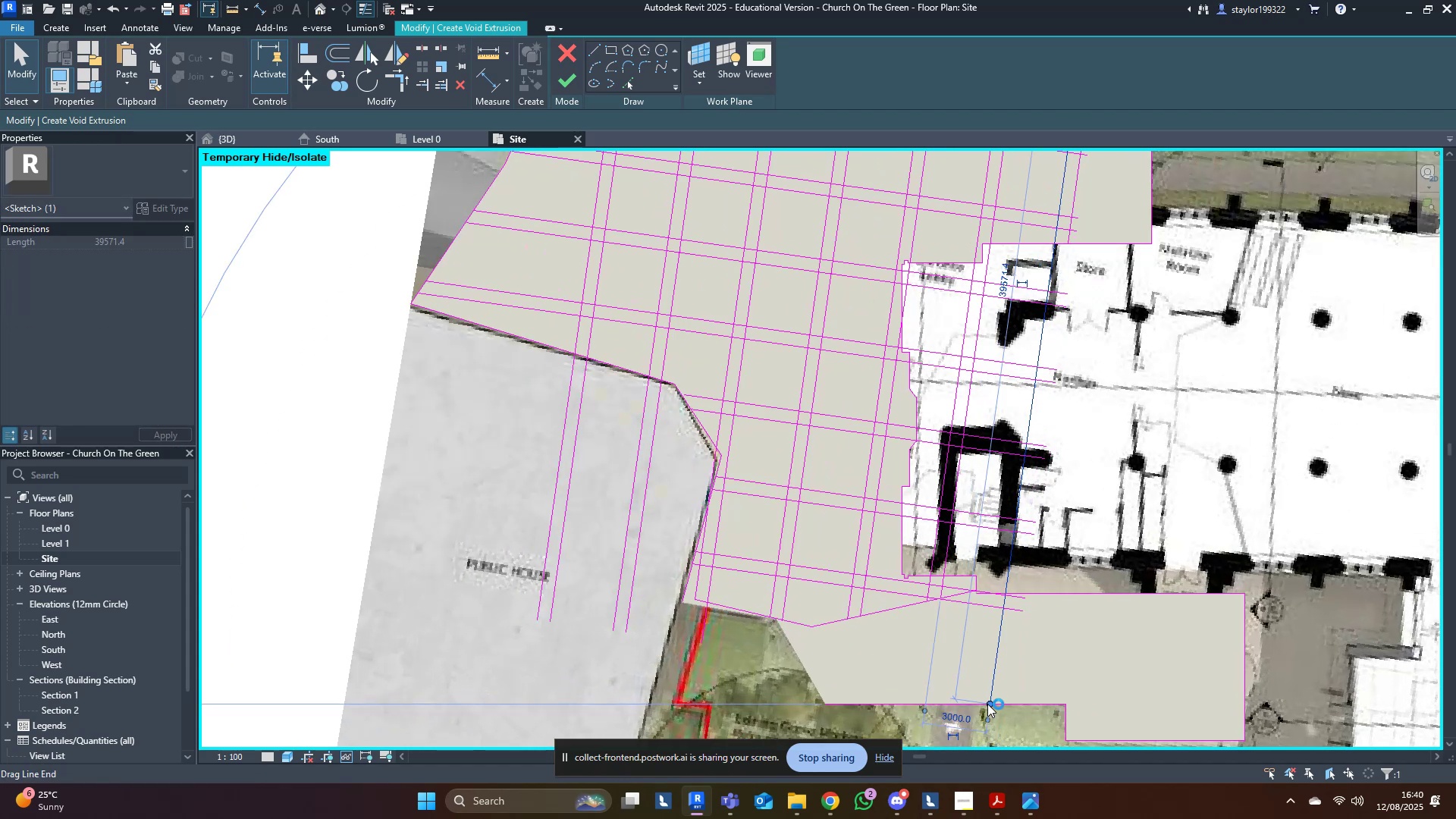 
left_click_drag(start_coordinate=[987, 704], to_coordinate=[1063, 252])
 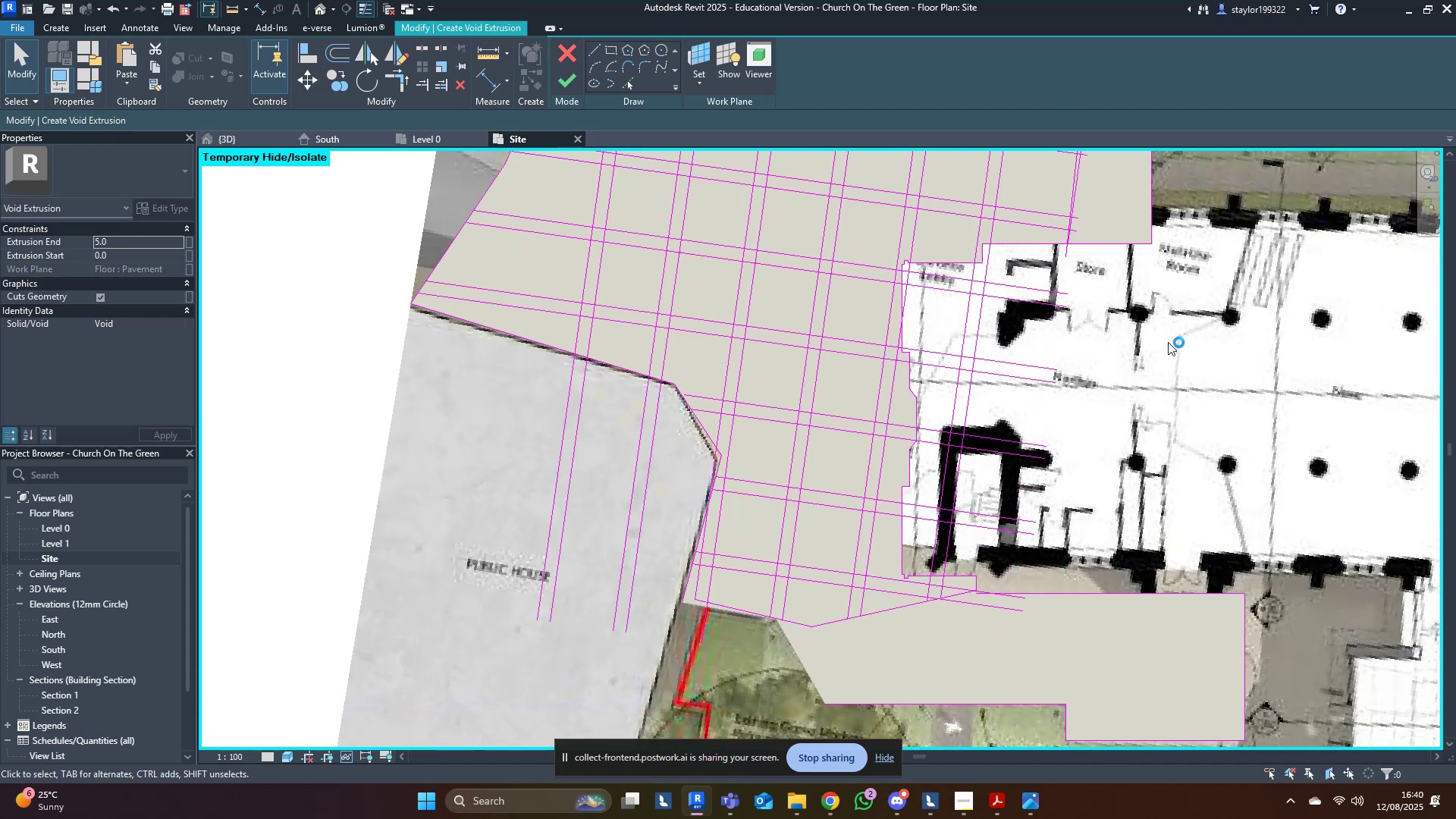 
hold_key(key=ShiftLeft, duration=1.5)
 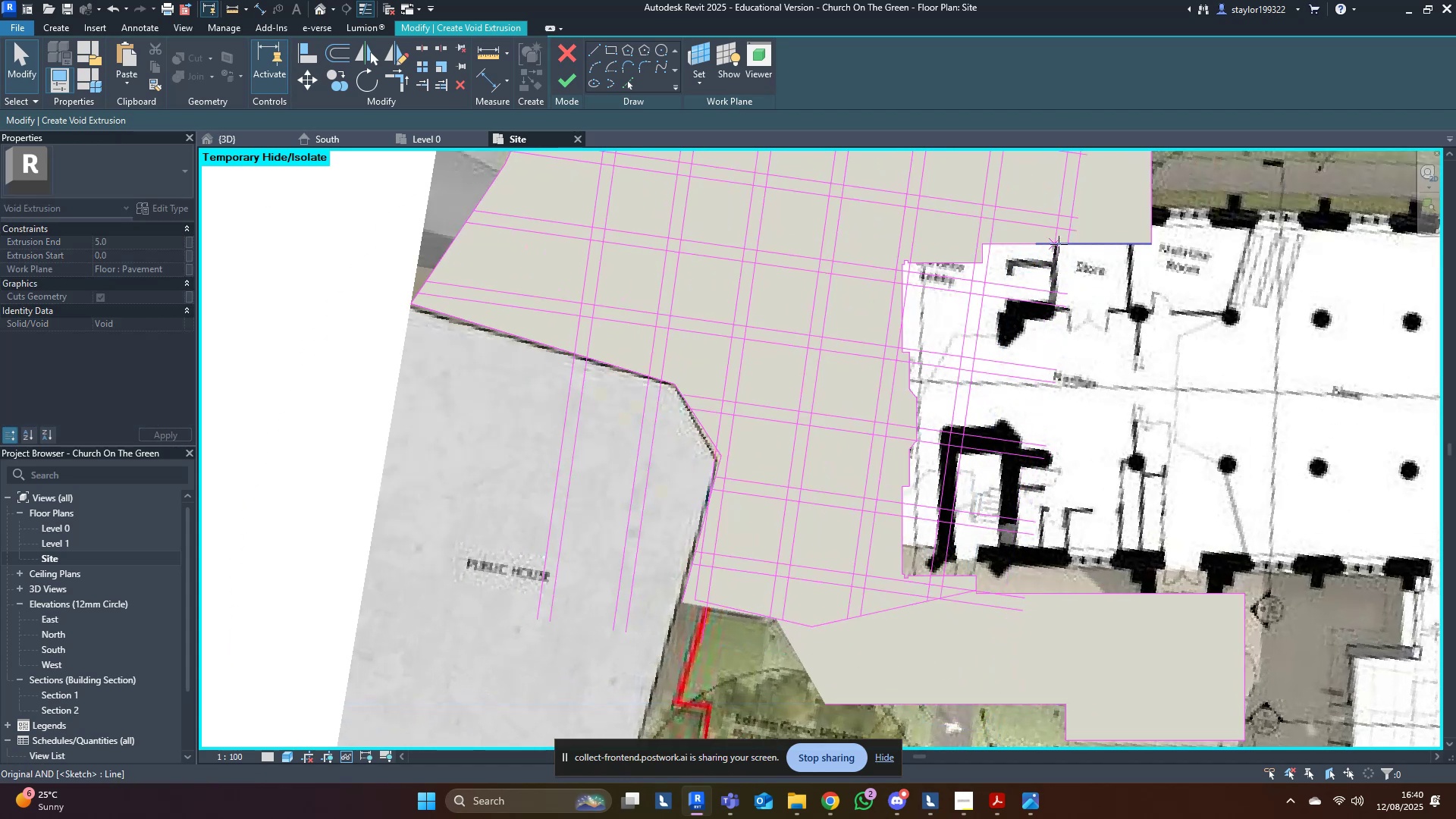 
key(Shift+ShiftLeft)
 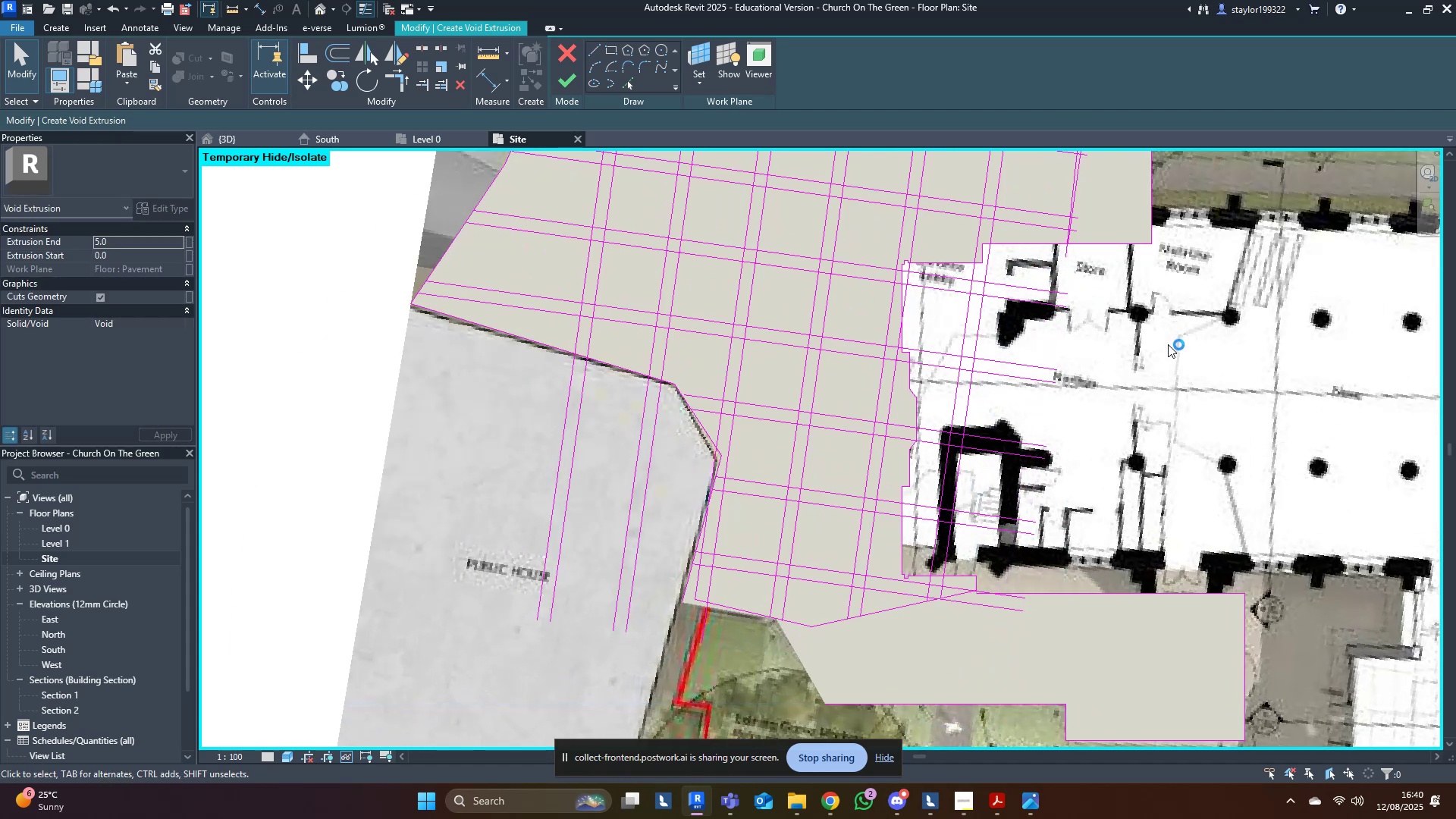 
scroll: coordinate [1012, 638], scroll_direction: up, amount: 5.0
 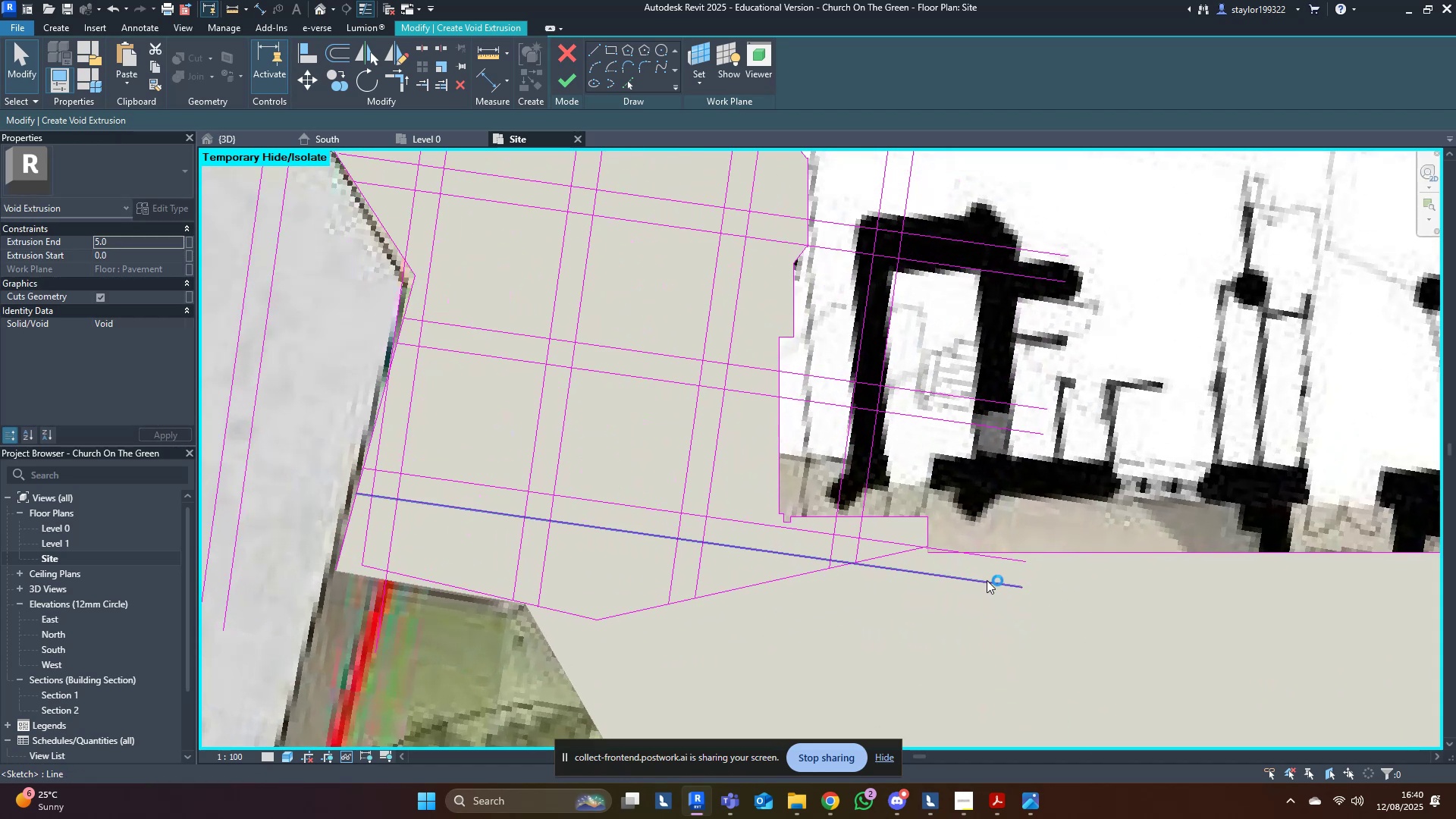 
left_click([987, 580])
 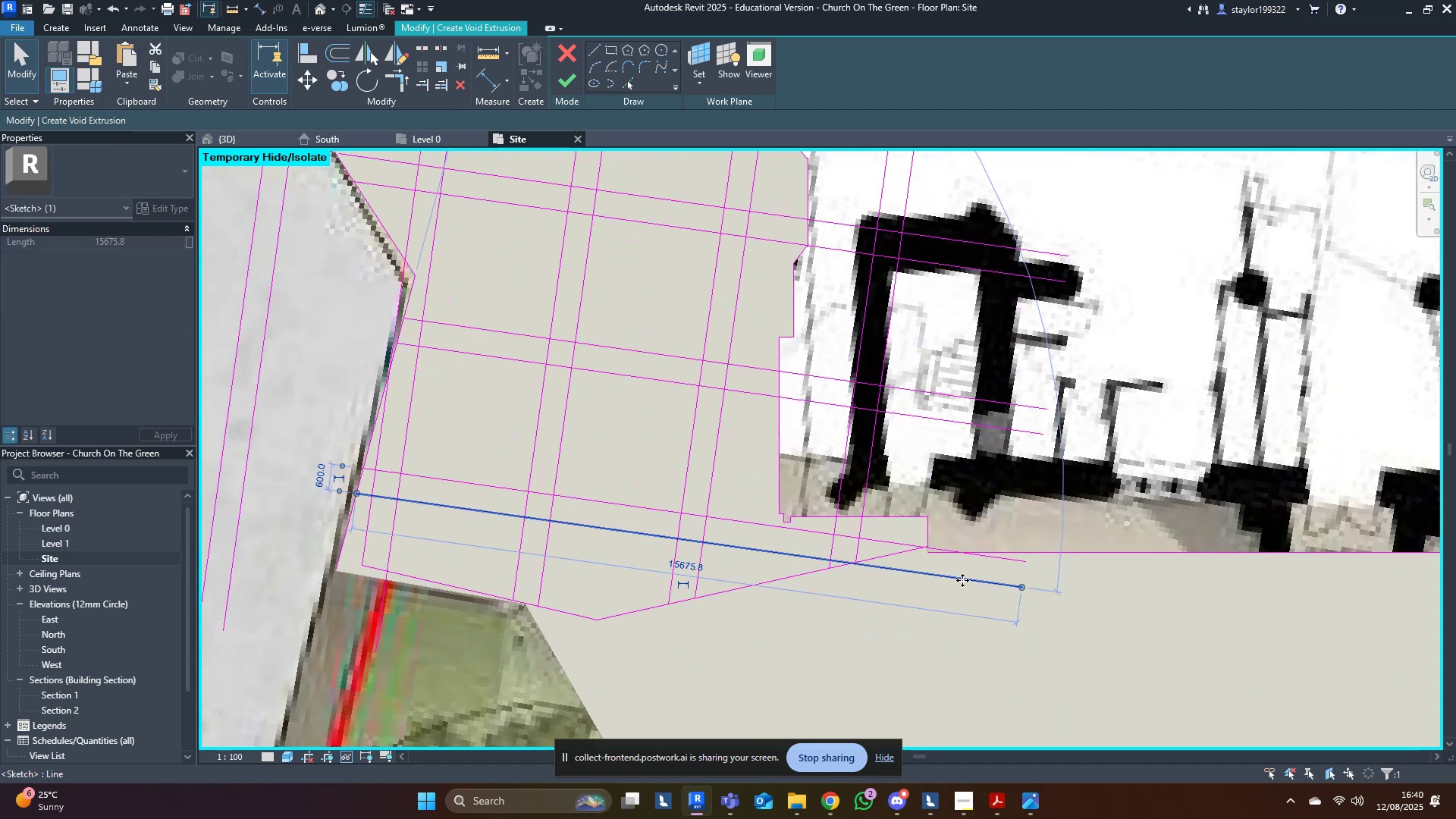 
scroll: coordinate [865, 570], scroll_direction: up, amount: 3.0
 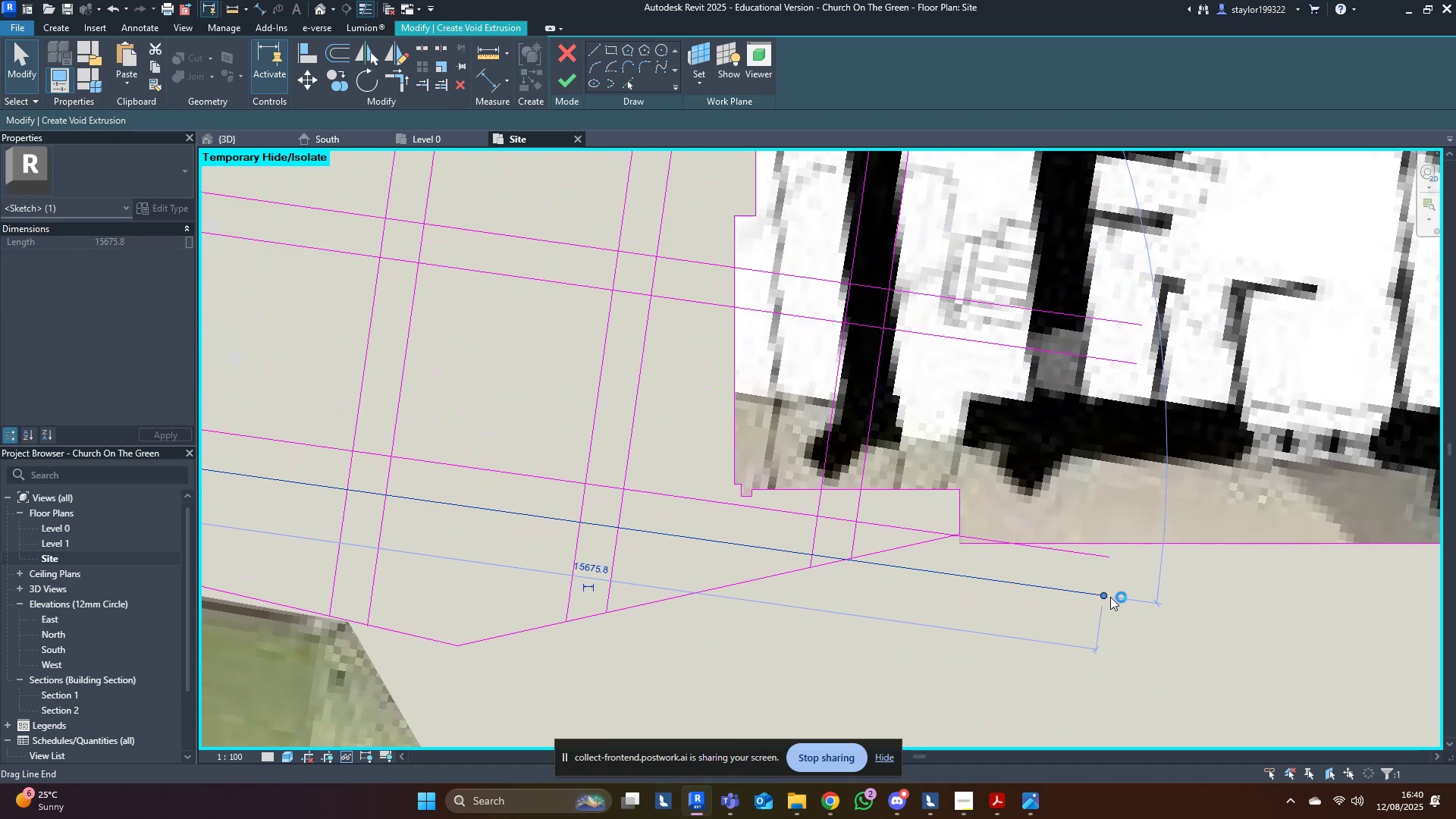 
left_click_drag(start_coordinate=[1100, 594], to_coordinate=[812, 548])
 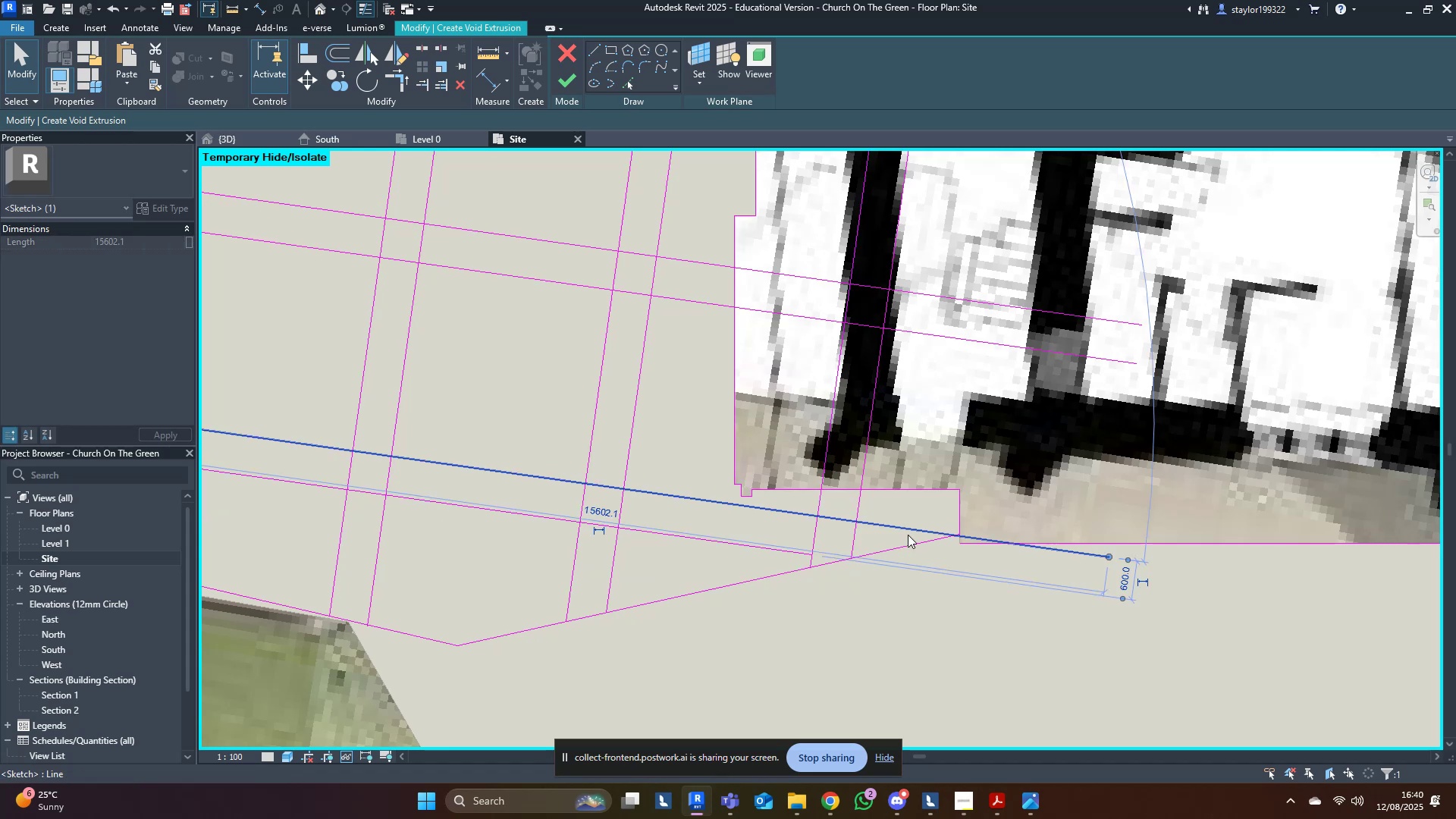 
hold_key(key=ShiftLeft, duration=0.84)
 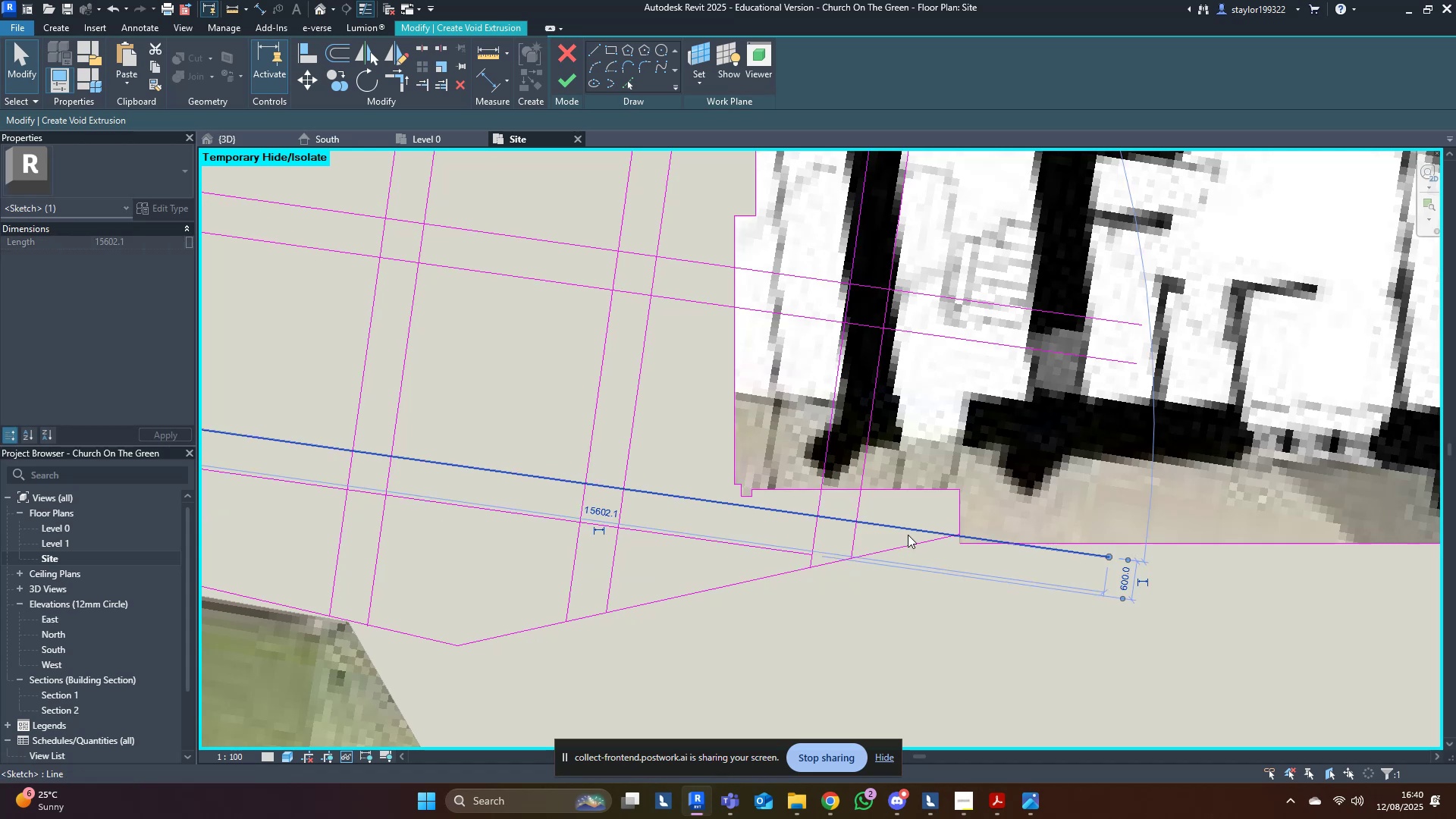 
left_click([908, 535])
 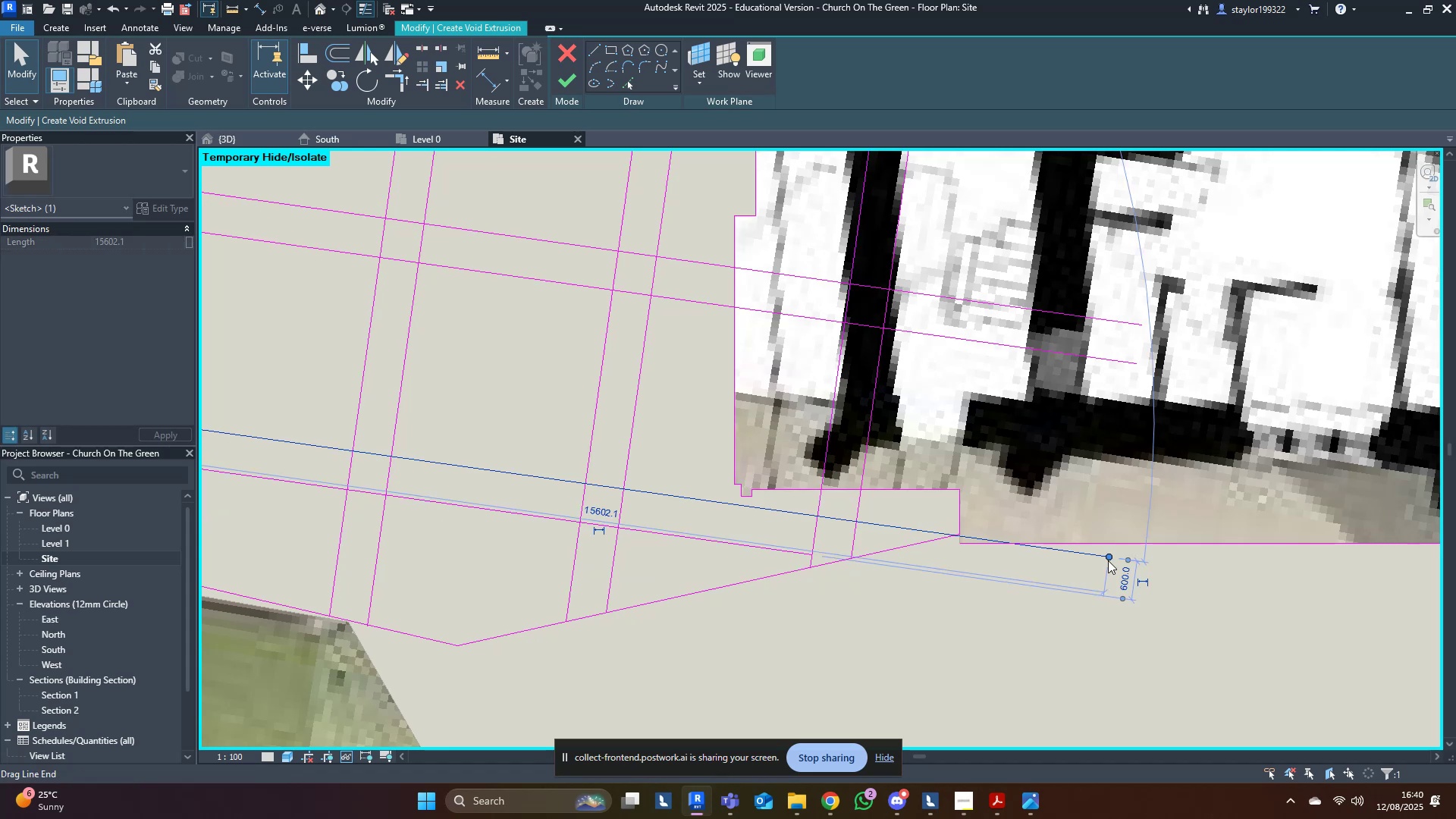 
left_click_drag(start_coordinate=[1109, 557], to_coordinate=[819, 514])
 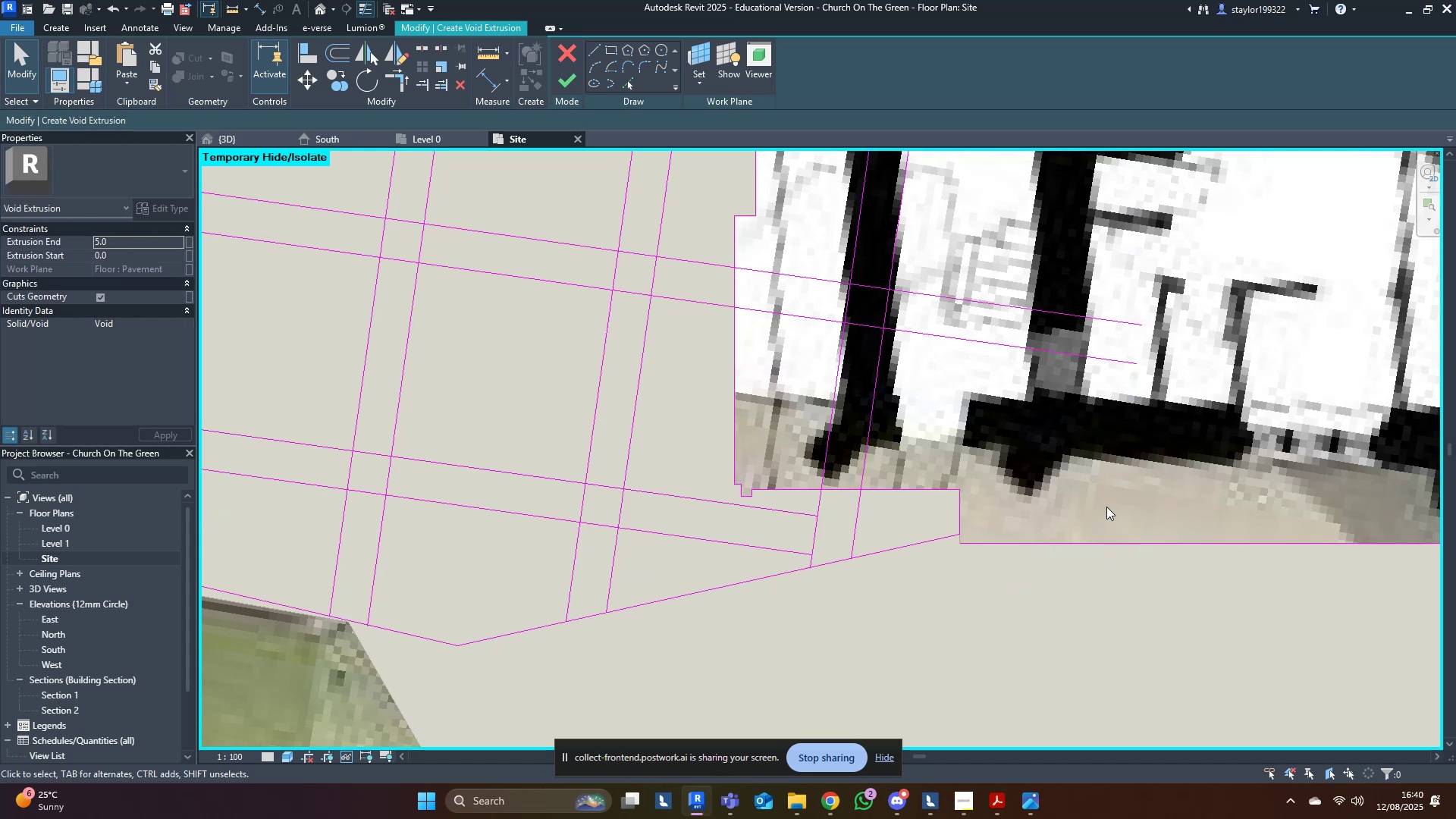 
hold_key(key=ShiftLeft, duration=1.2)
 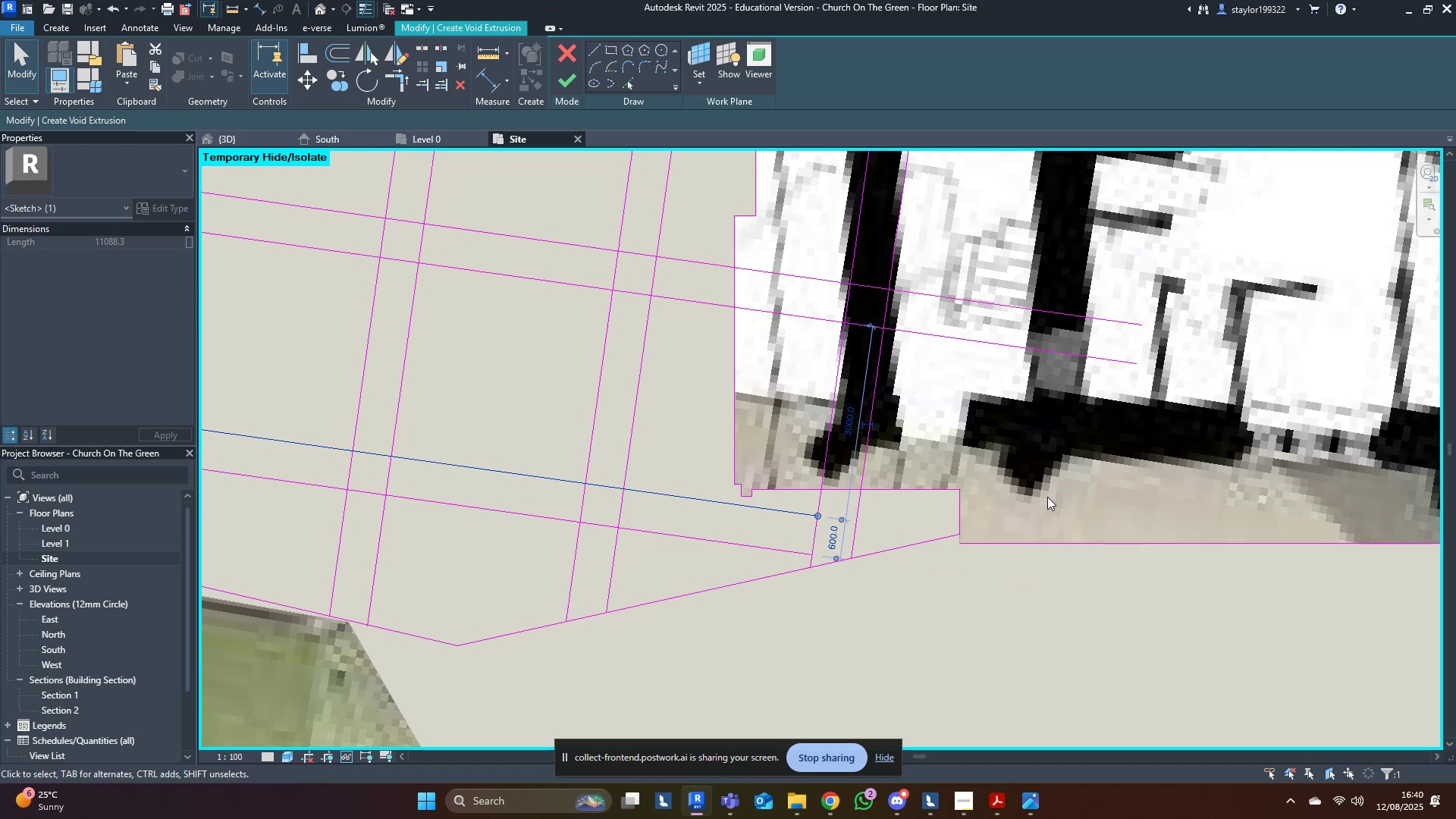 
left_click_drag(start_coordinate=[1114, 497], to_coordinate=[1106, 507])
 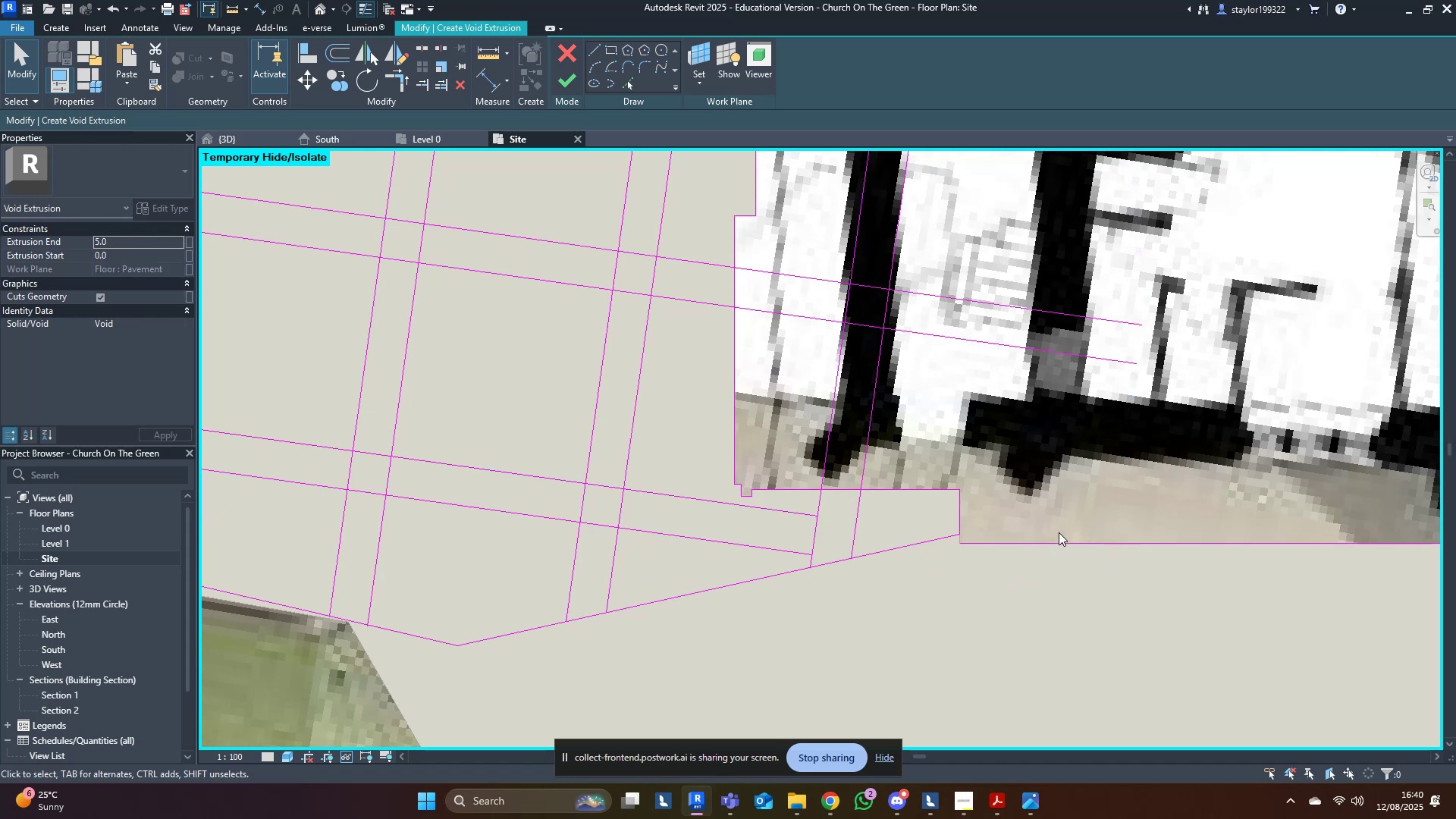 
left_click_drag(start_coordinate=[1054, 536], to_coordinate=[1034, 575])
 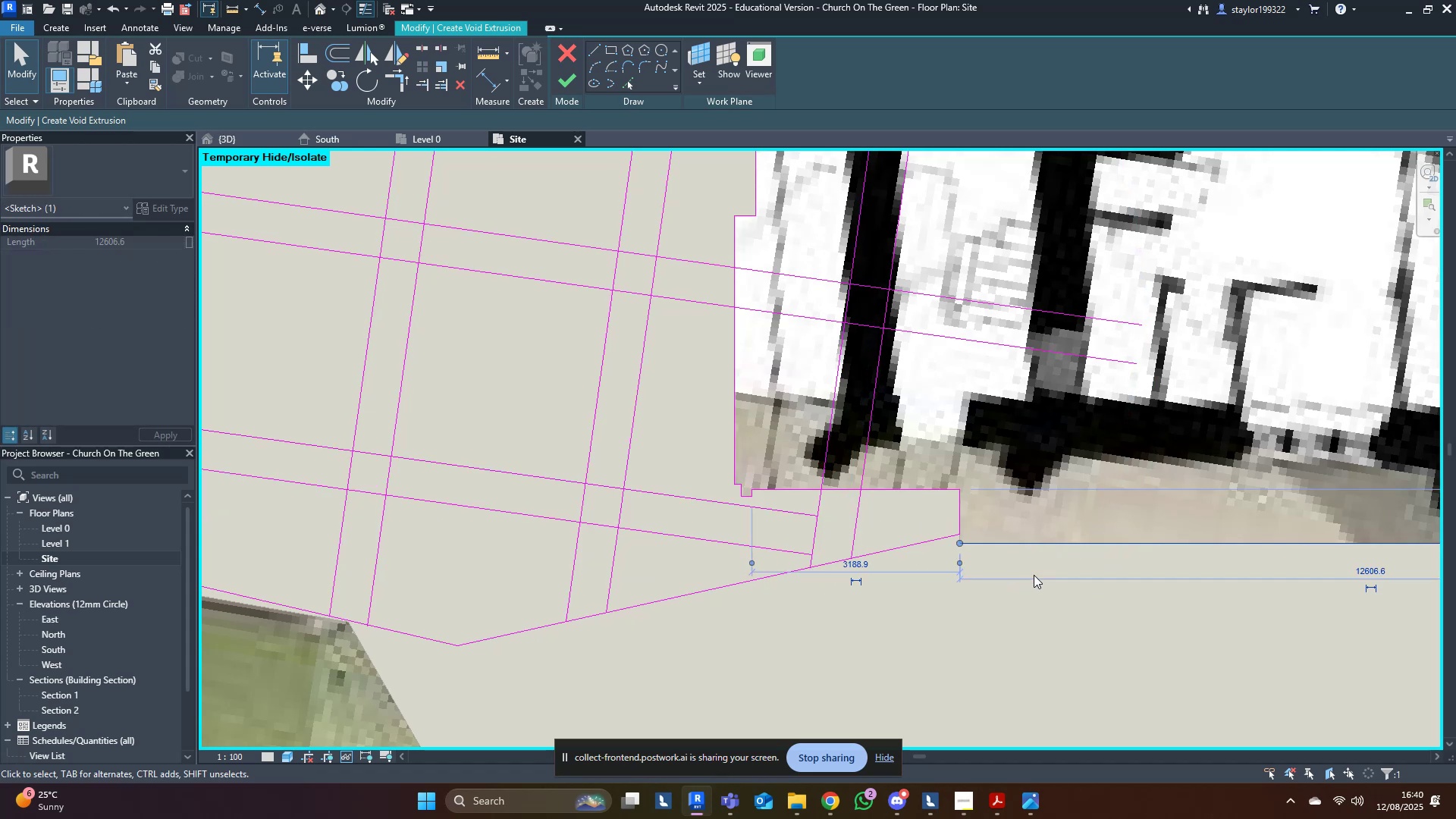 
scroll: coordinate [1046, 570], scroll_direction: down, amount: 8.0
 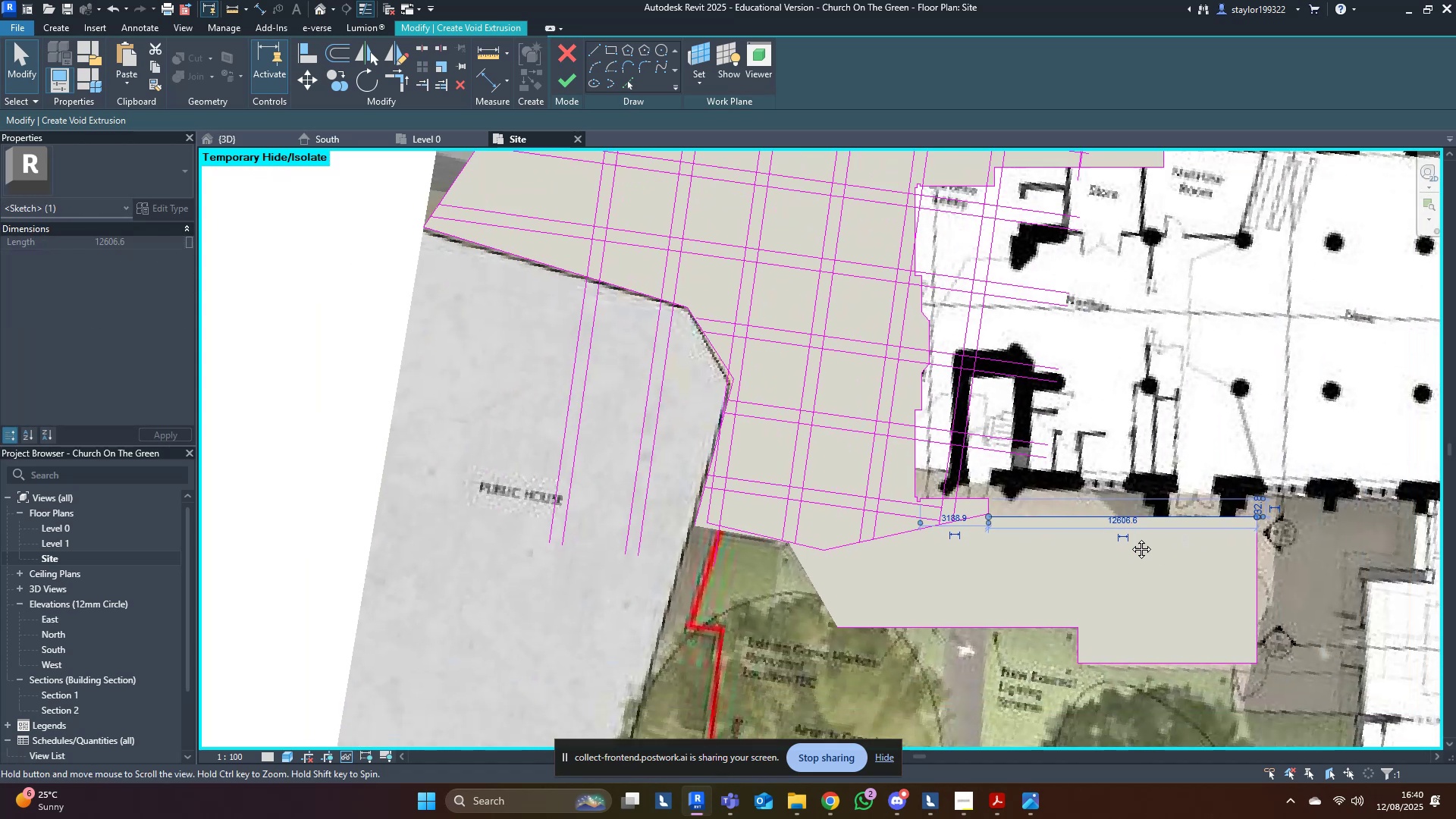 
key(Delete)
 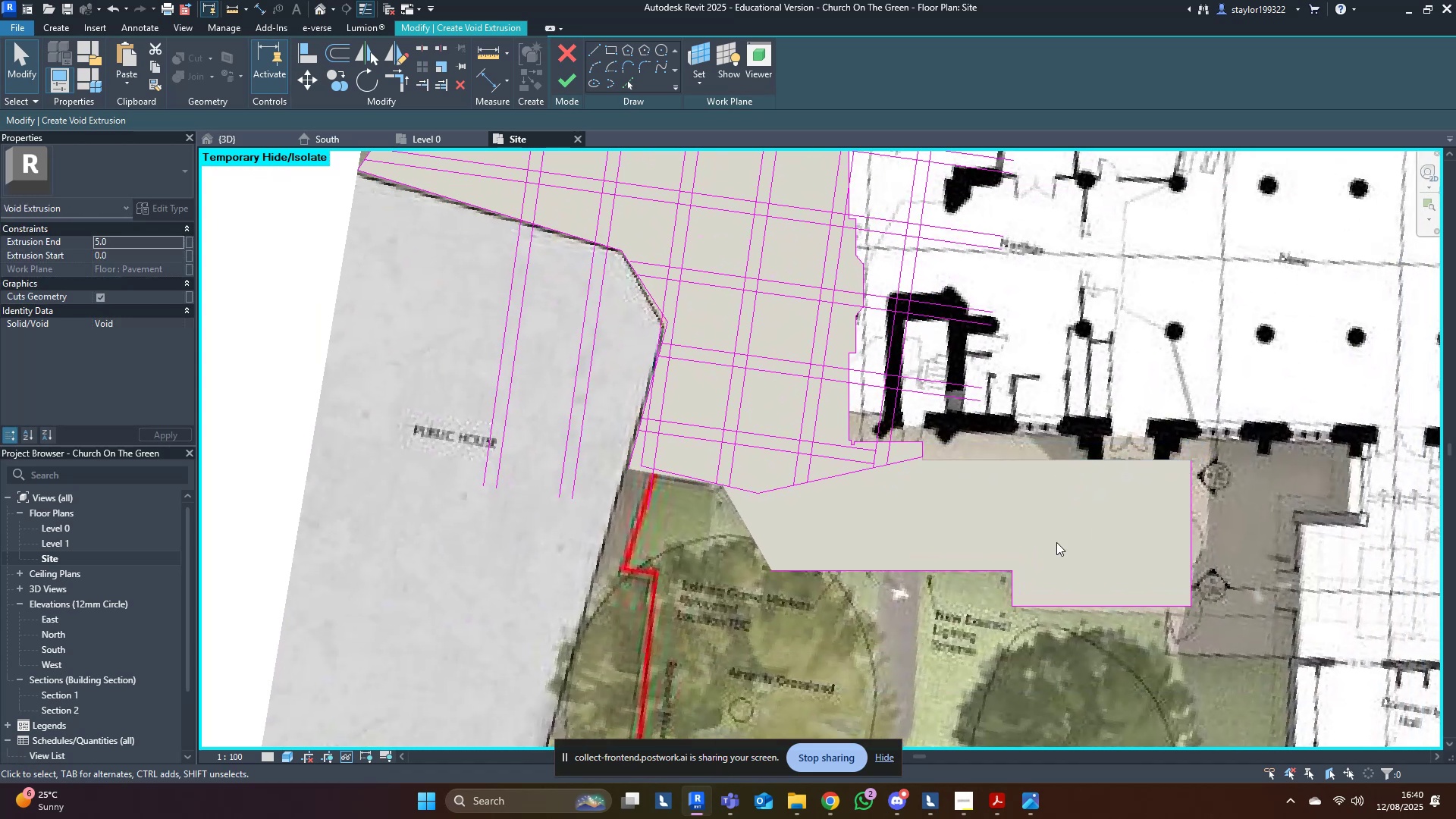 
left_click_drag(start_coordinate=[1260, 514], to_coordinate=[916, 639])
 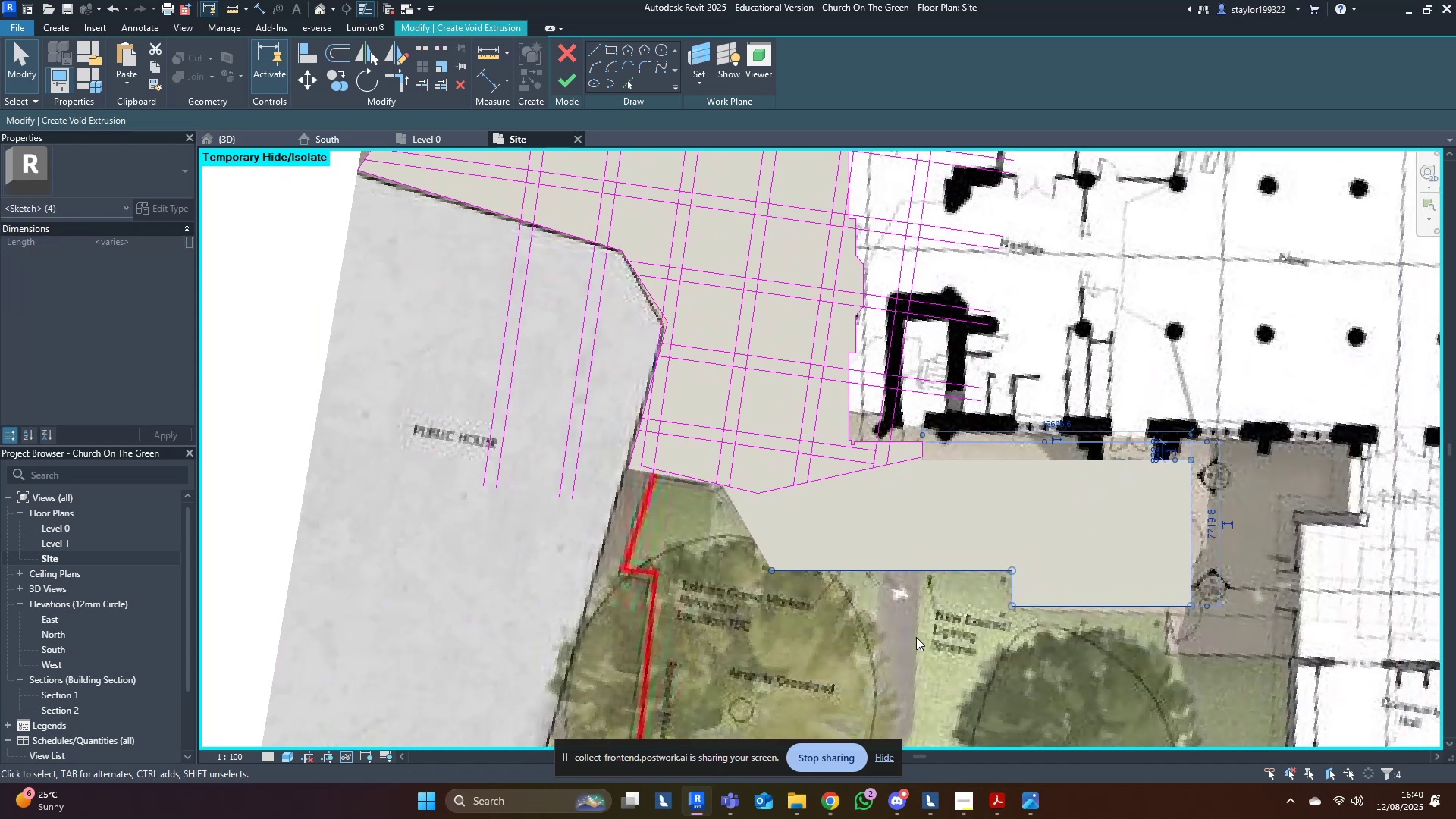 
key(Delete)
 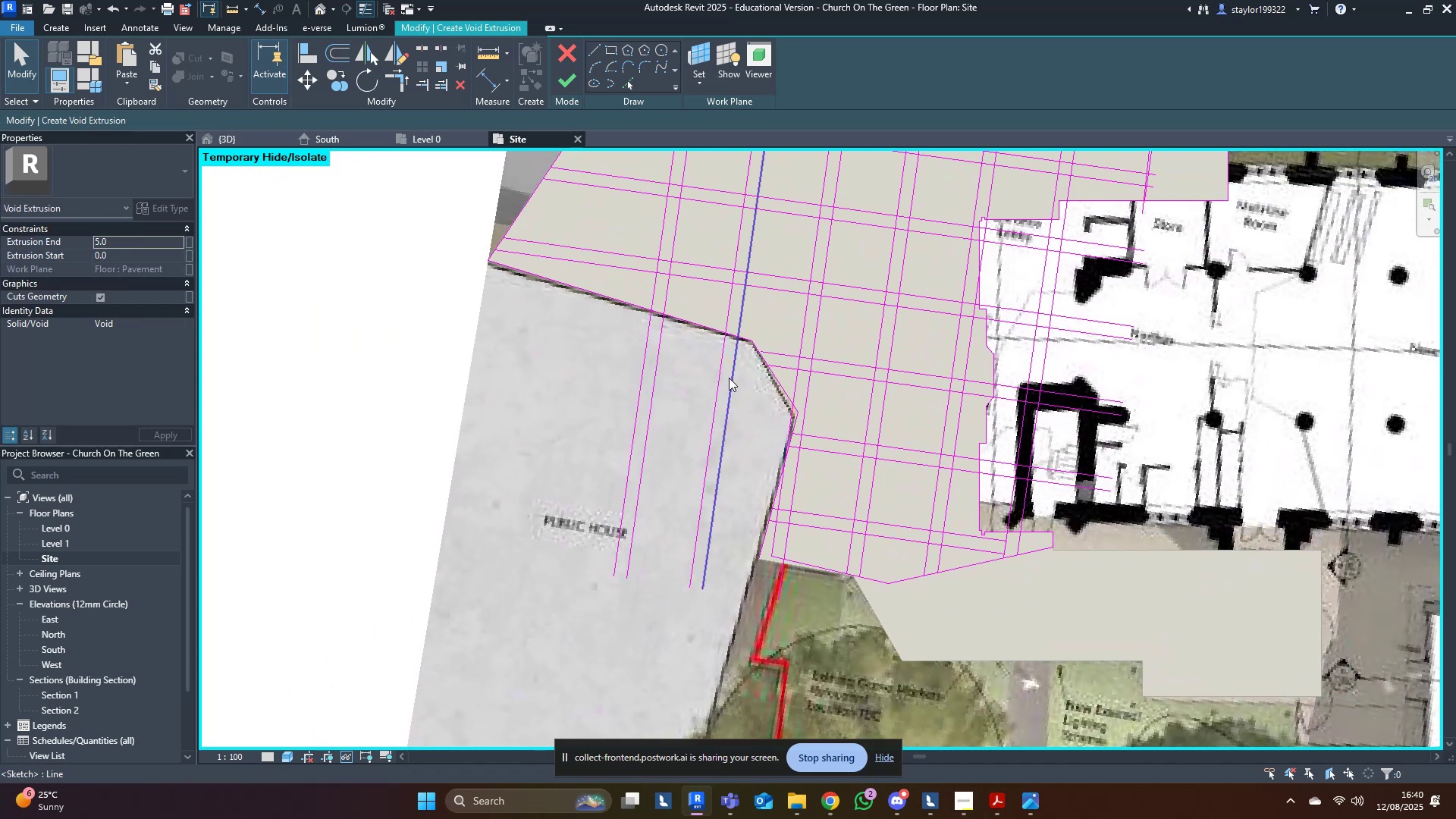 
scroll: coordinate [729, 383], scroll_direction: up, amount: 2.0
 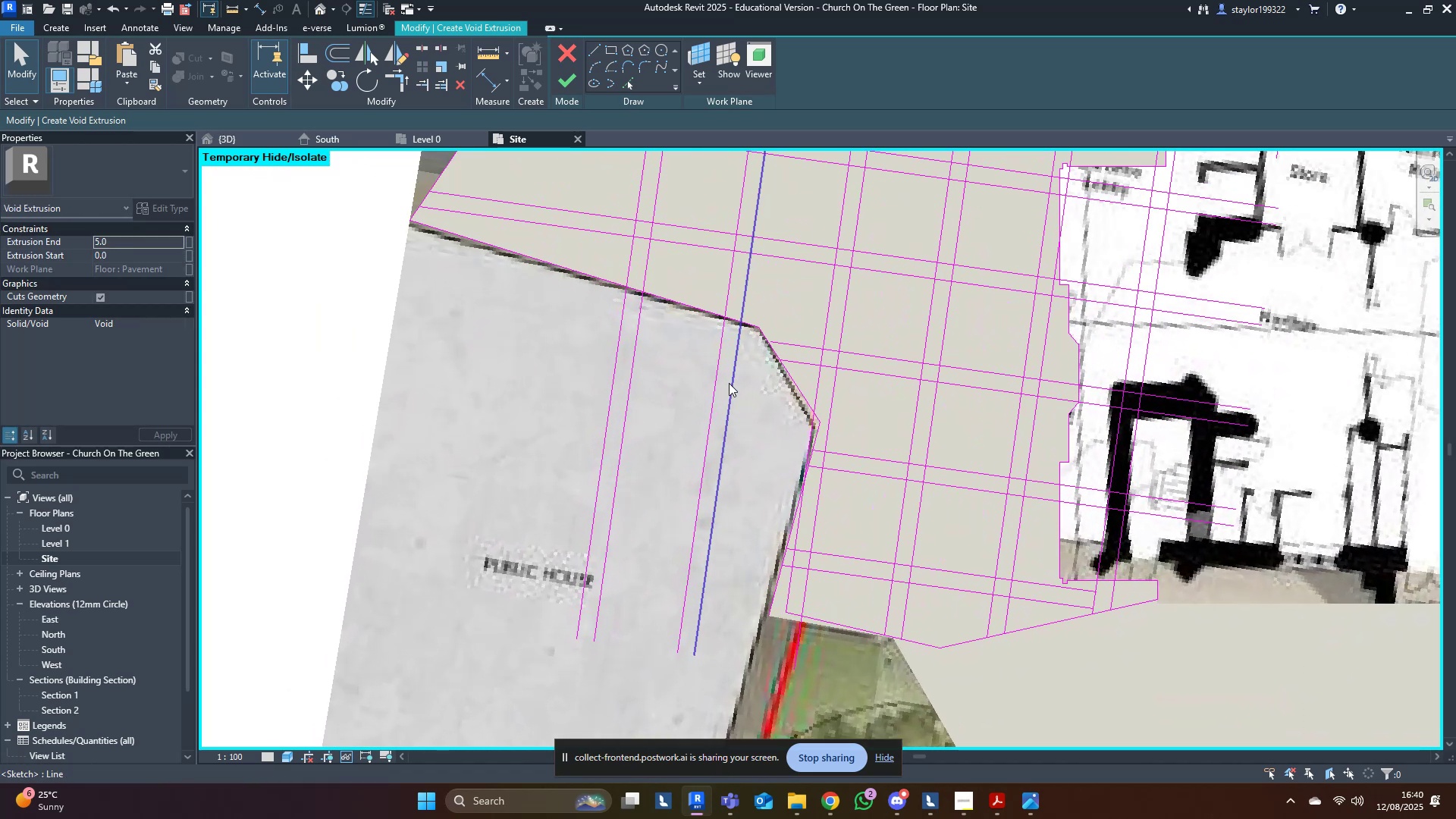 
left_click([729, 383])
 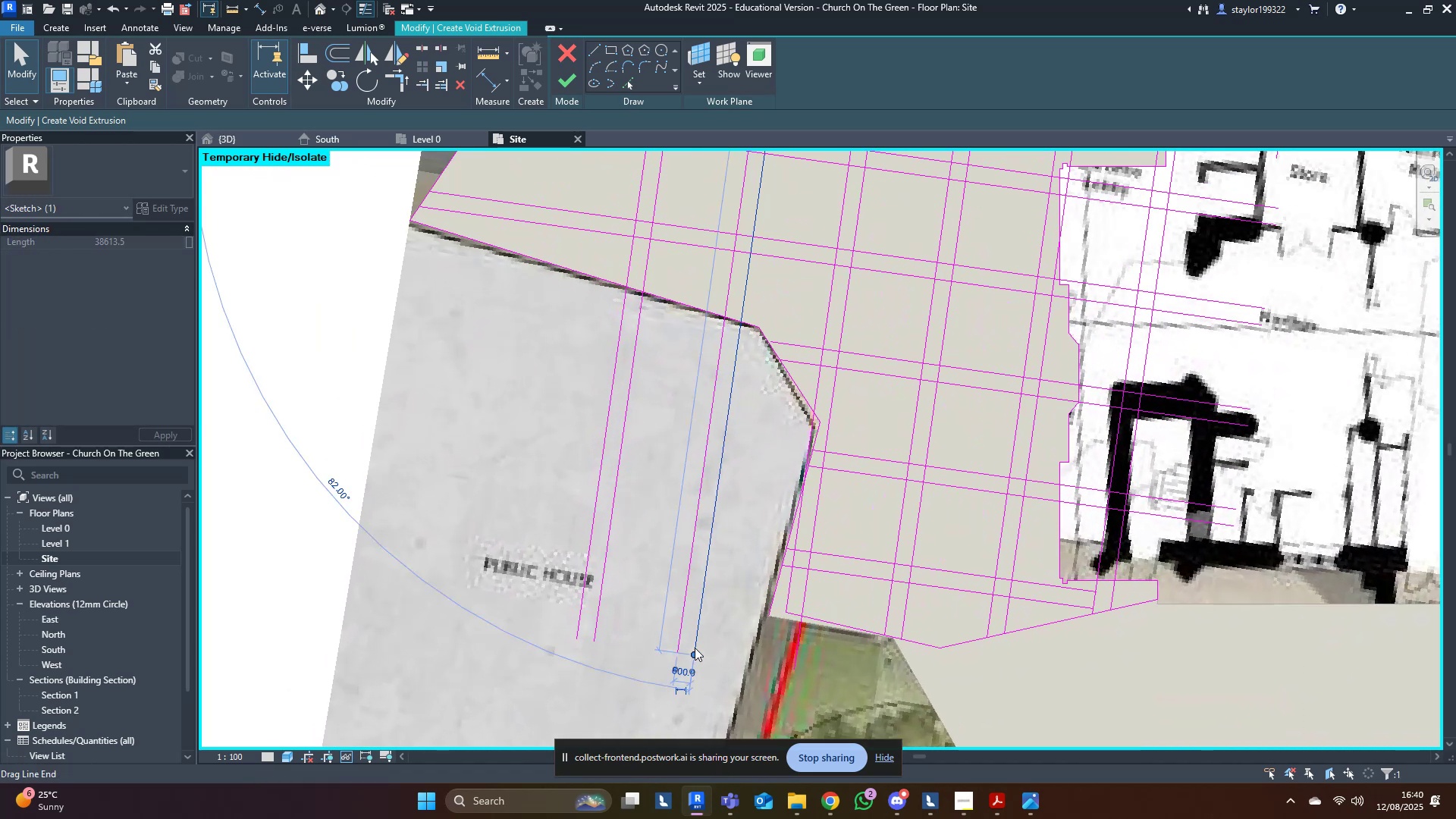 
left_click_drag(start_coordinate=[695, 651], to_coordinate=[739, 326])
 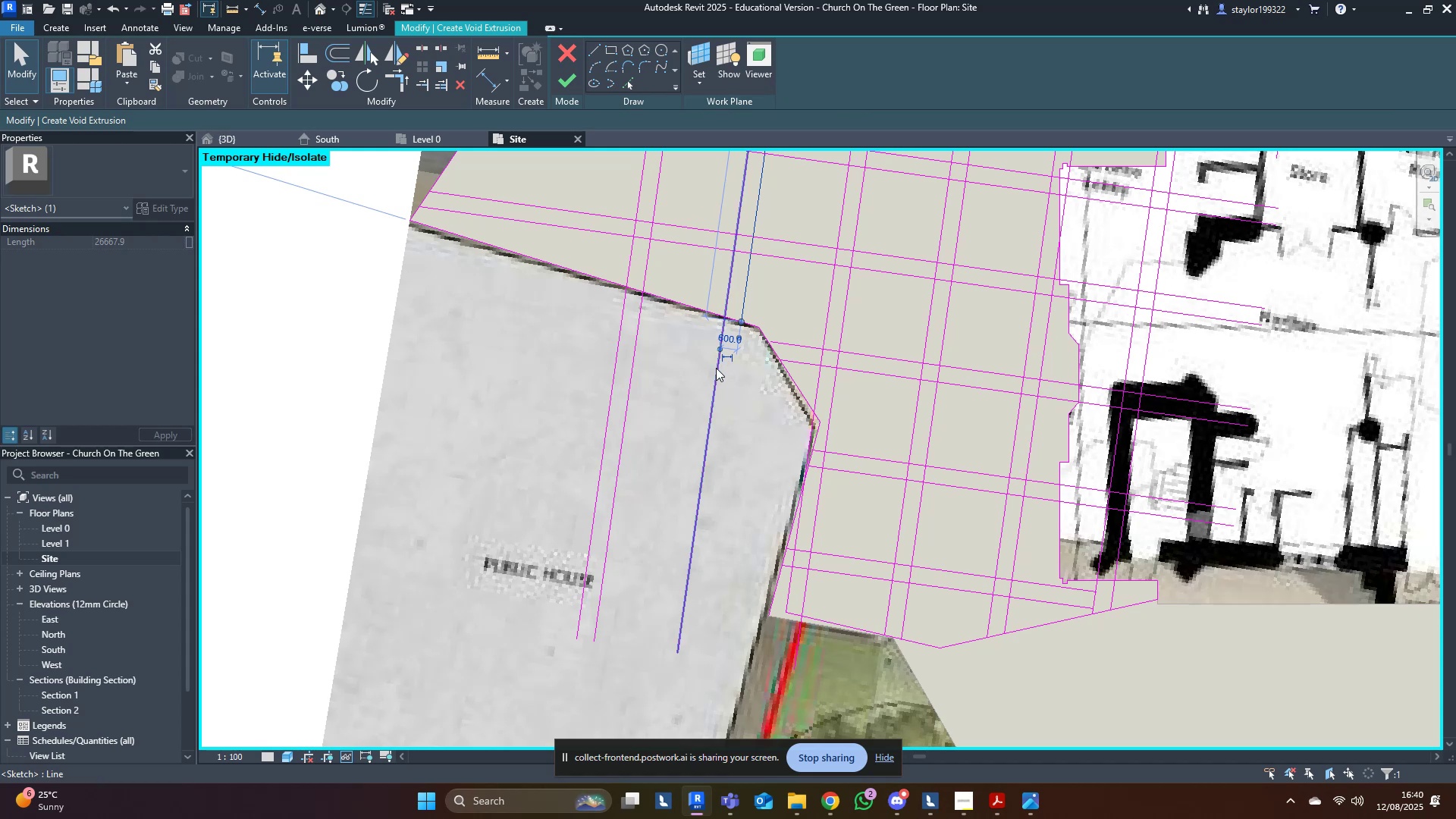 
hold_key(key=ShiftLeft, duration=0.87)
 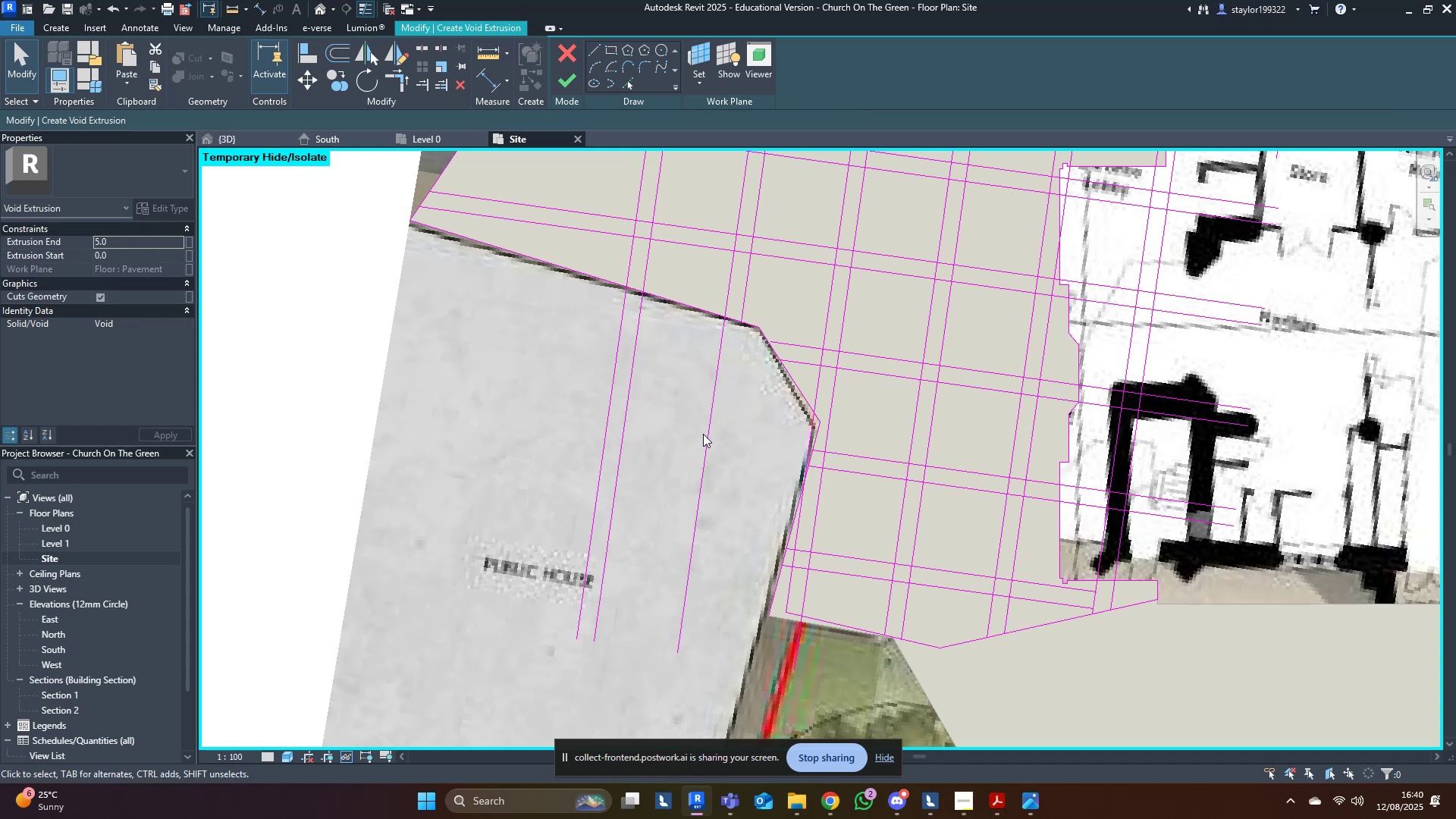 
triple_click([711, 433])
 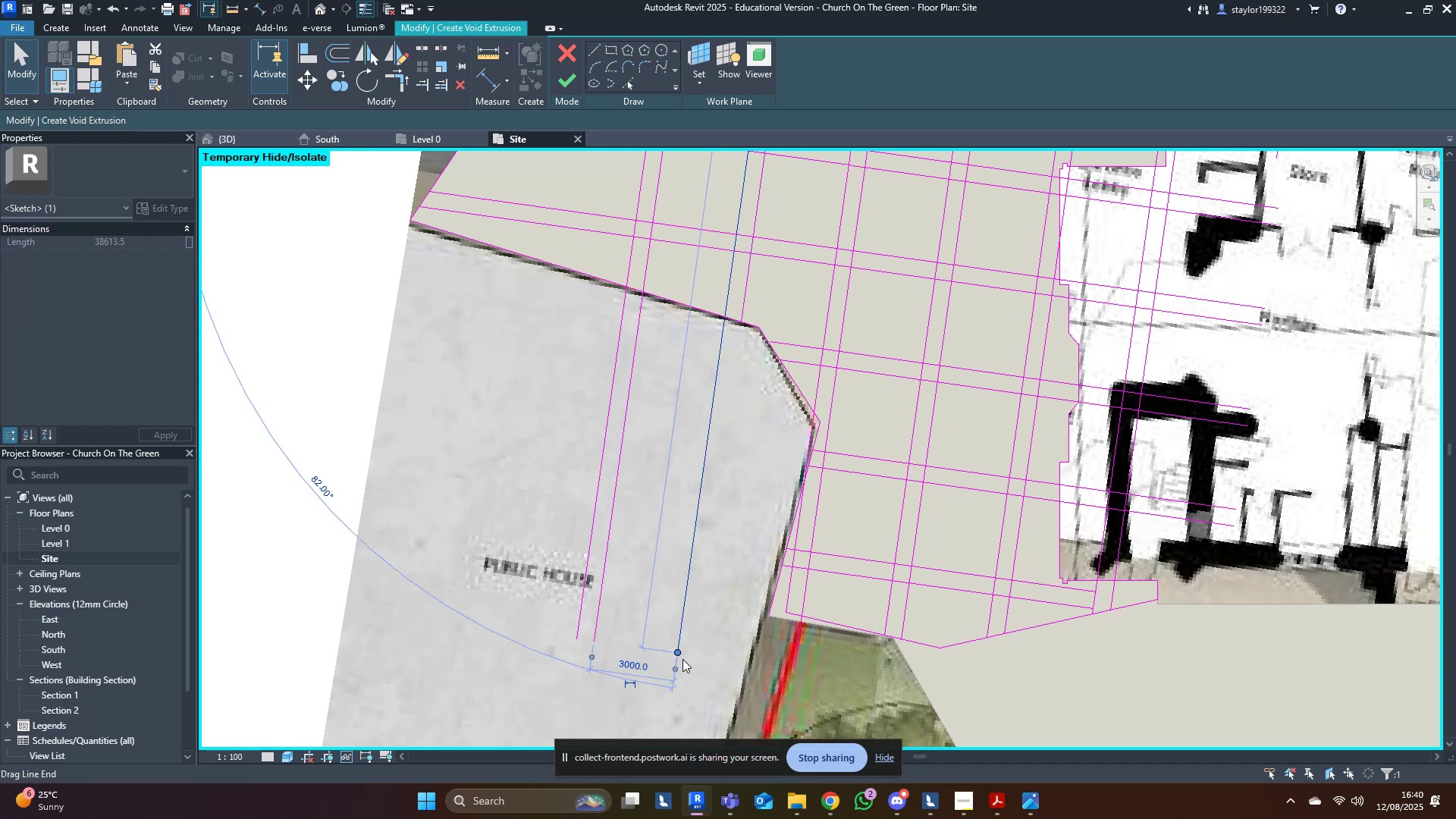 
hold_key(key=ShiftLeft, duration=1.01)
left_click_drag(start_coordinate=[704, 504], to_coordinate=[724, 328])
 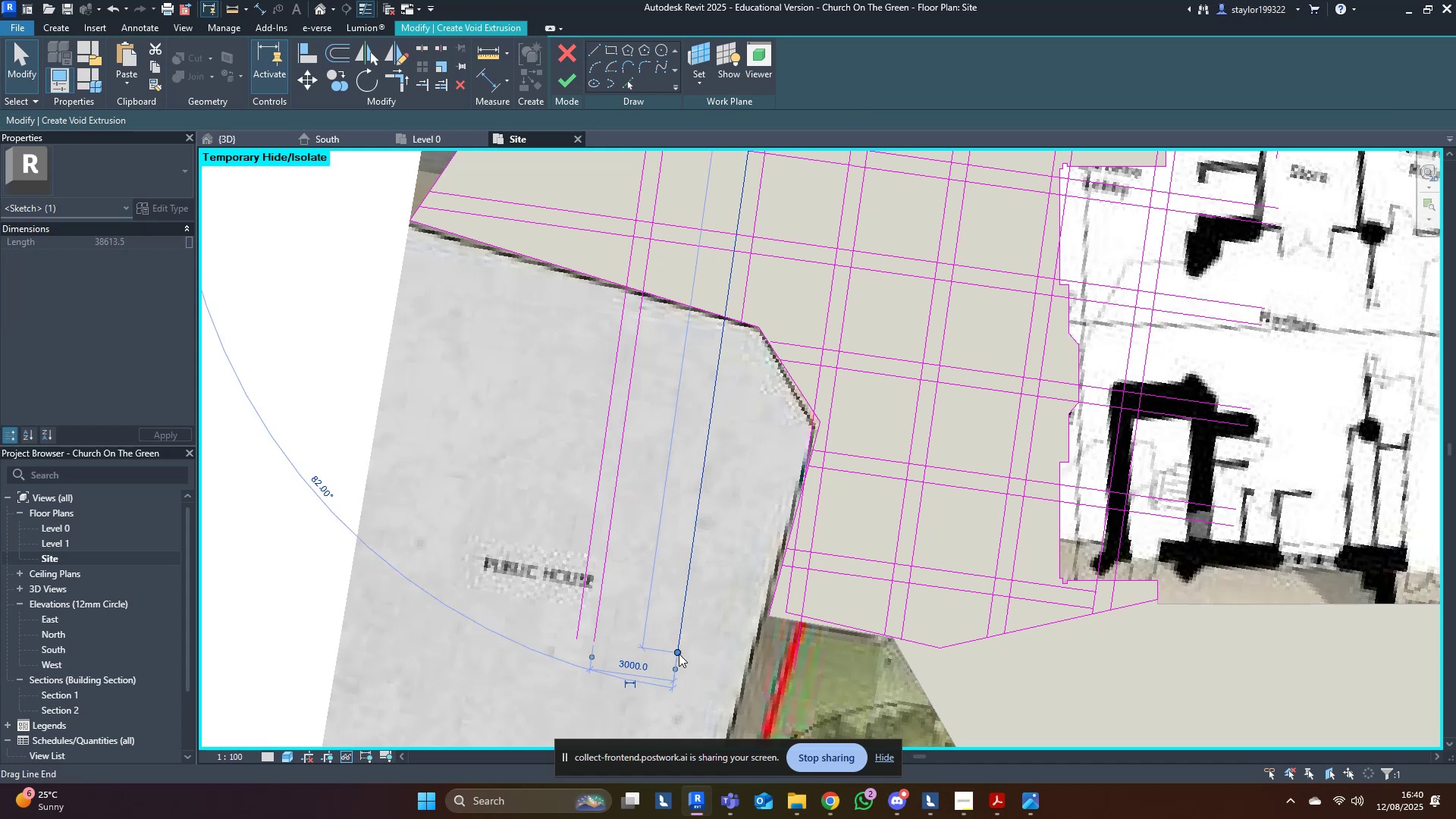 
left_click_drag(start_coordinate=[679, 651], to_coordinate=[721, 319])
 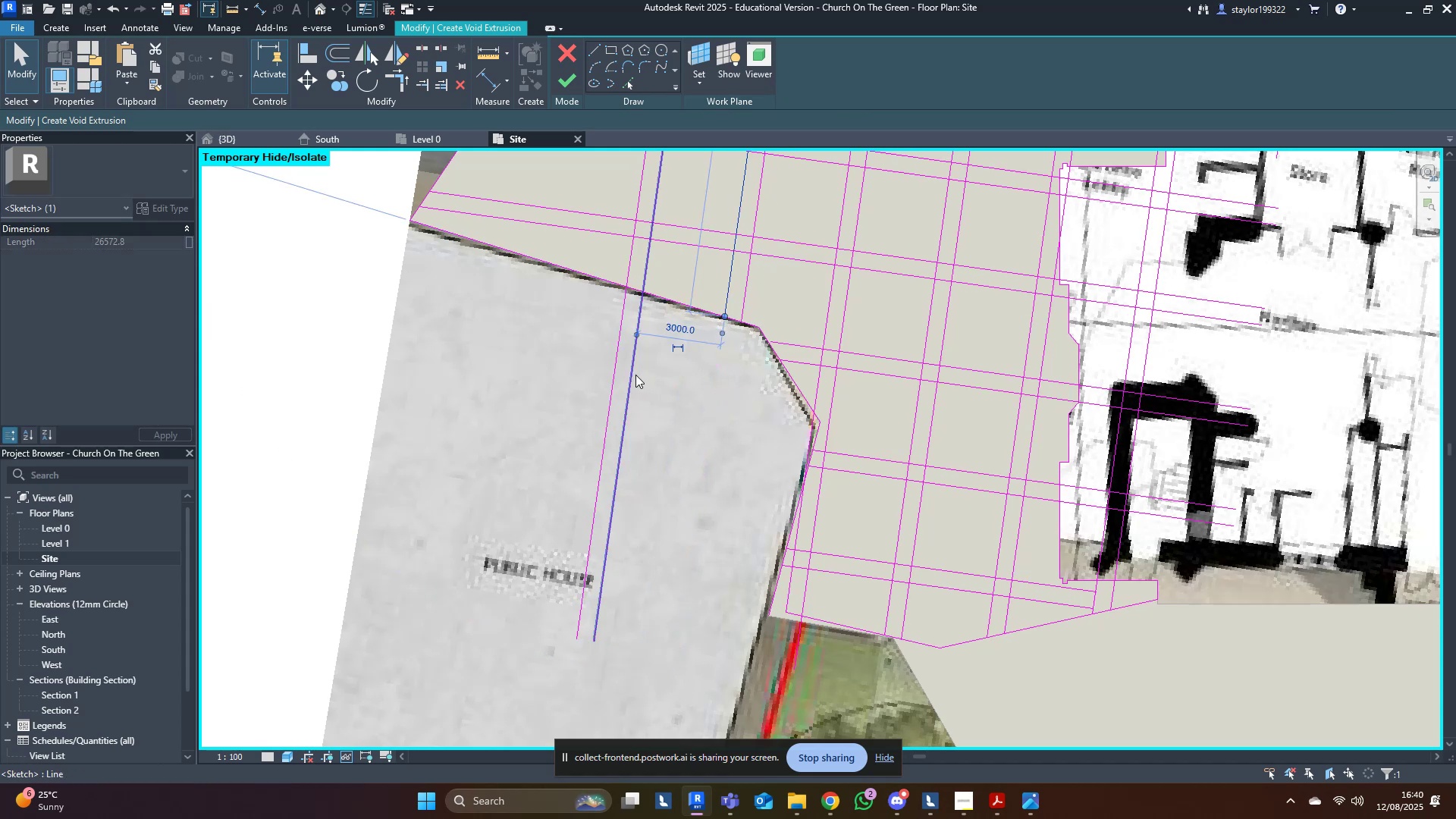 
left_click([632, 375])
 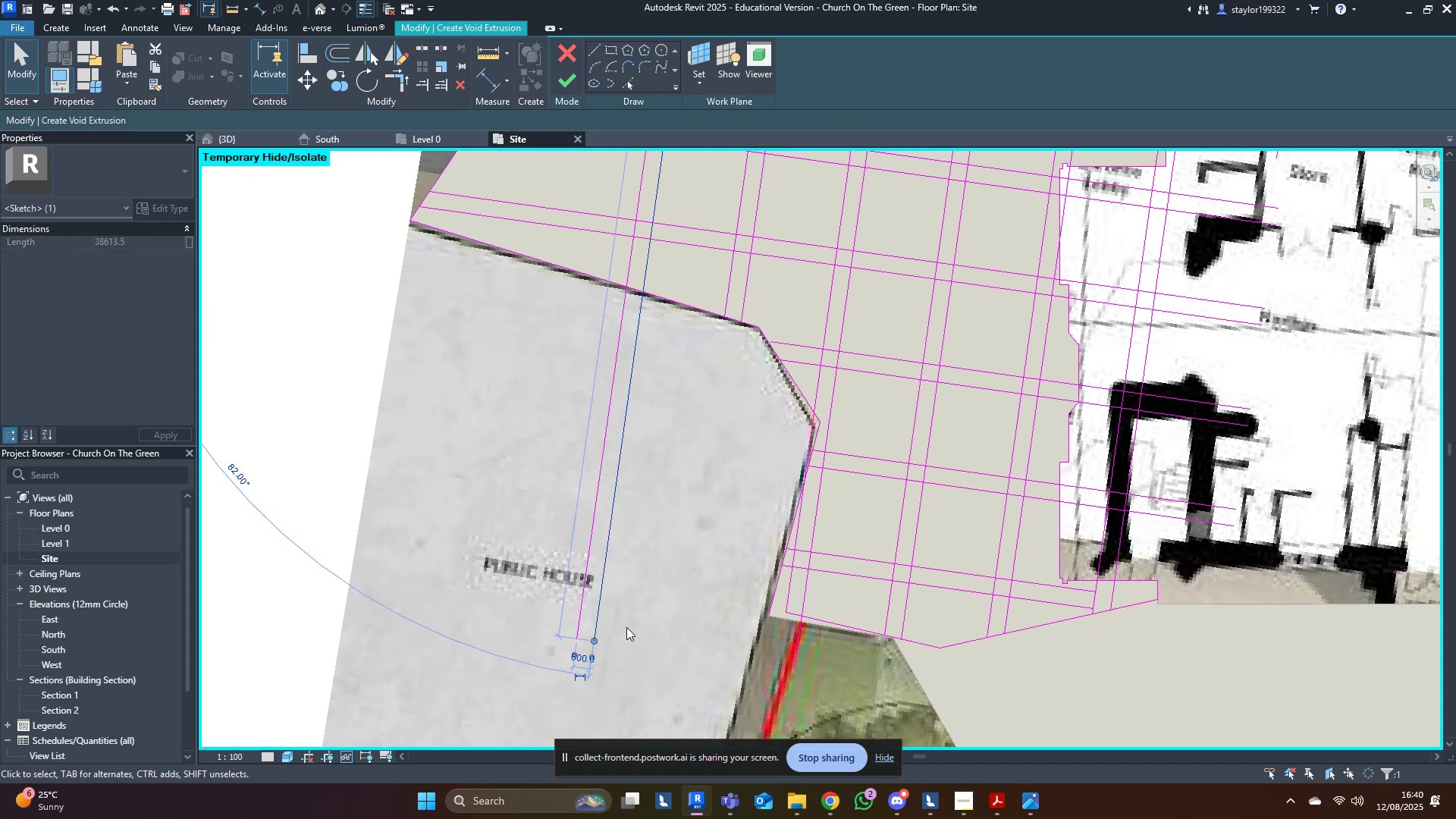 
left_click_drag(start_coordinate=[593, 641], to_coordinate=[640, 289])
 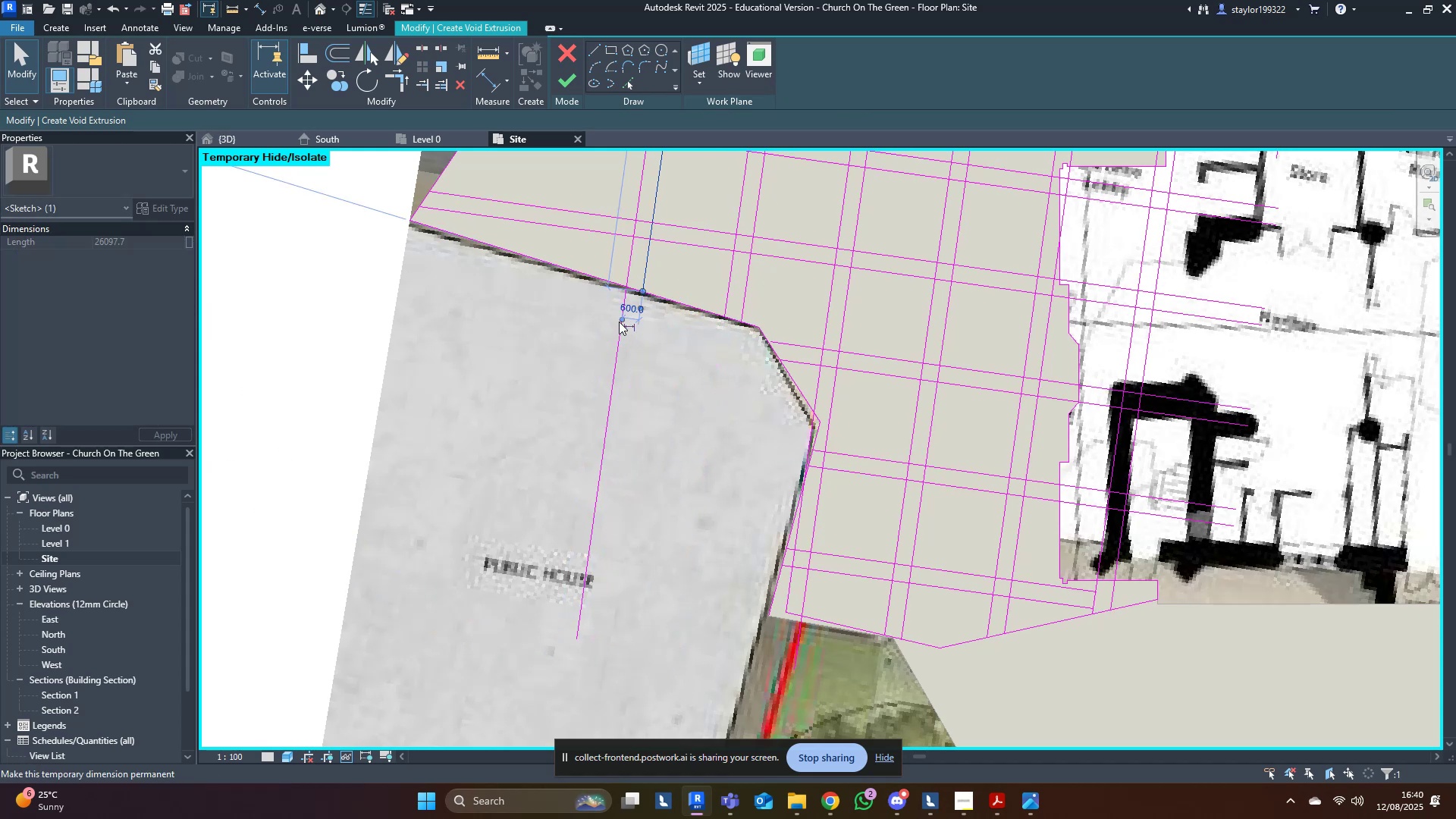 
left_click([617, 322])
 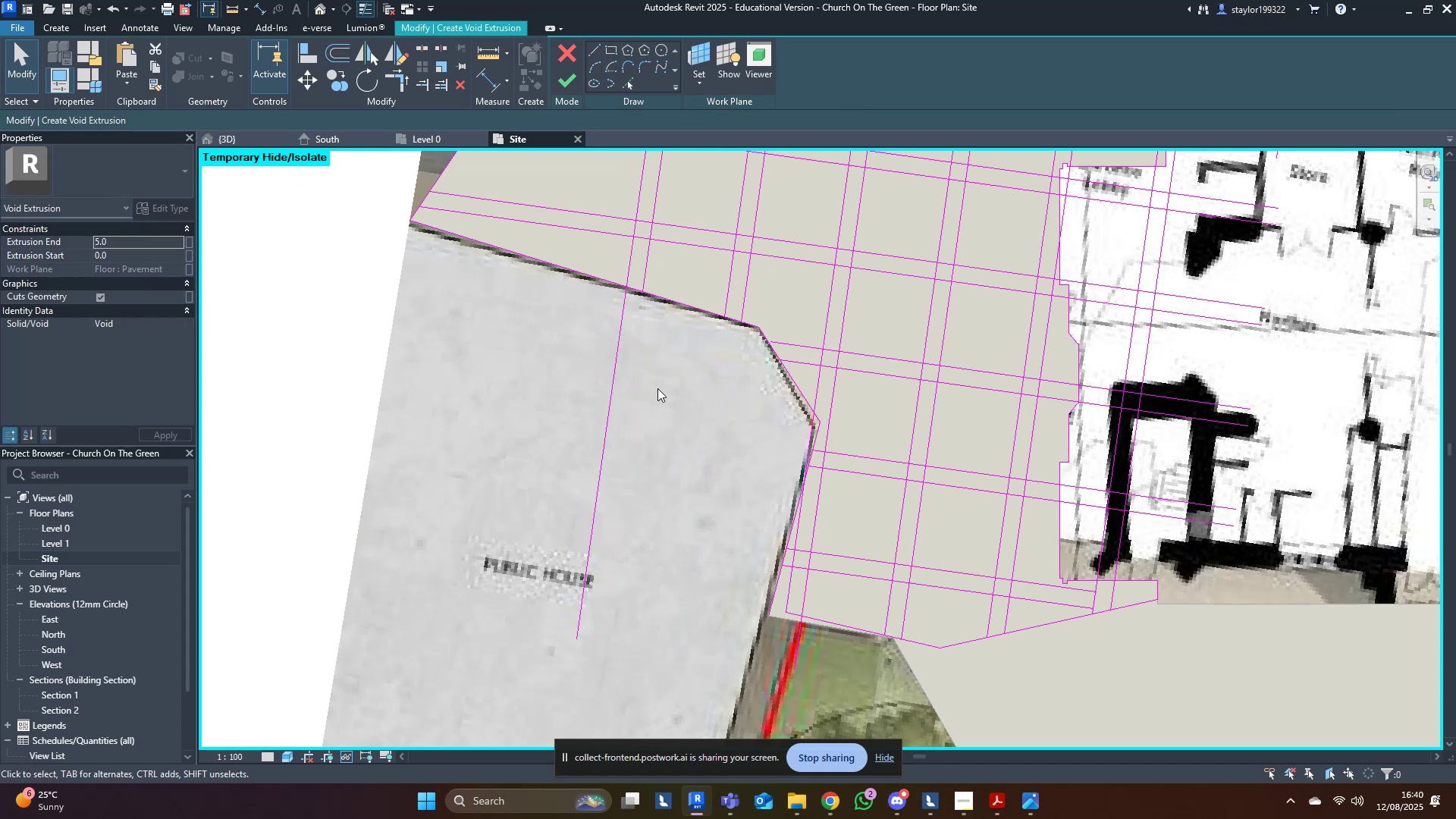 
double_click([609, 394])
 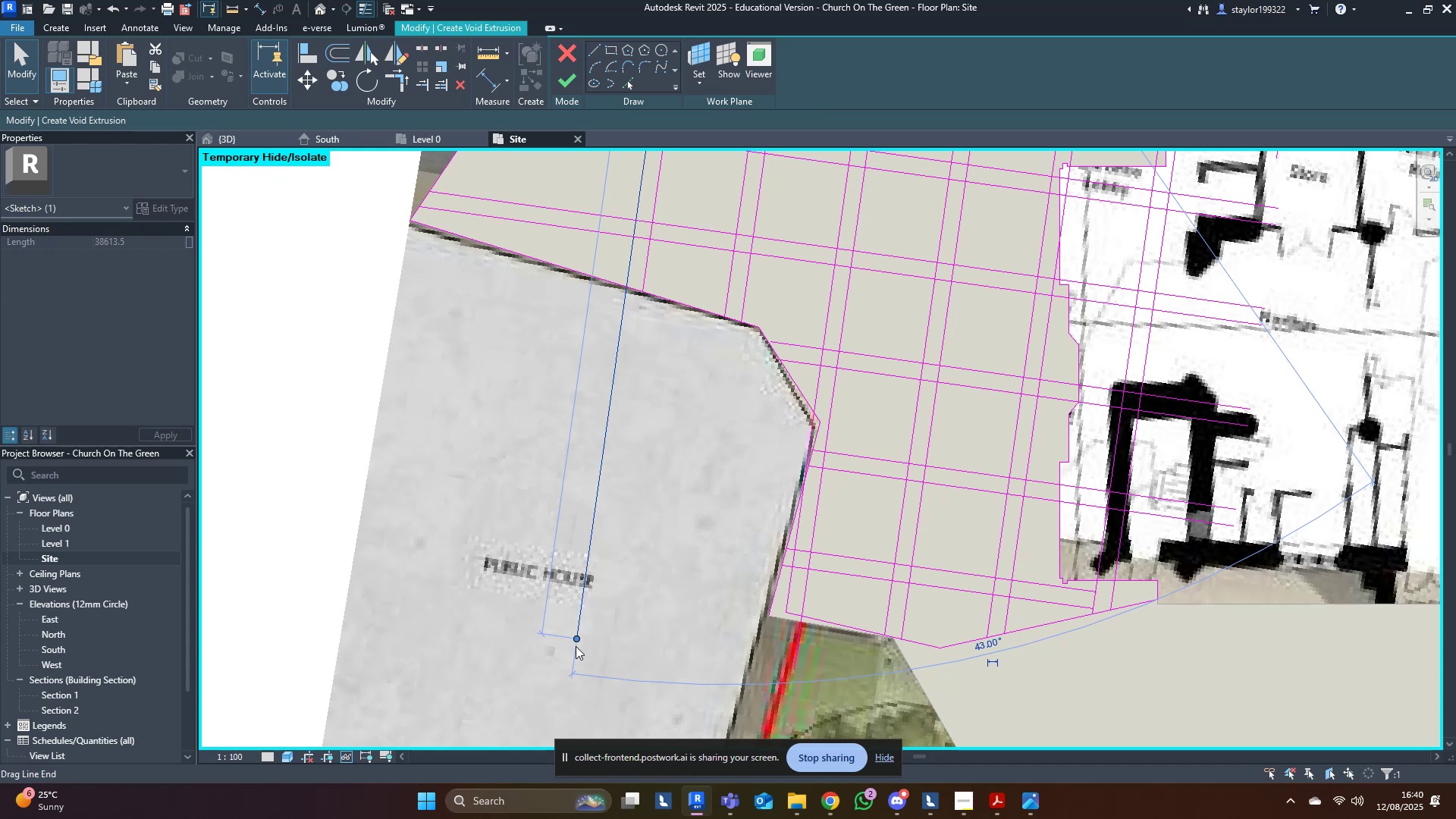 
left_click_drag(start_coordinate=[576, 642], to_coordinate=[628, 284])
 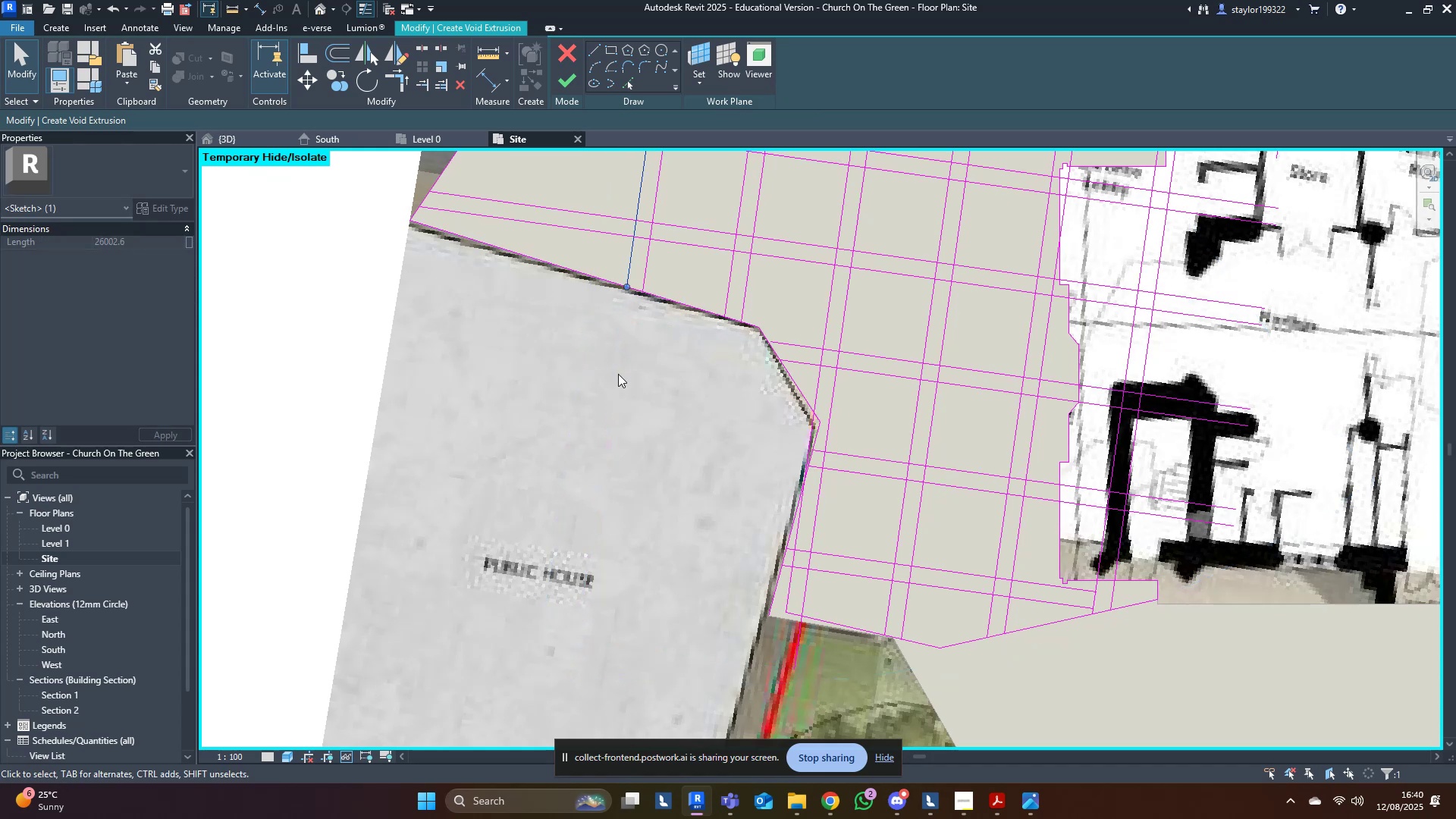 
left_click([620, 386])
 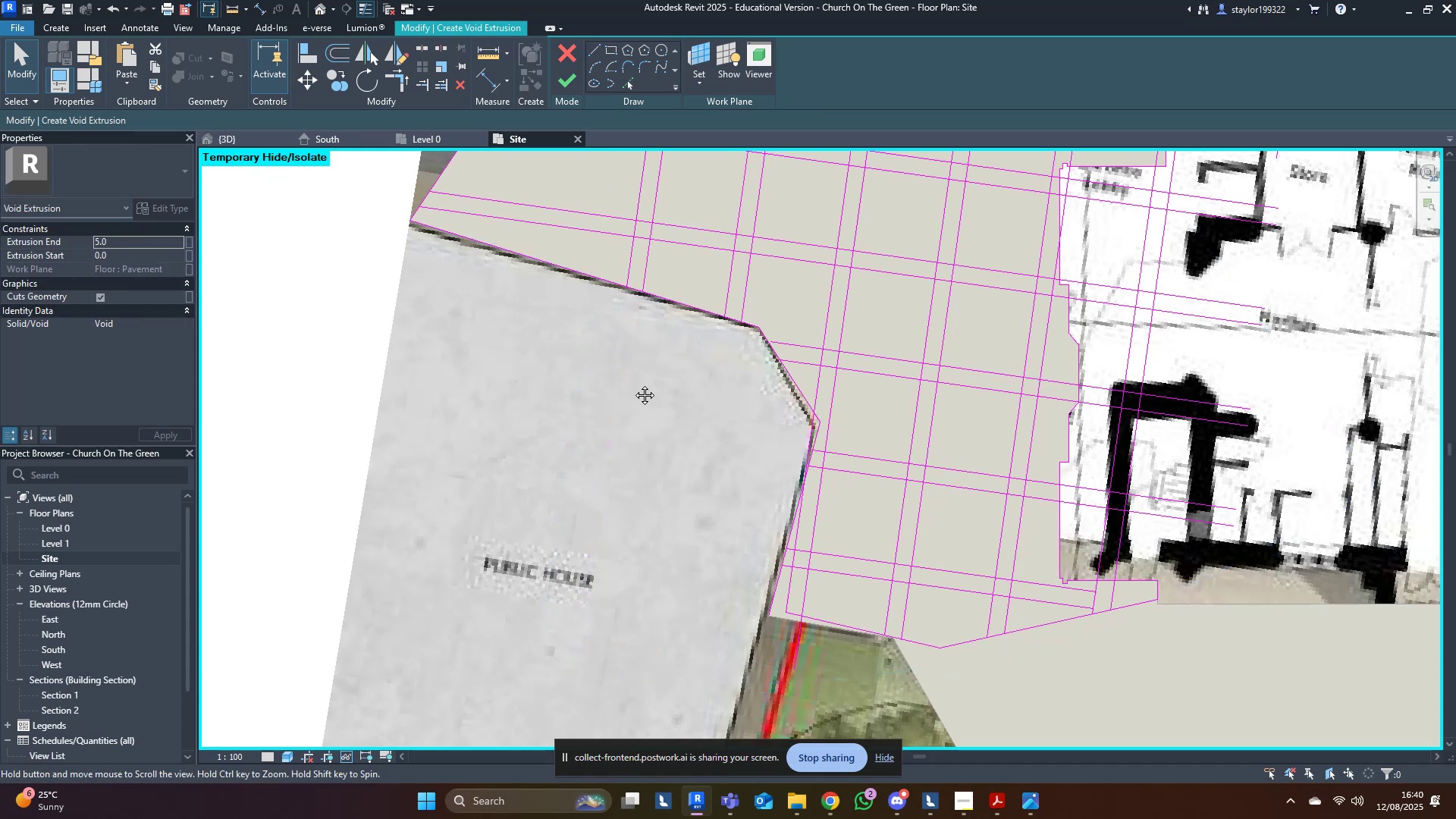 
scroll: coordinate [824, 598], scroll_direction: up, amount: 8.0
 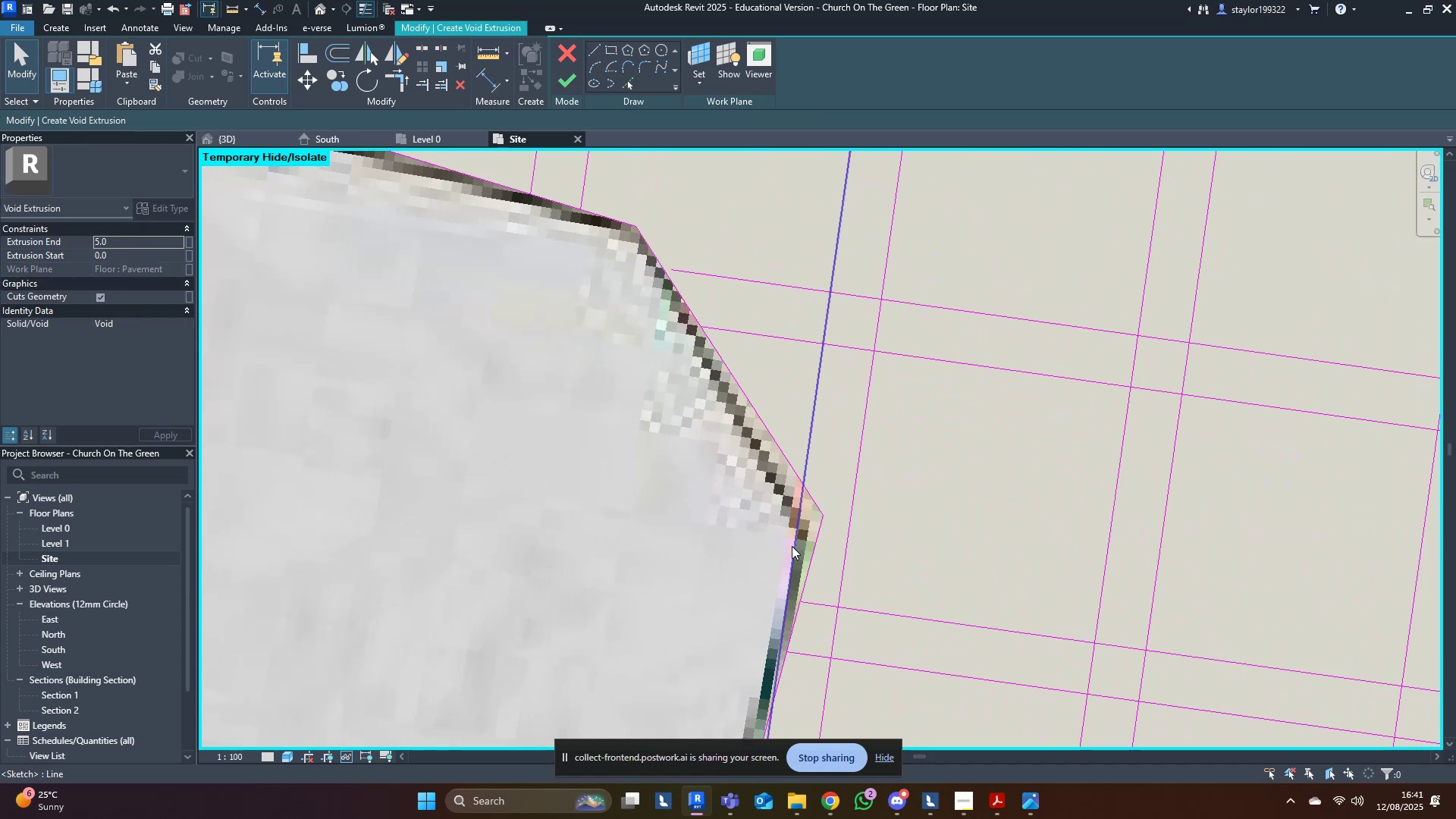 
key(S)
 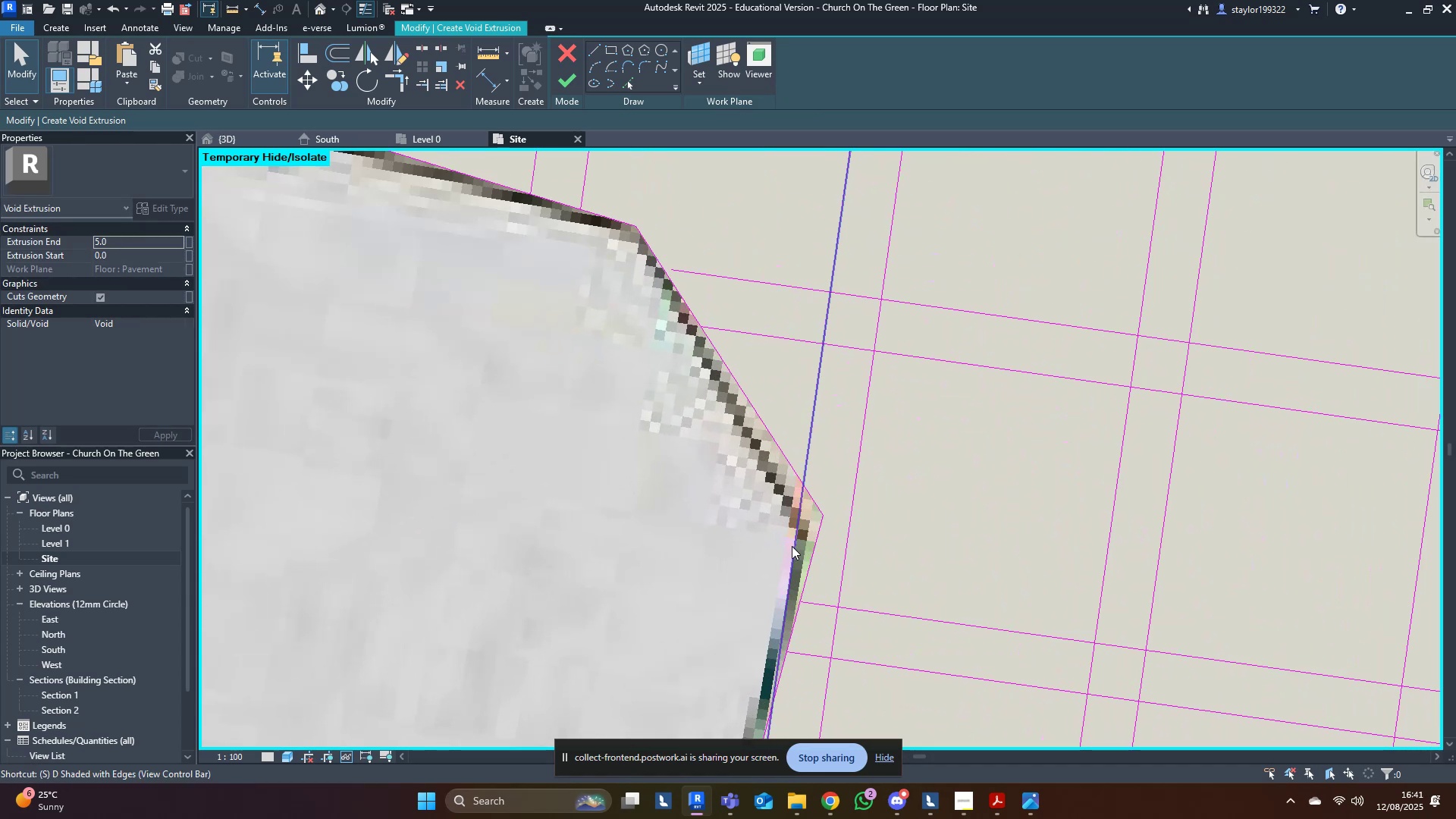 
left_click([794, 546])
 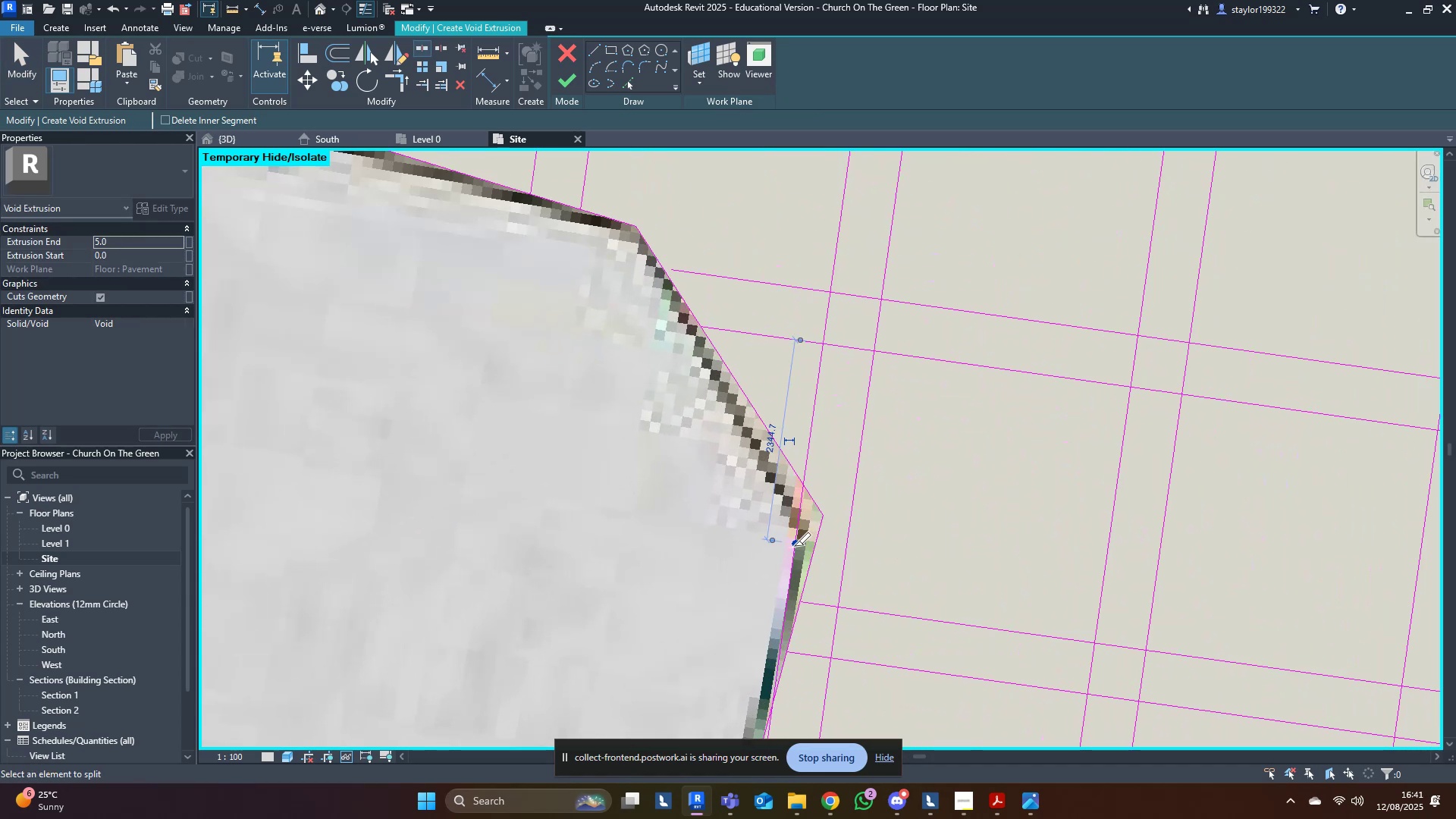 
scroll: coordinate [792, 549], scroll_direction: down, amount: 4.0
 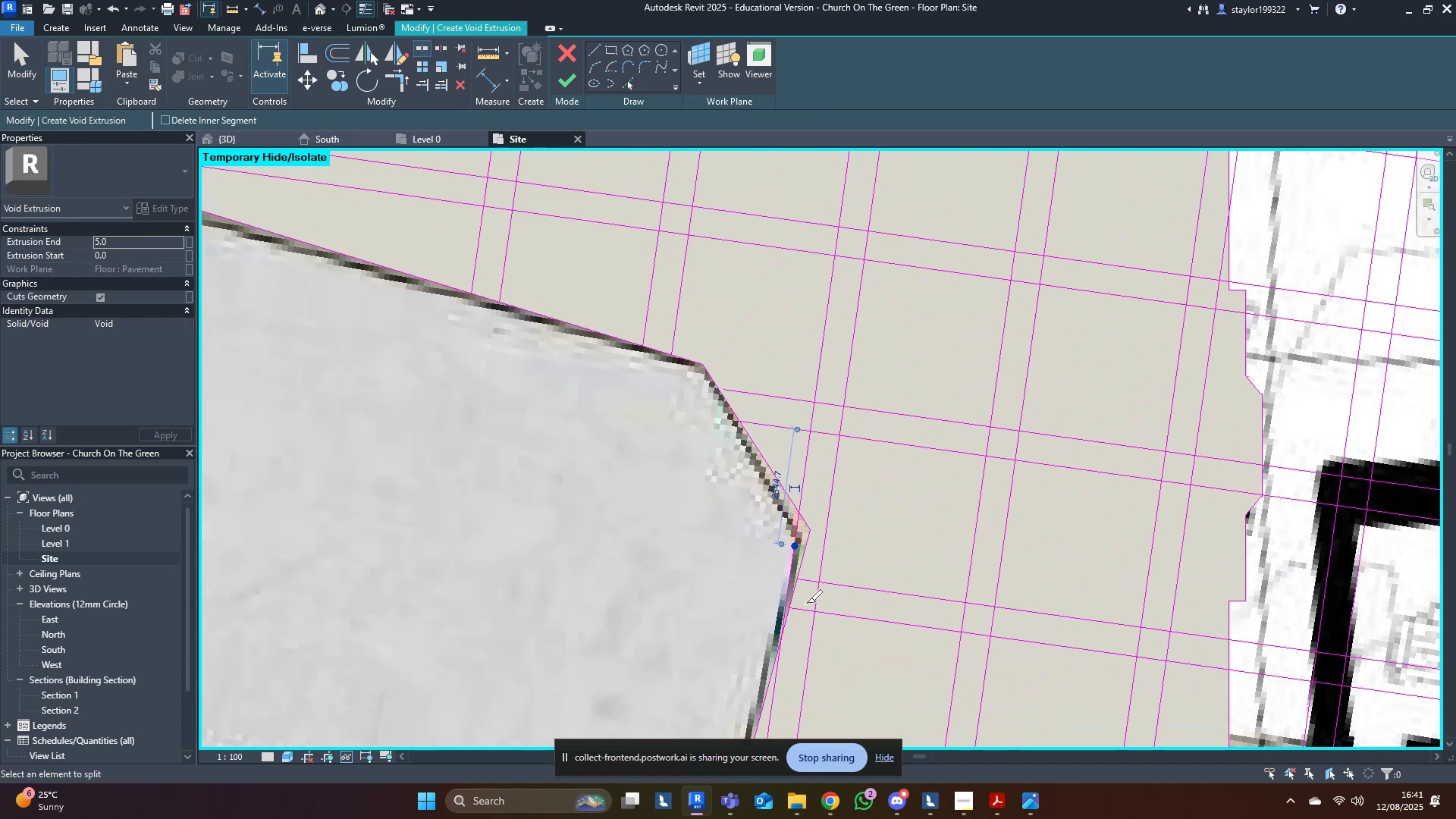 
key(Escape)
 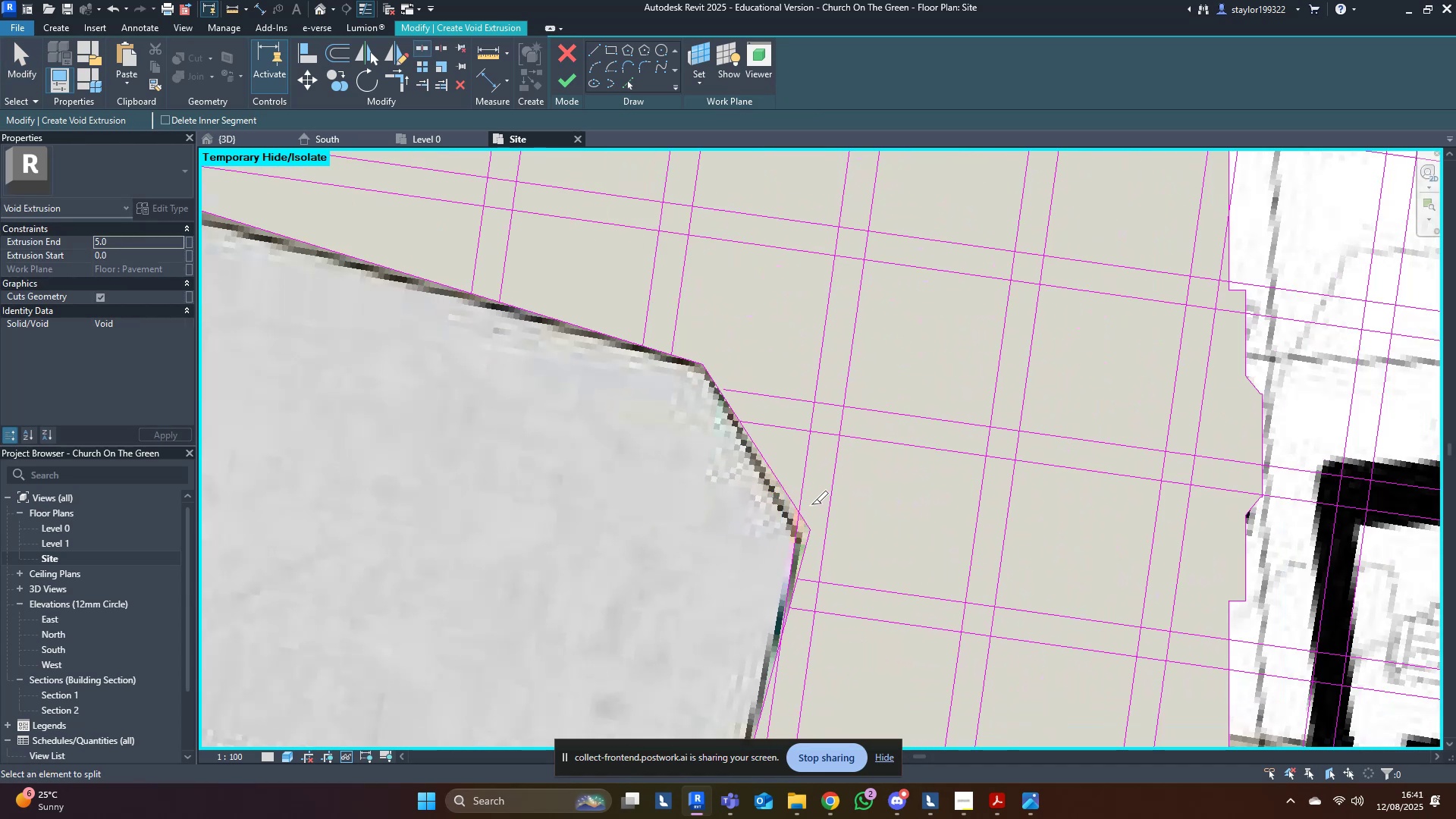 
key(Escape)
 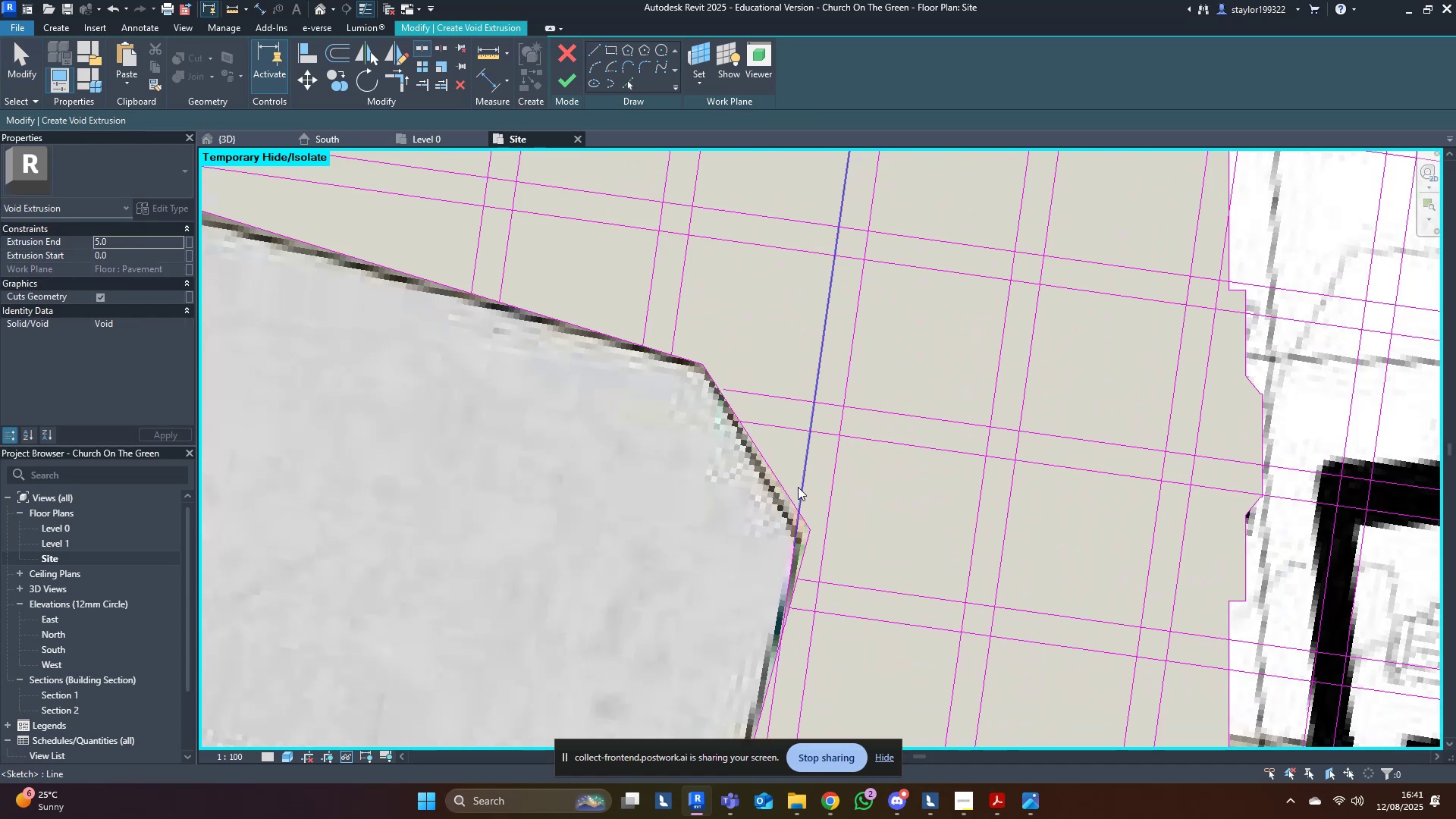 
left_click([798, 485])
 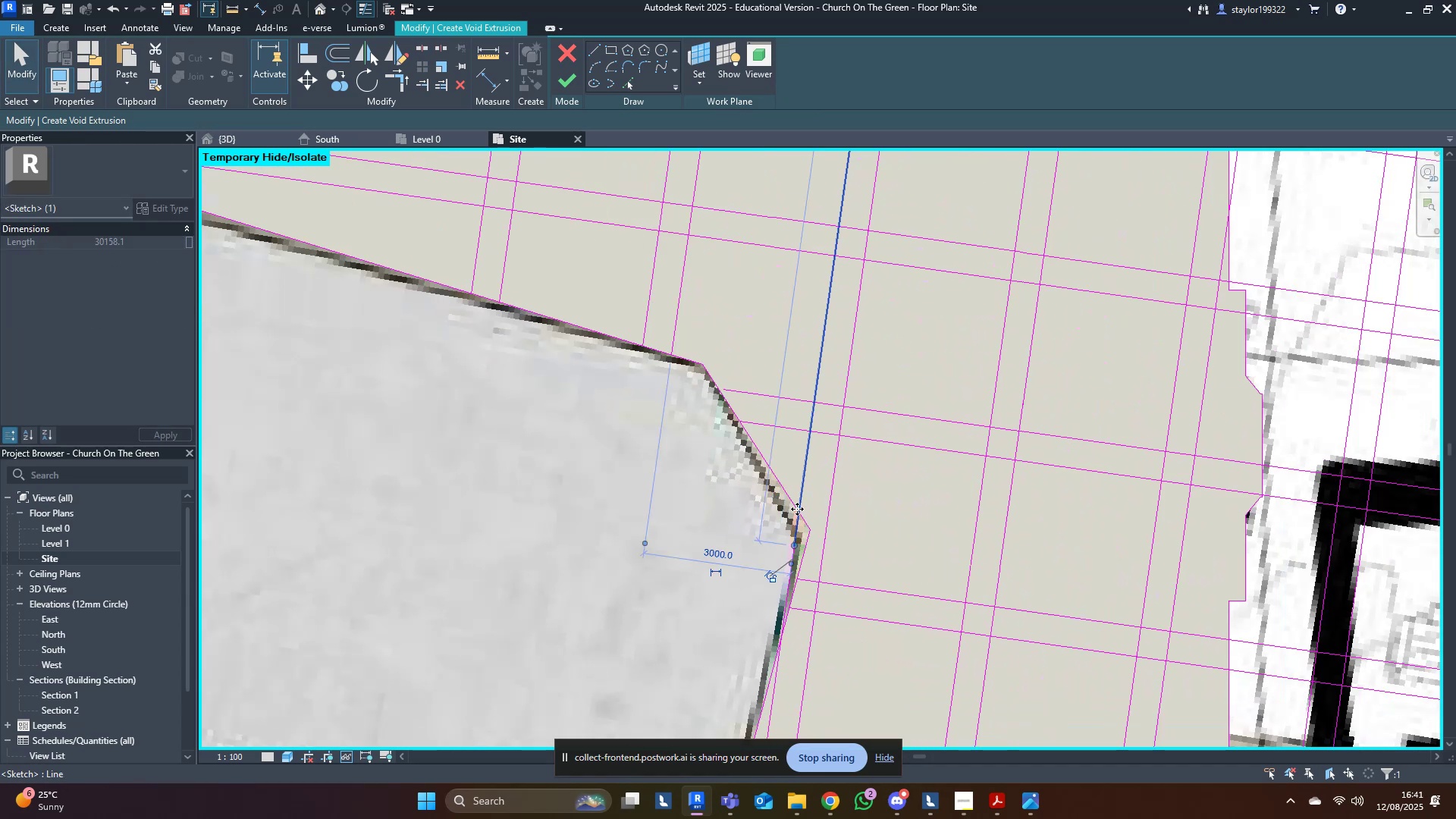 
scroll: coordinate [787, 554], scroll_direction: up, amount: 3.0
 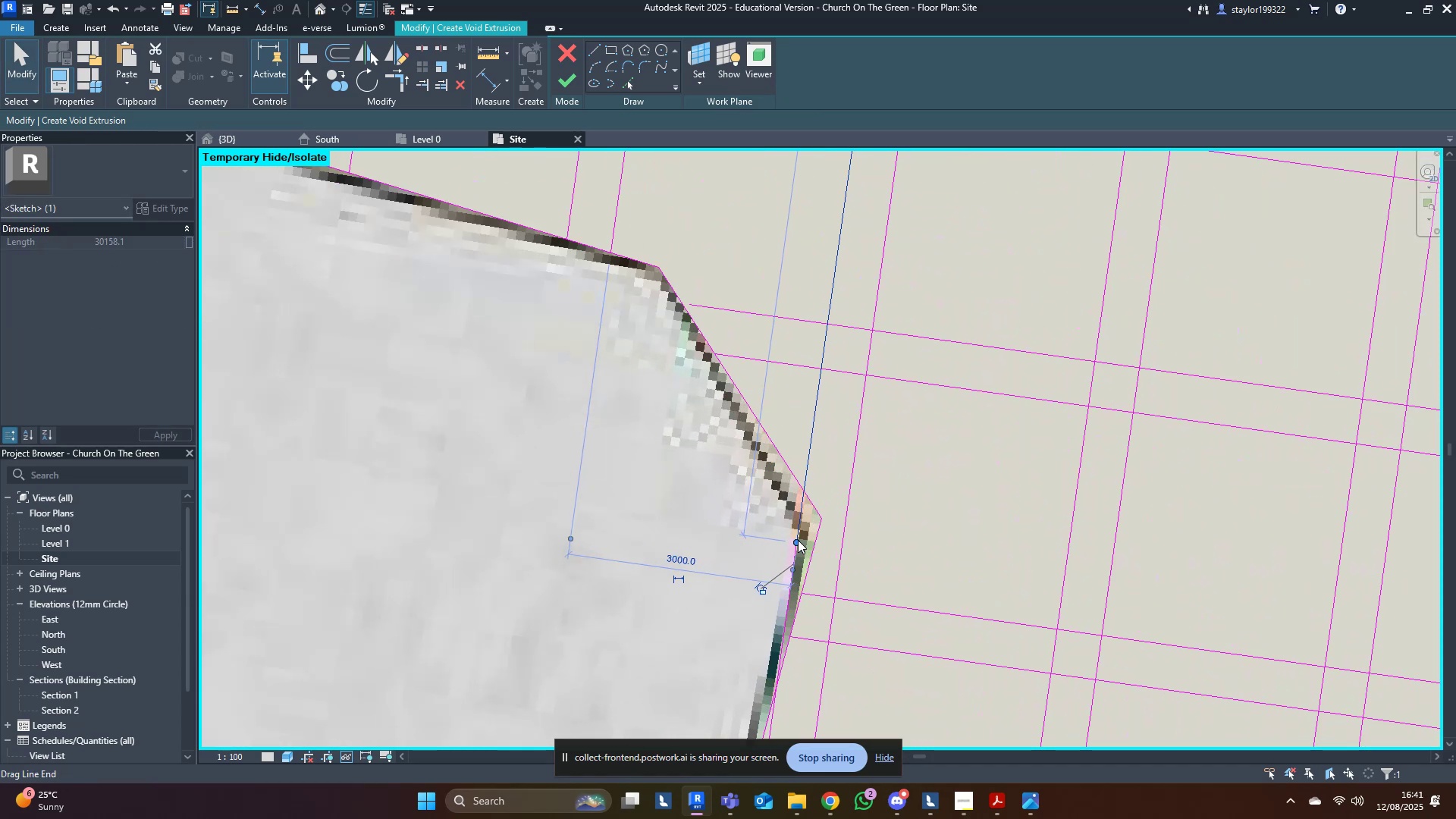 
left_click_drag(start_coordinate=[798, 540], to_coordinate=[805, 494])
 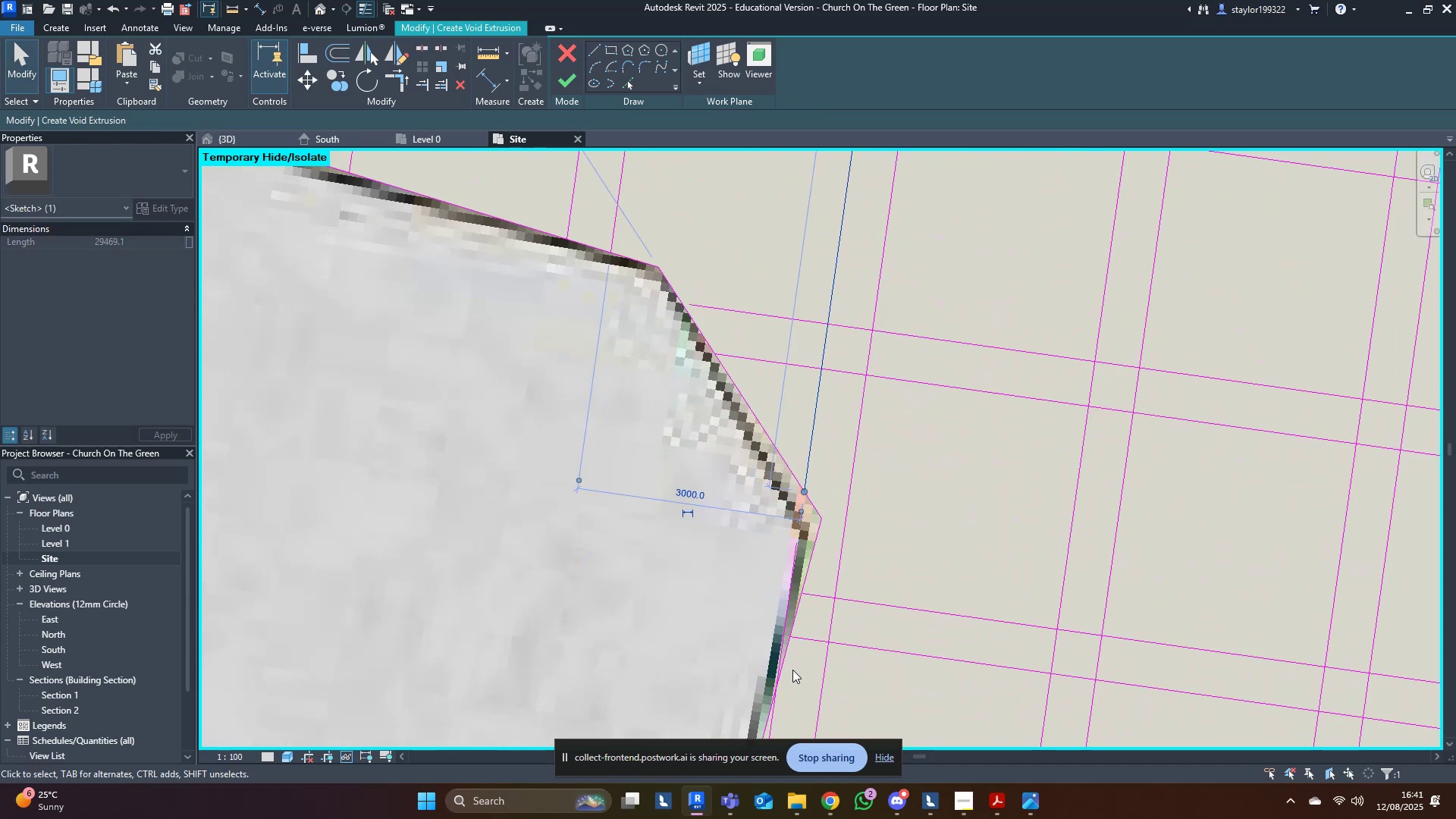 
hold_key(key=ShiftLeft, duration=1.07)
 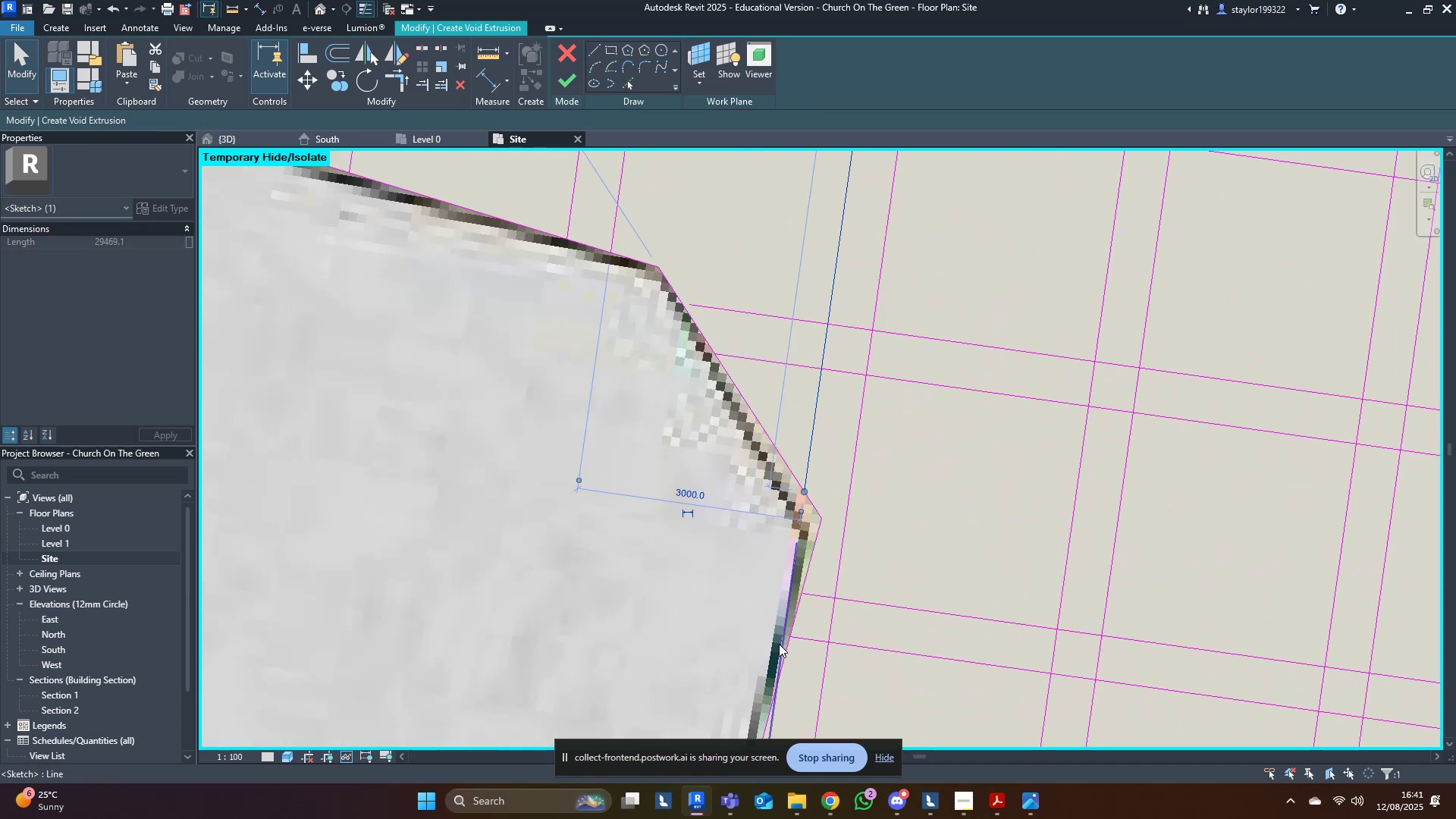 
left_click([778, 642])
 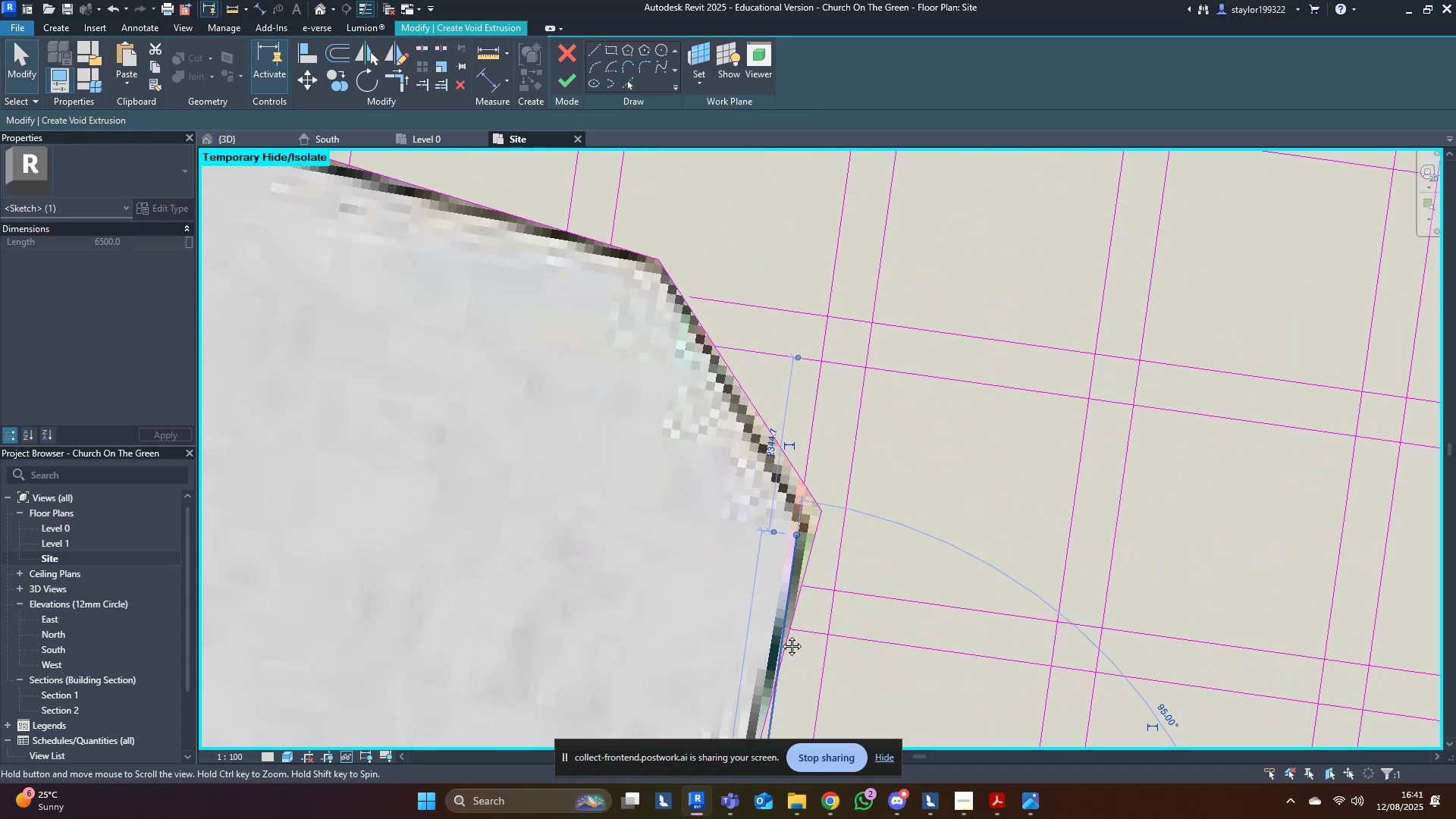 
scroll: coordinate [780, 506], scroll_direction: down, amount: 2.0
 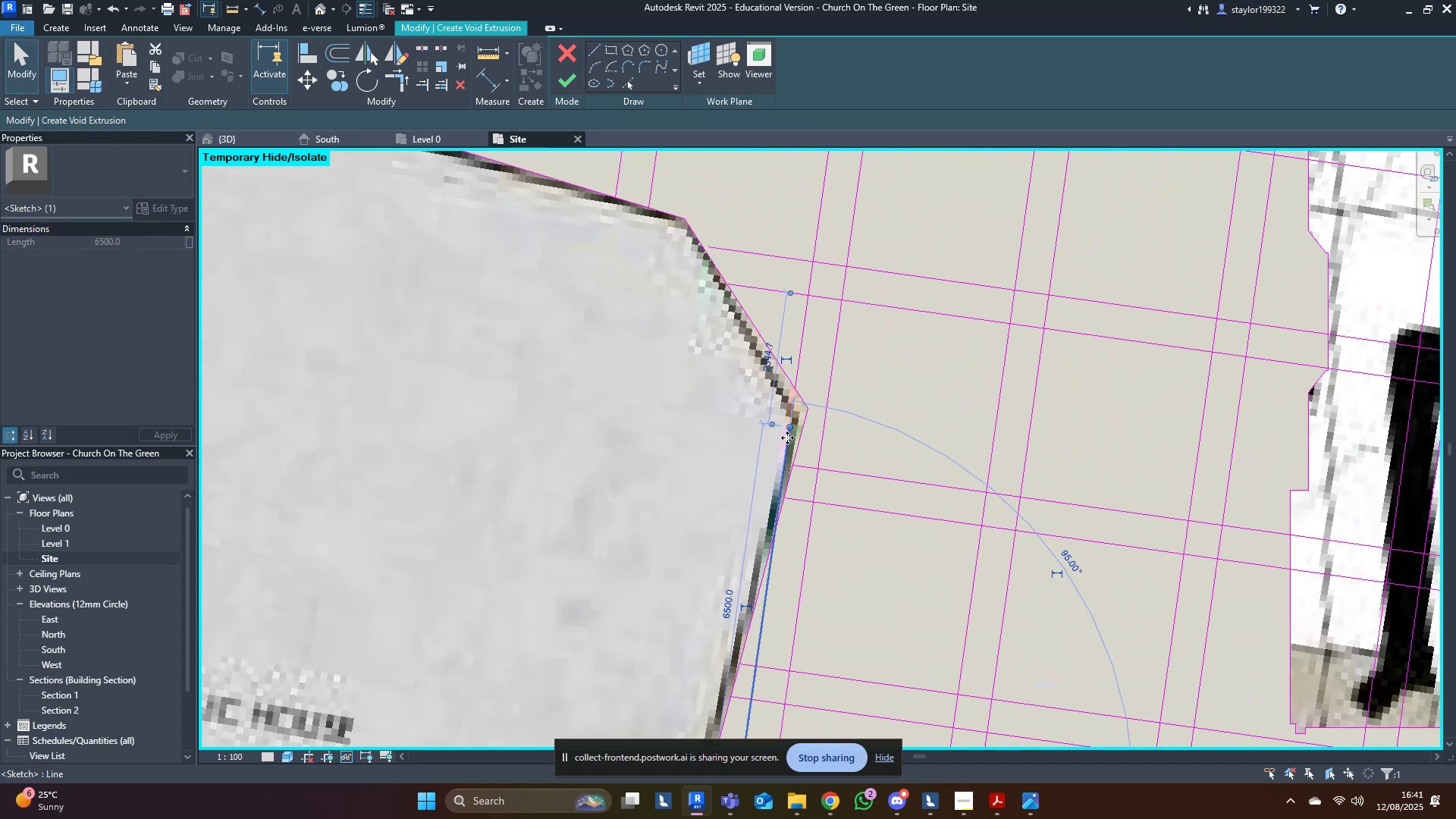 
left_click_drag(start_coordinate=[790, 428], to_coordinate=[770, 563])
 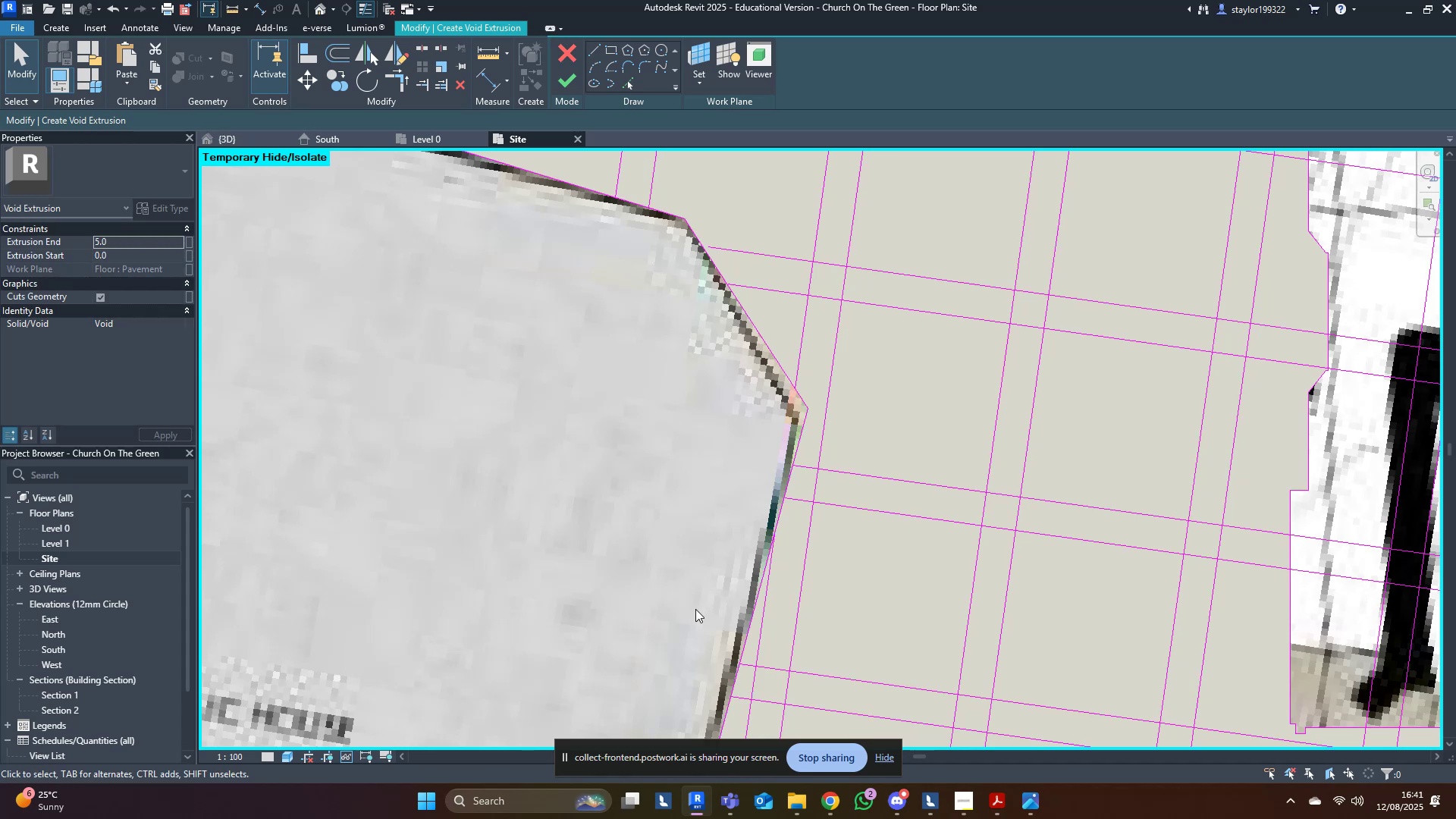 
hold_key(key=ShiftLeft, duration=0.83)
 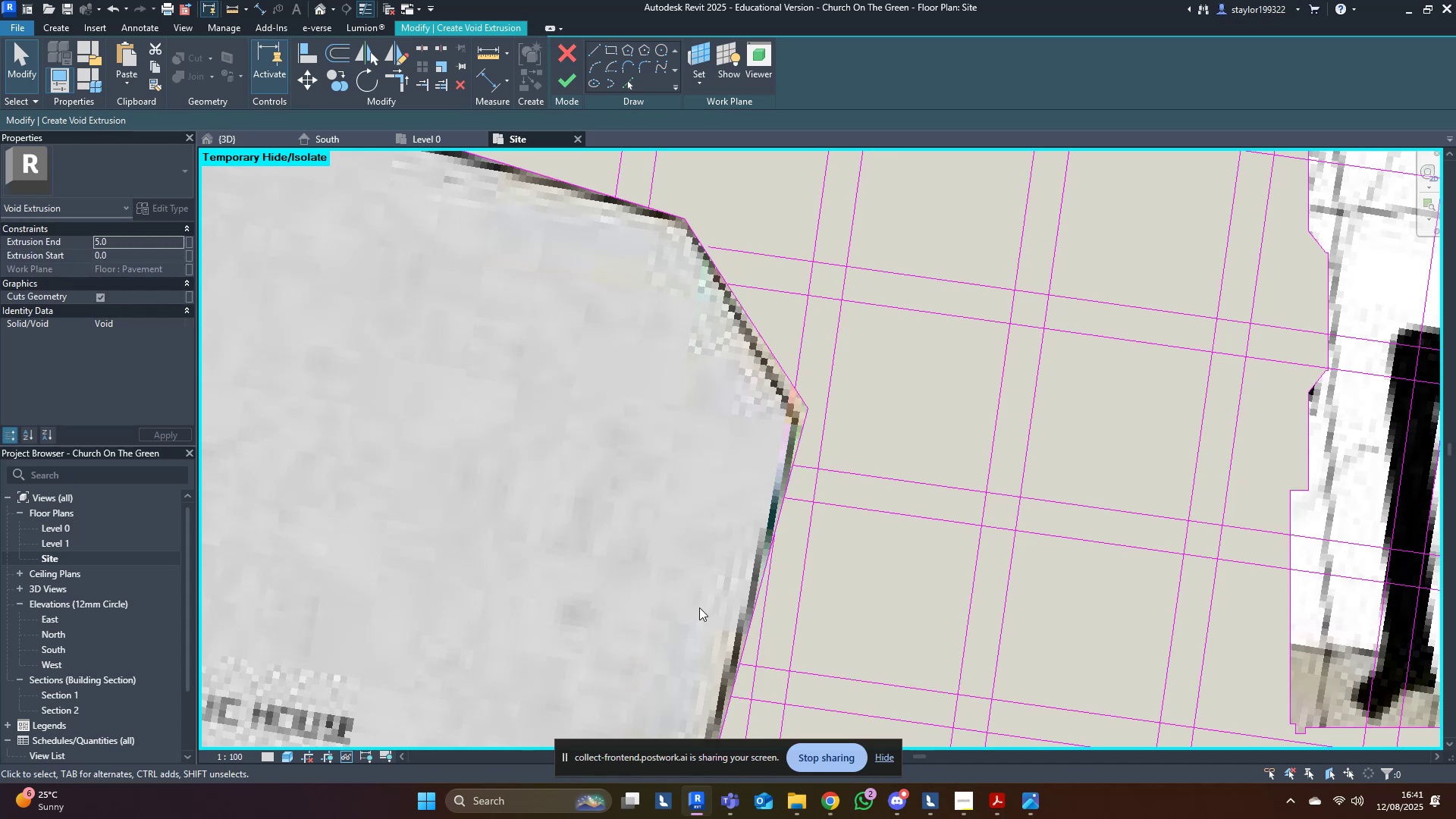 
scroll: coordinate [695, 648], scroll_direction: down, amount: 1.0
 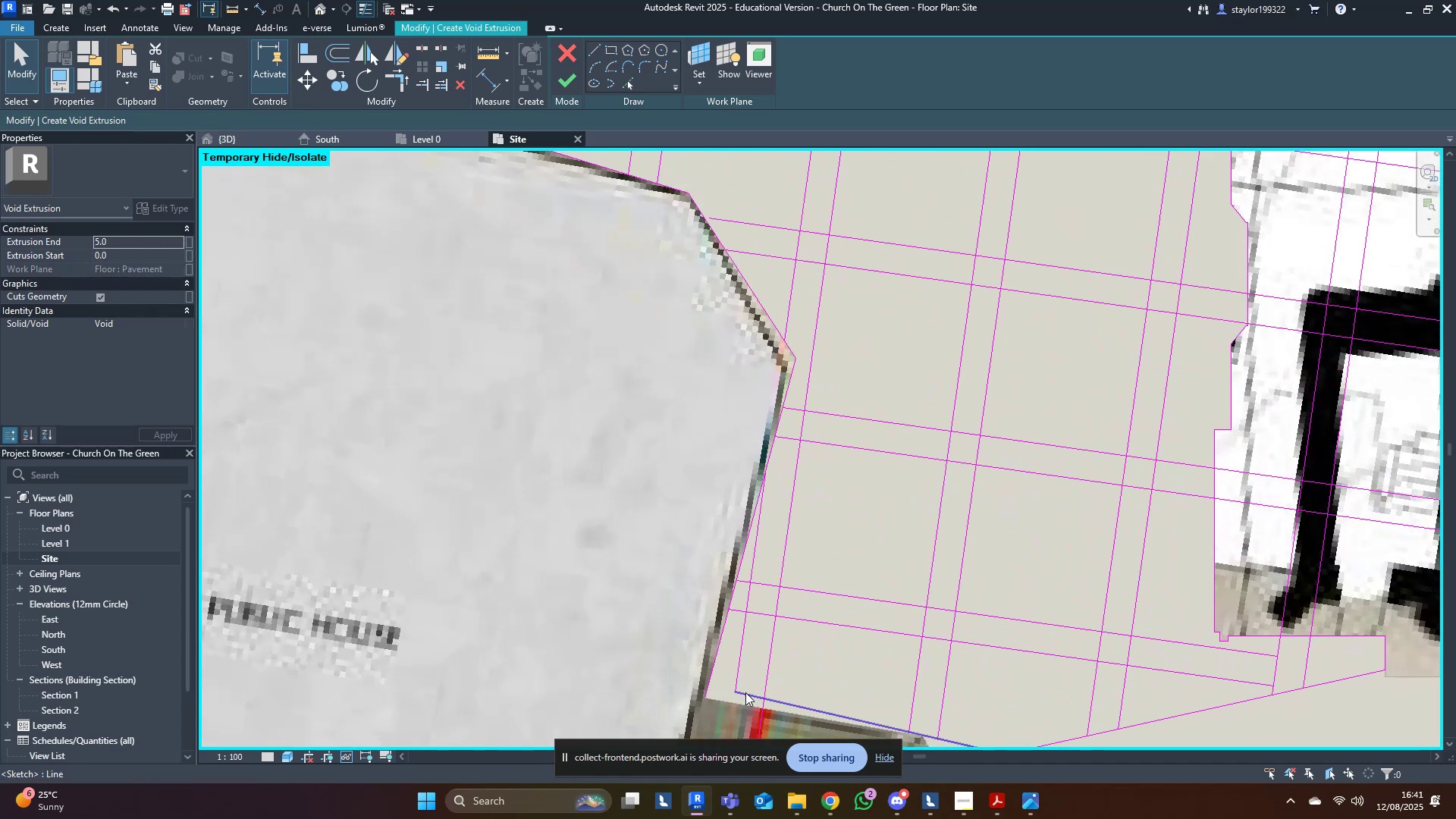 
hold_key(key=T, duration=9.81)
 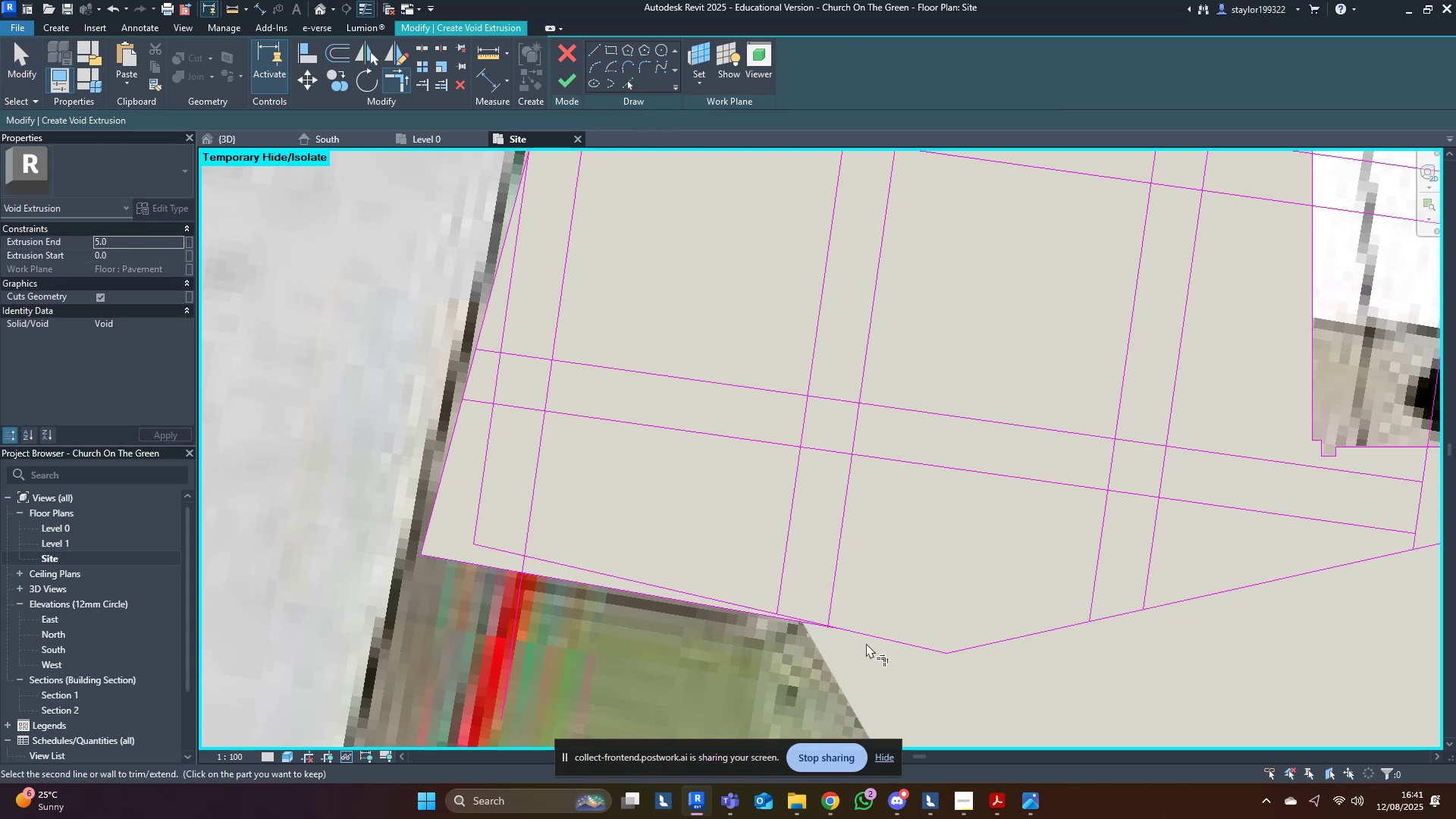 
key(R)
 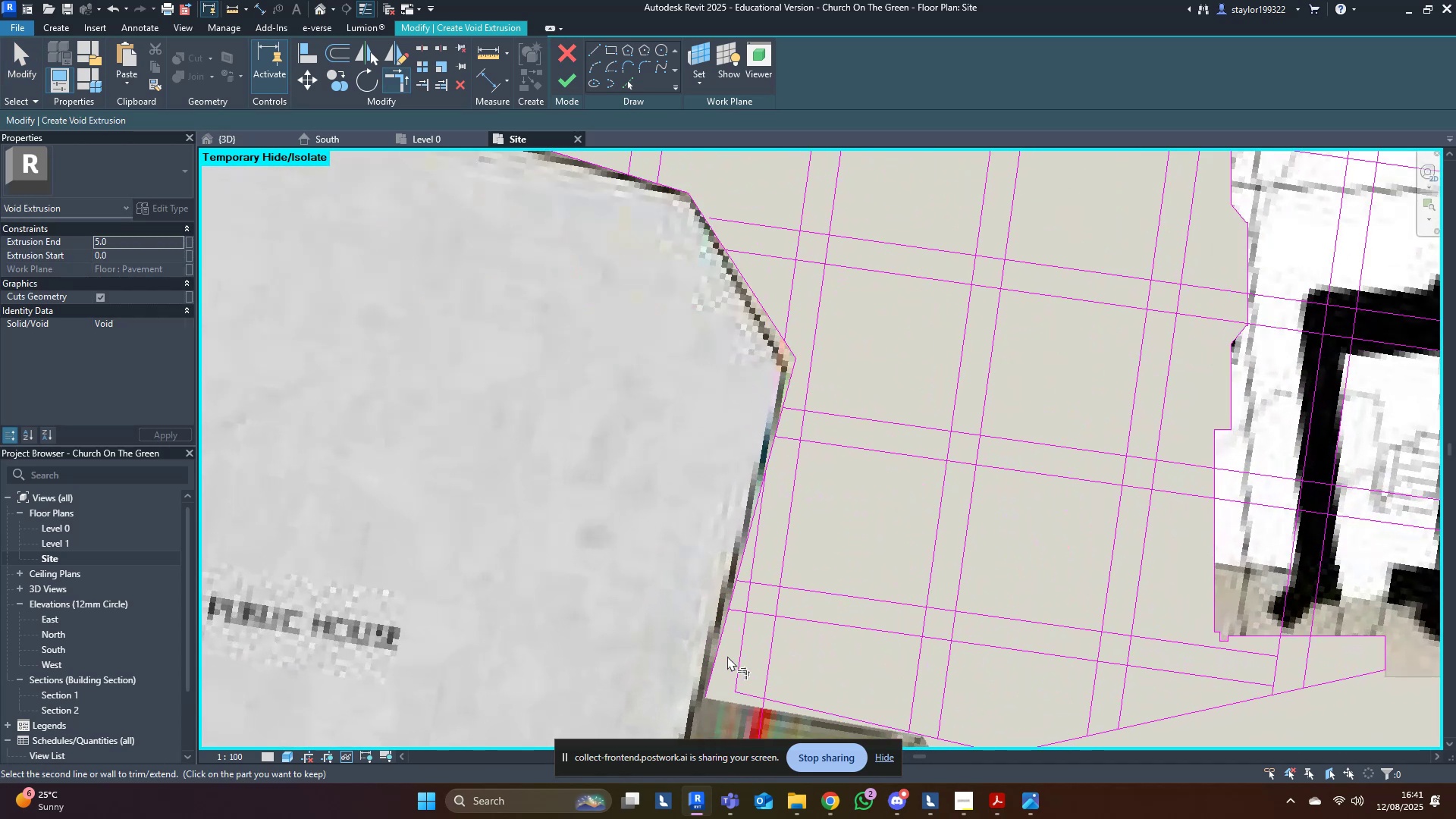 
double_click([721, 648])
 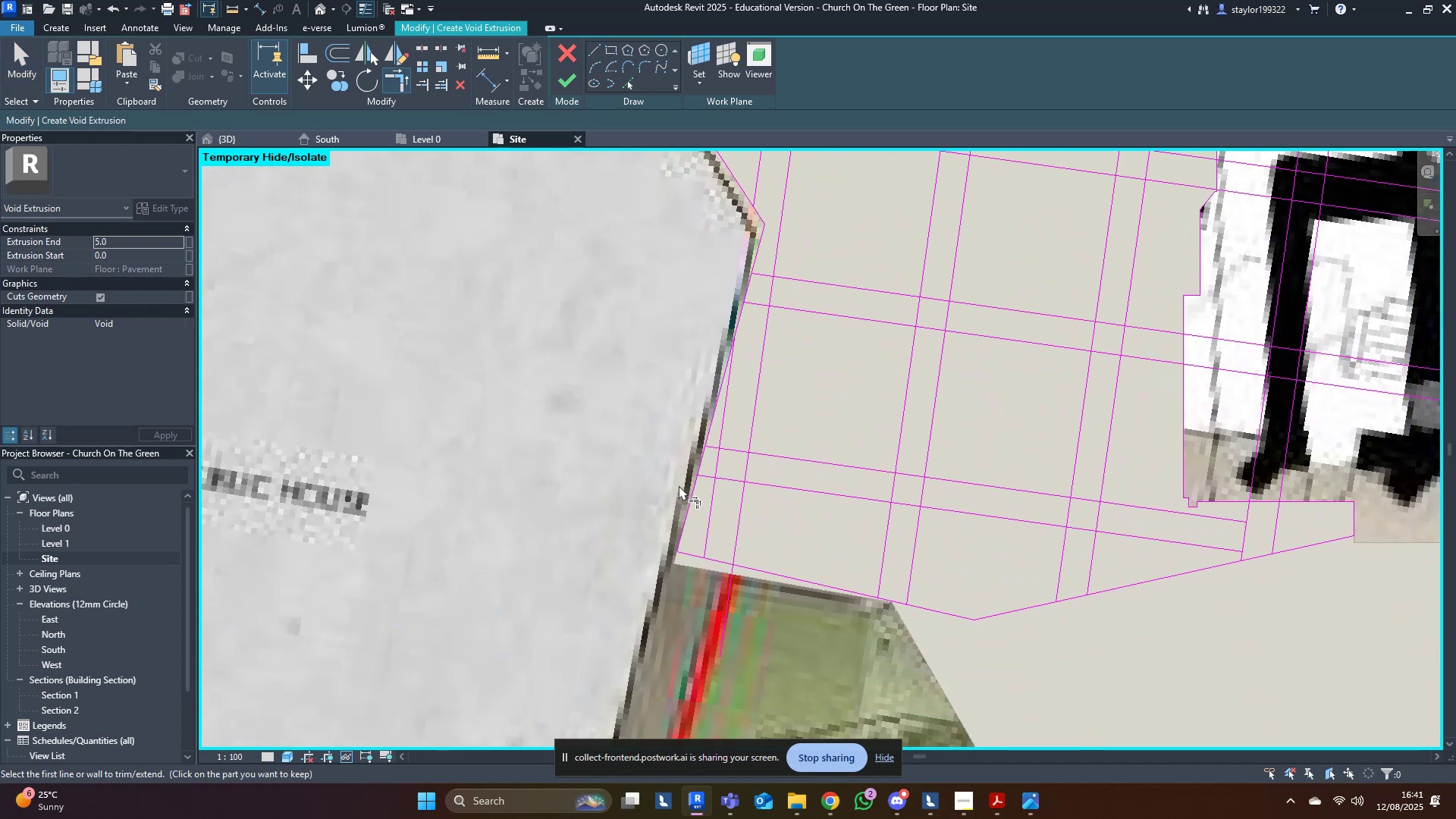 
key(Control+Z)
 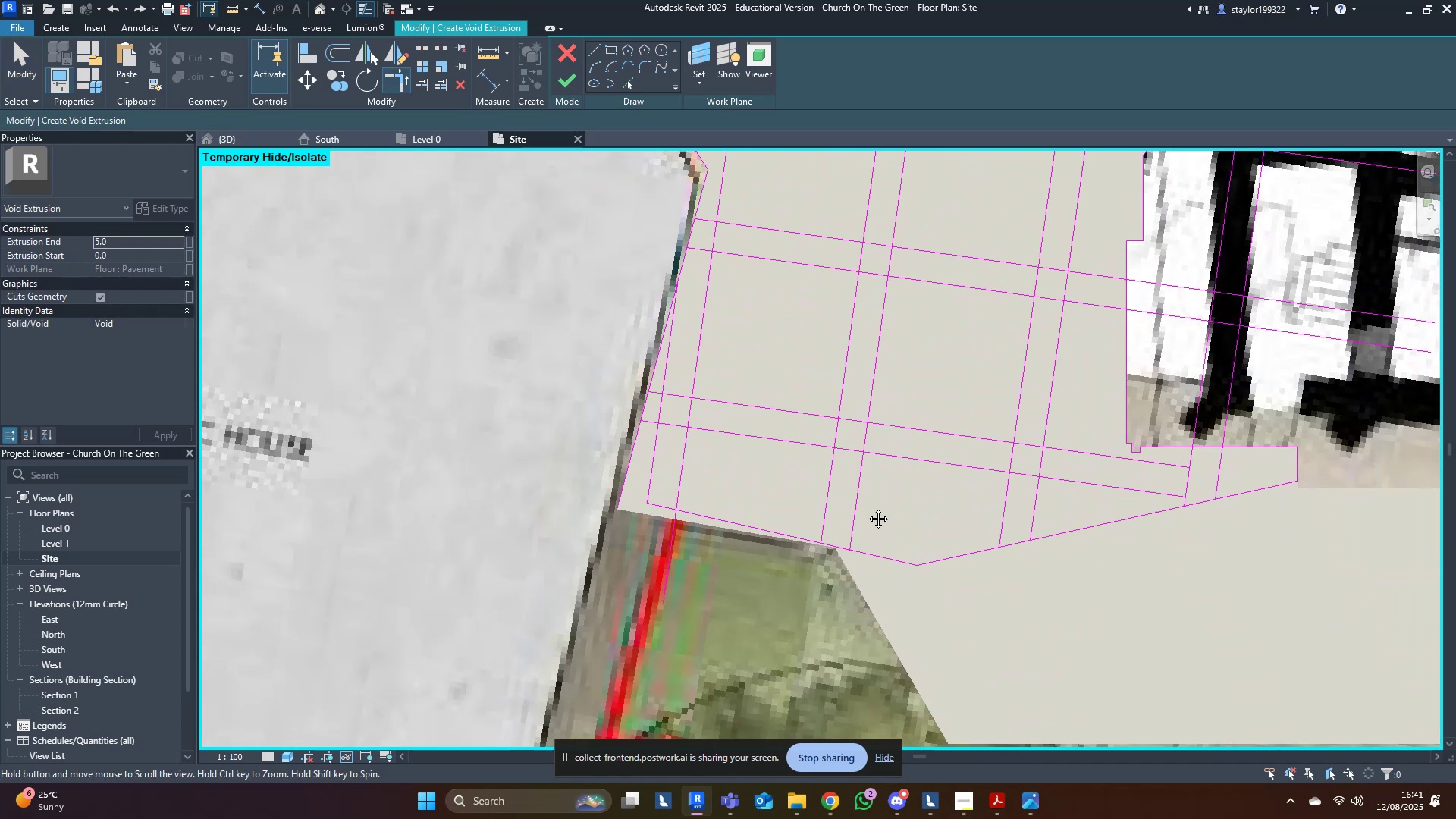 
scroll: coordinate [767, 606], scroll_direction: up, amount: 4.0
 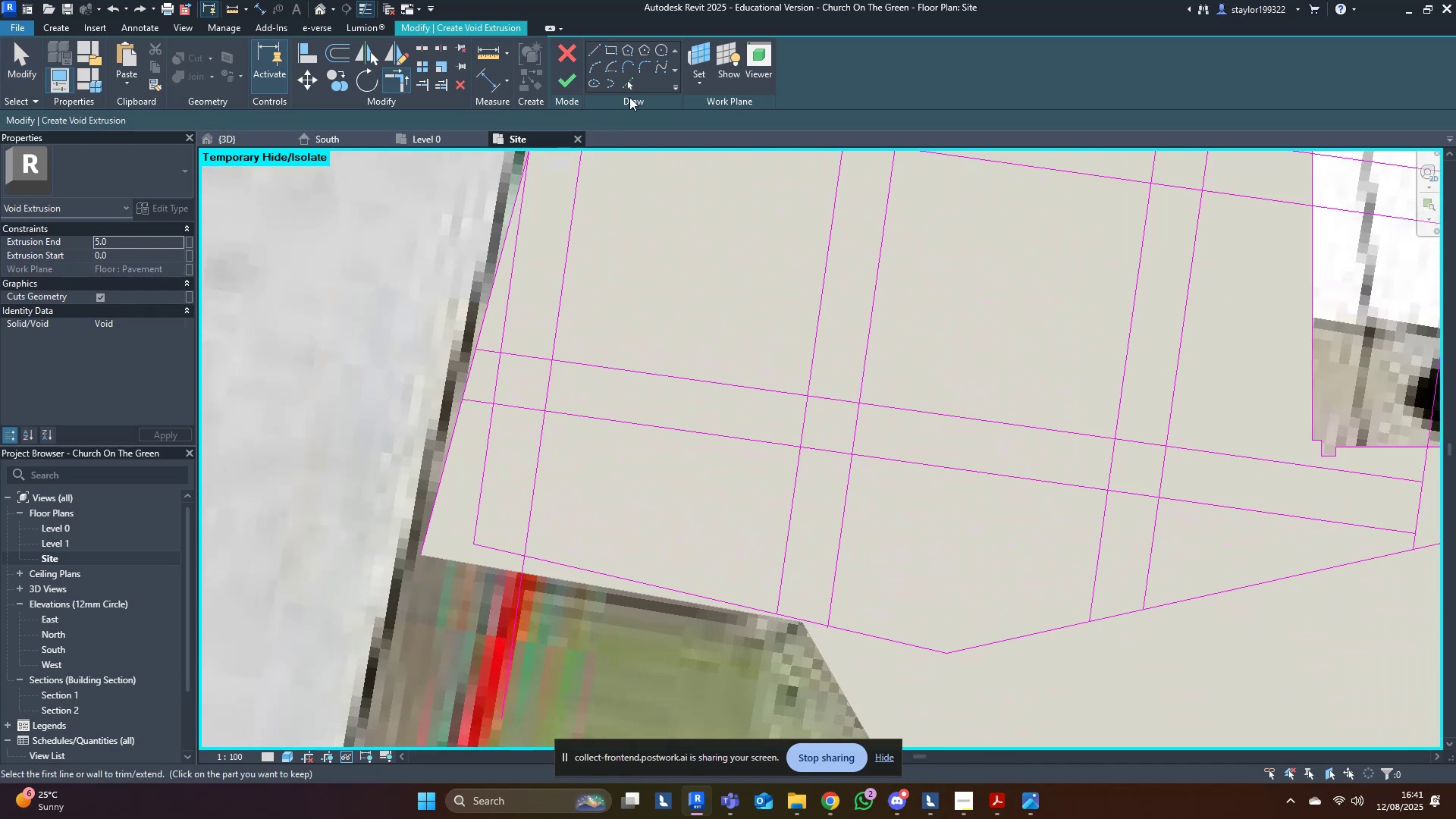 
left_click([635, 84])
 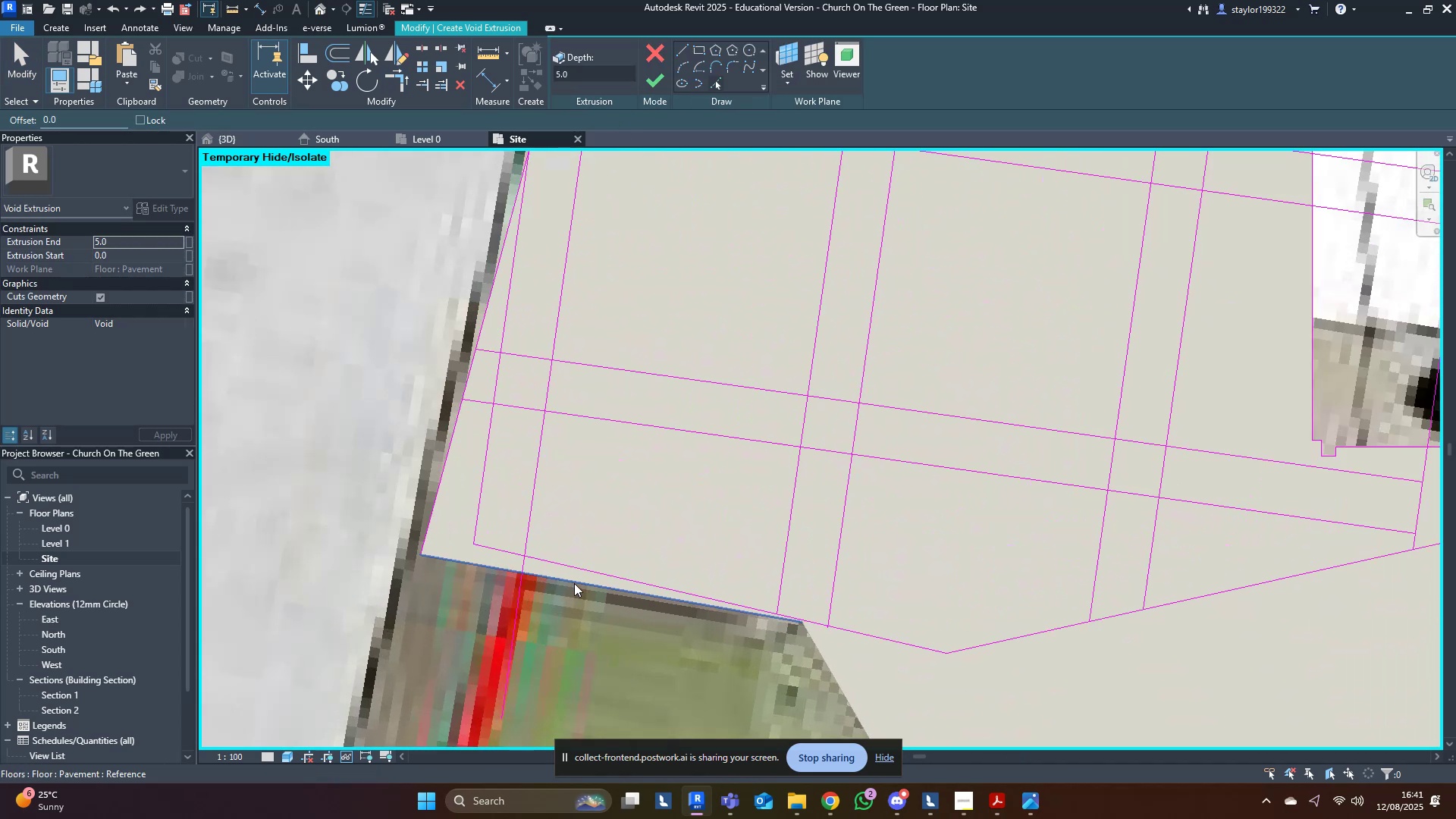 
left_click([574, 583])
 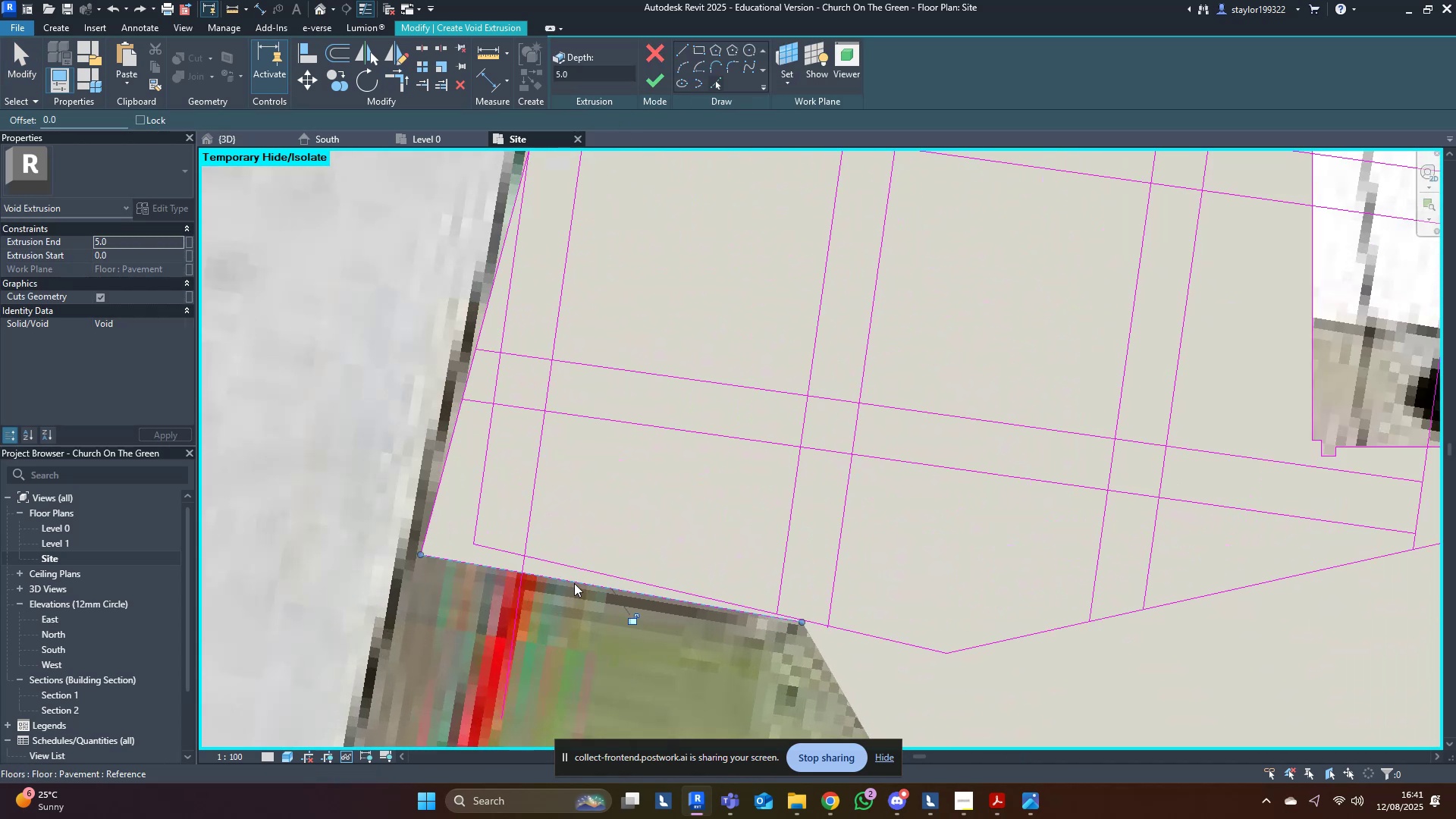 
hold_key(key=M, duration=5.13)
 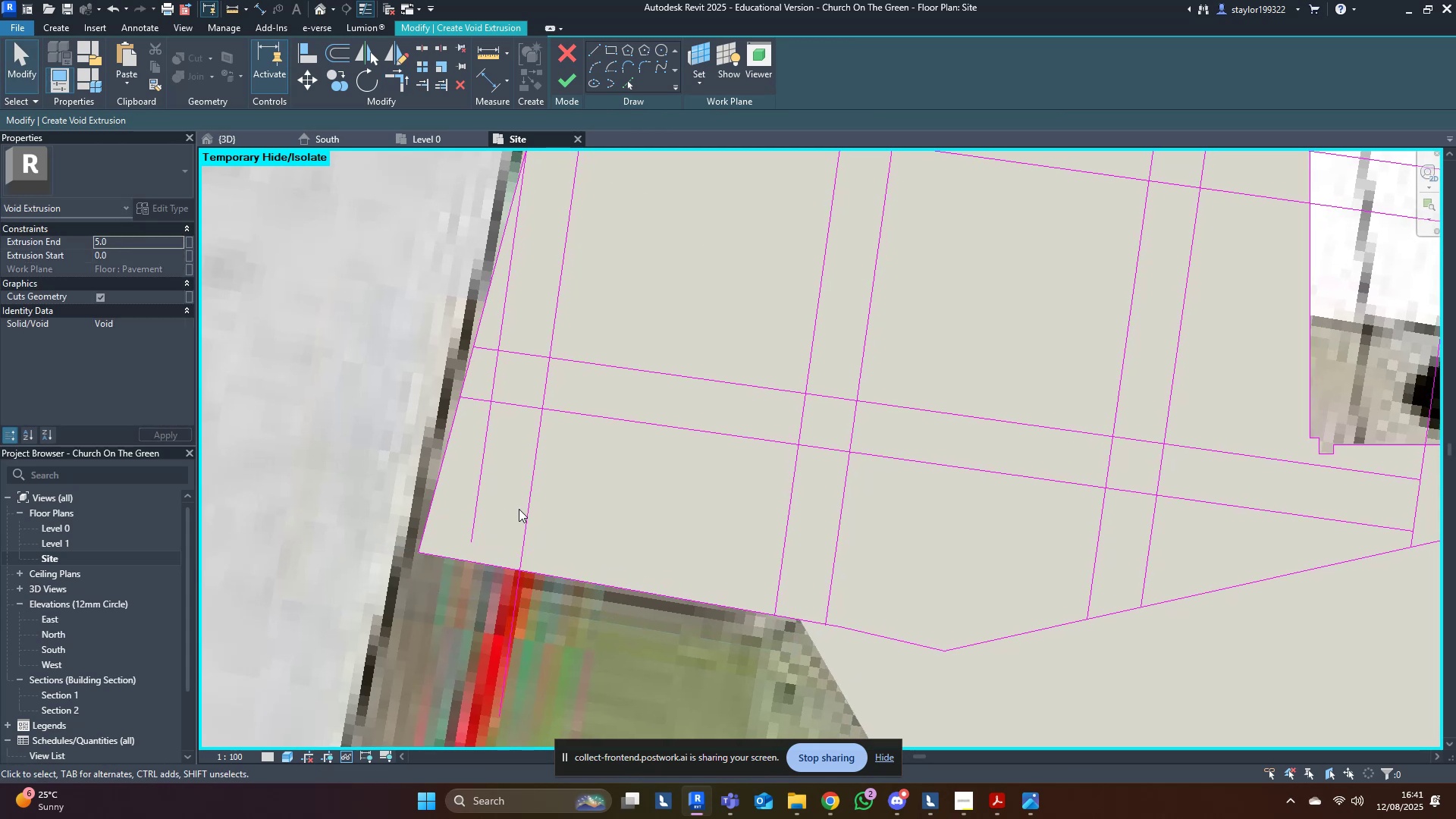 
key(D)
 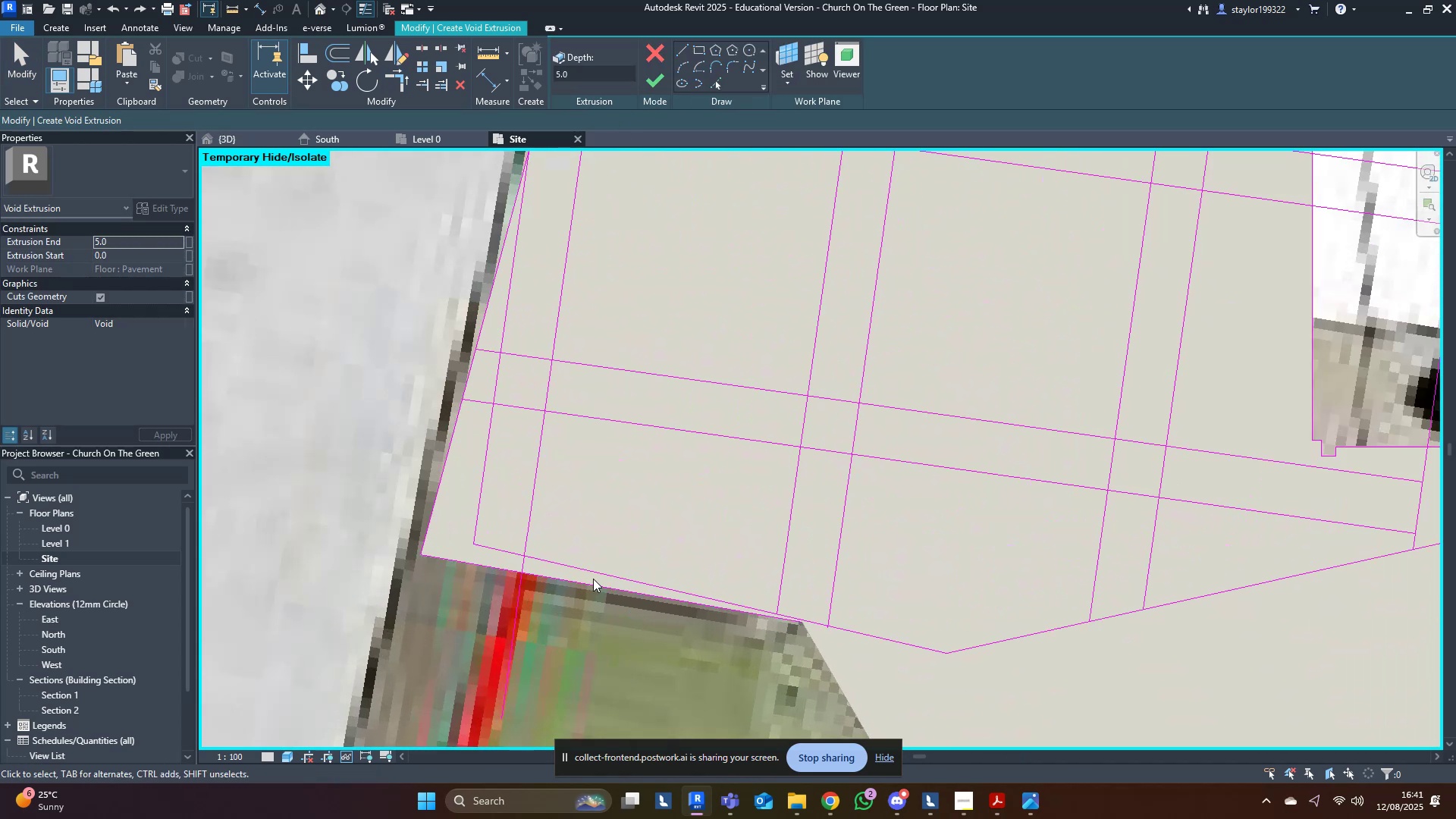 
left_click([593, 579])
 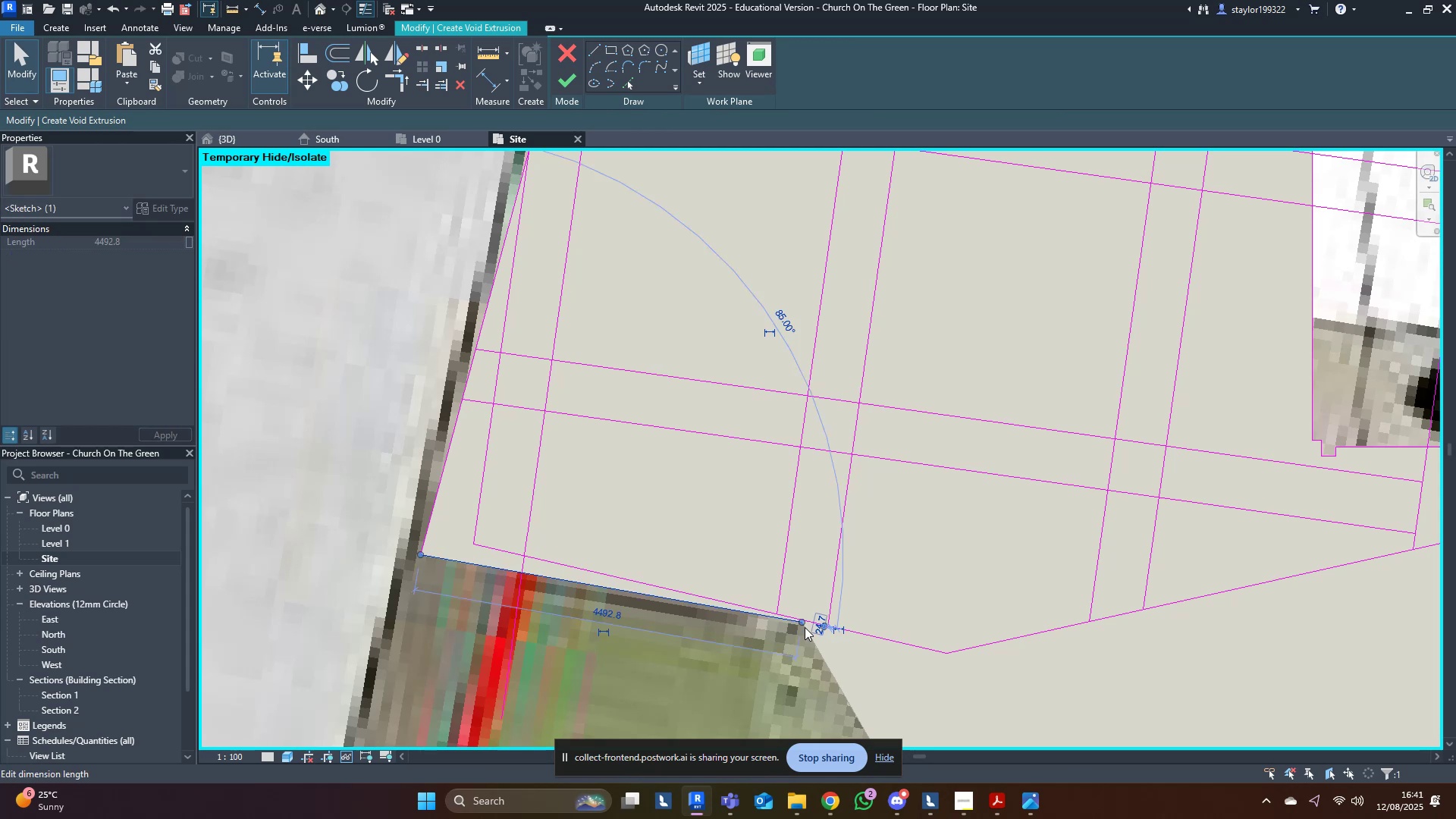 
left_click_drag(start_coordinate=[795, 621], to_coordinate=[845, 633])
 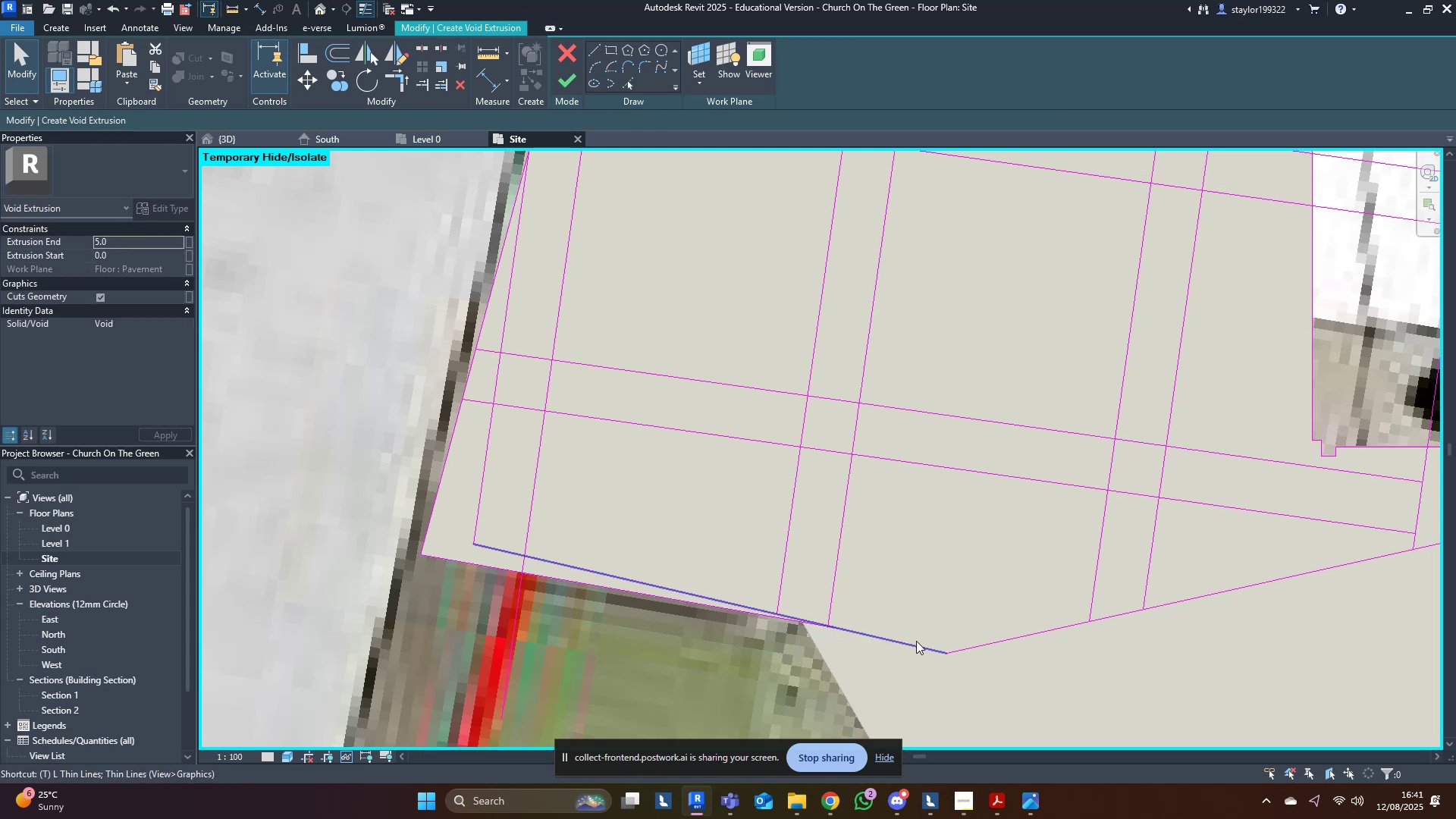 
hold_key(key=ShiftLeft, duration=0.6)
 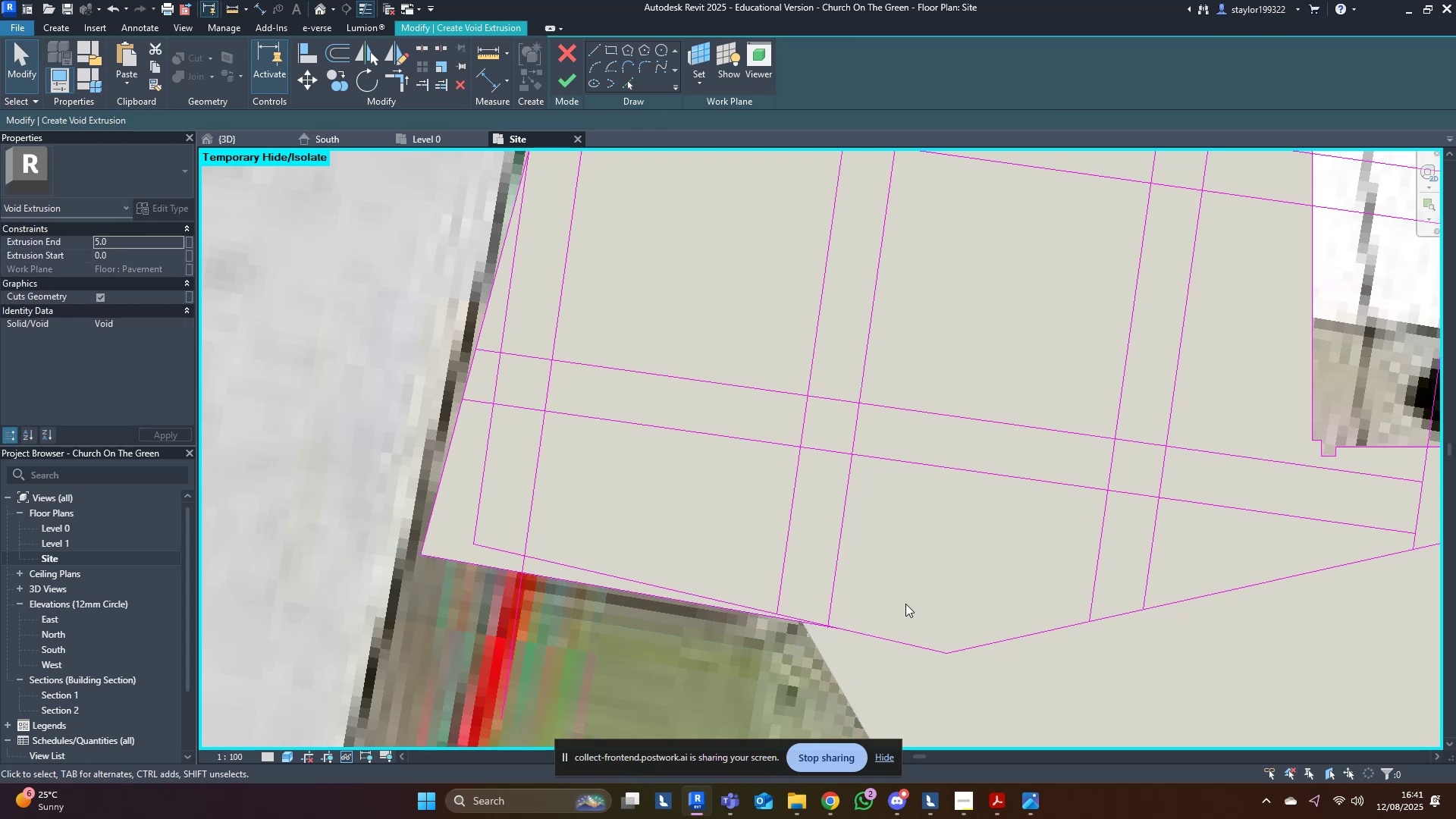 
left_click([905, 604])
 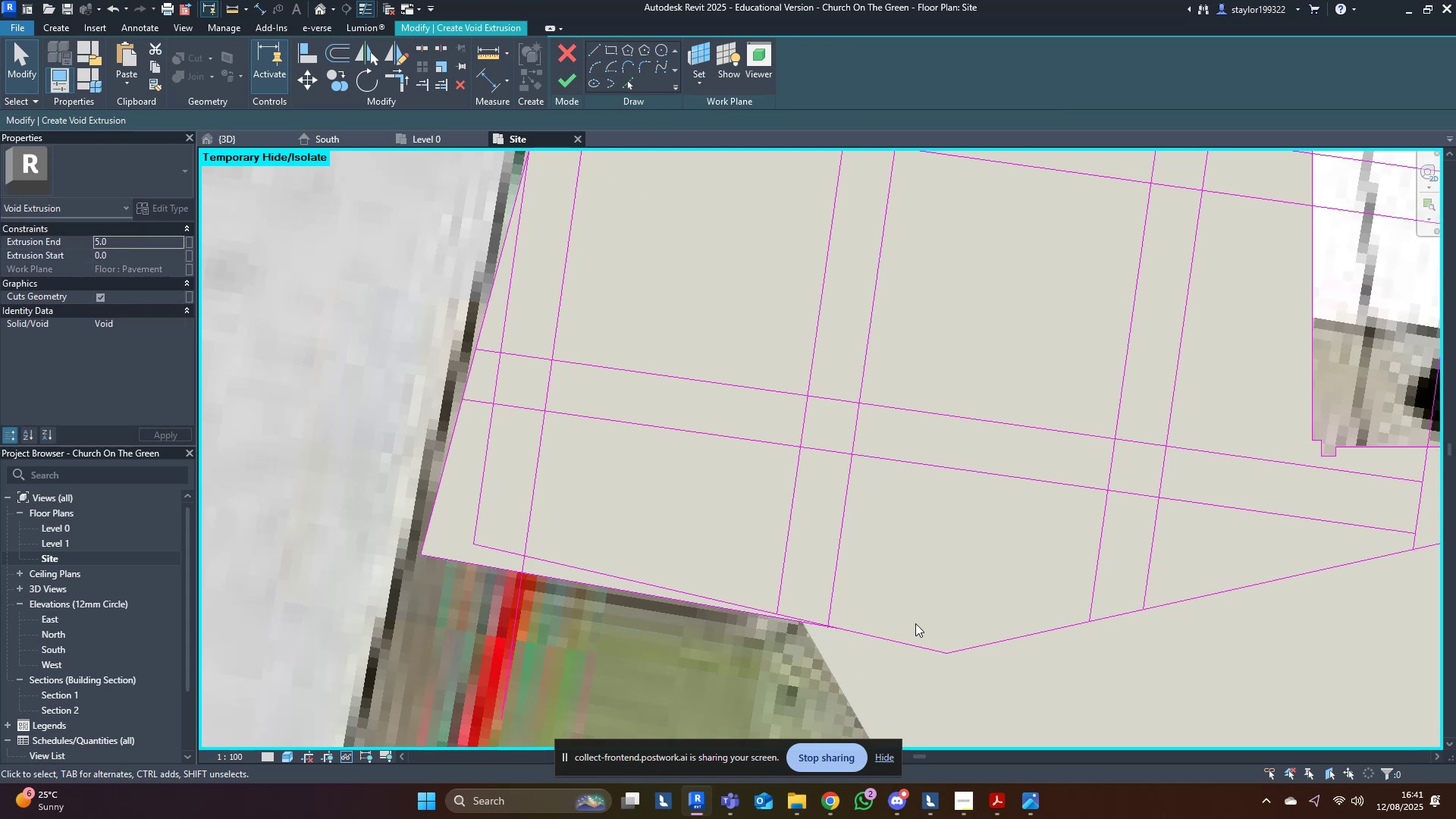 
key(R)
 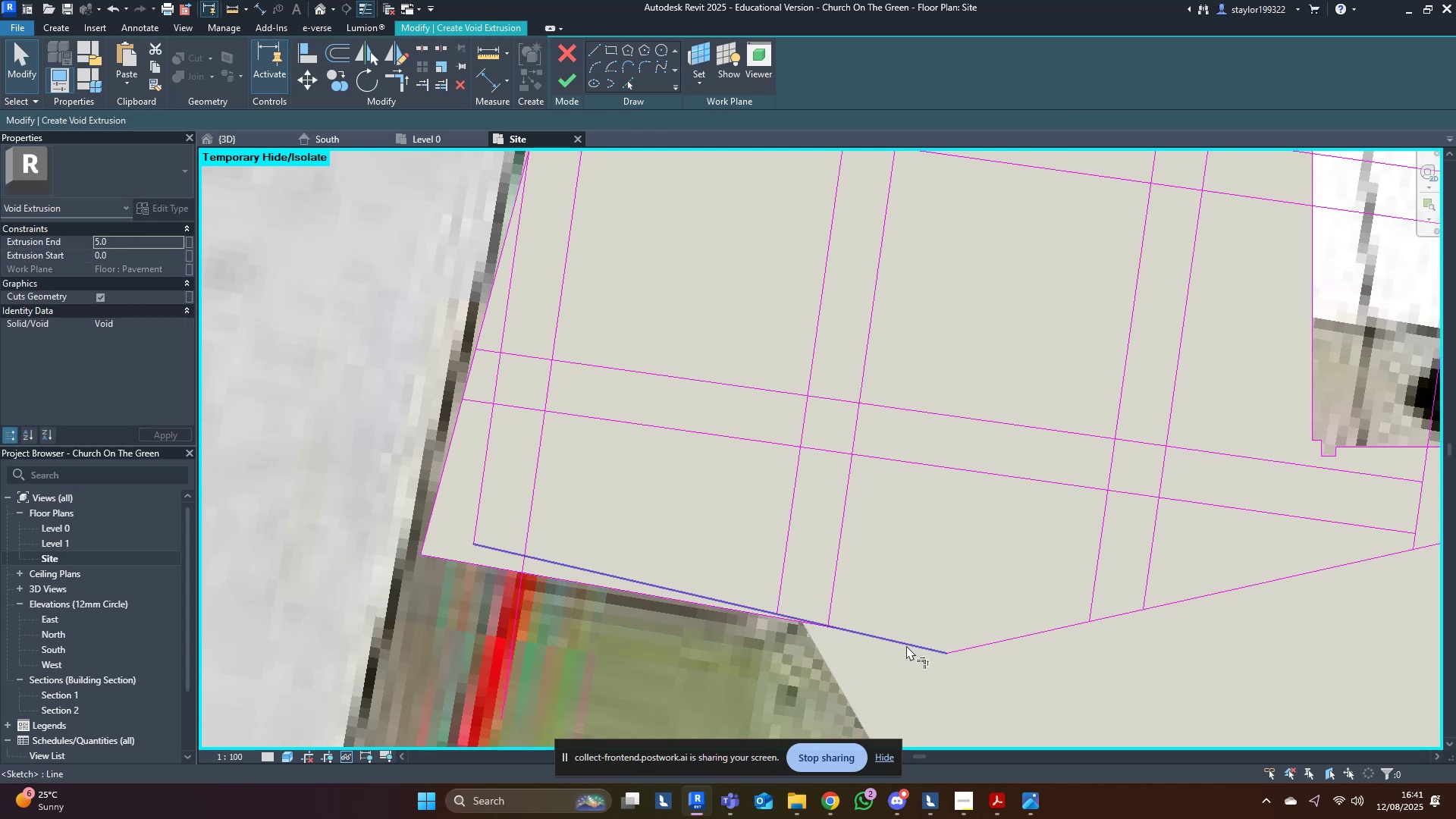 
double_click([906, 645])
 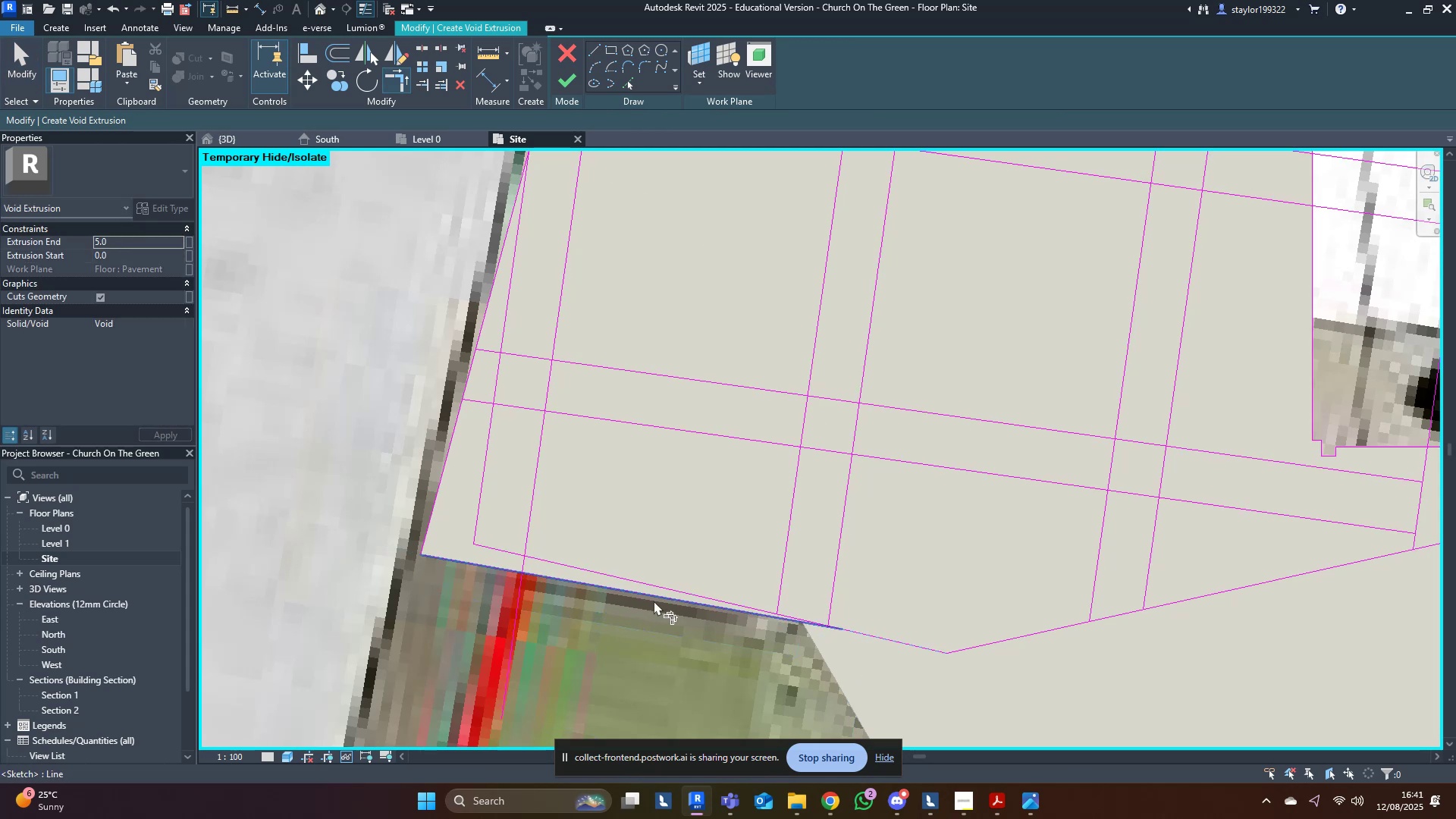 
left_click([654, 601])
 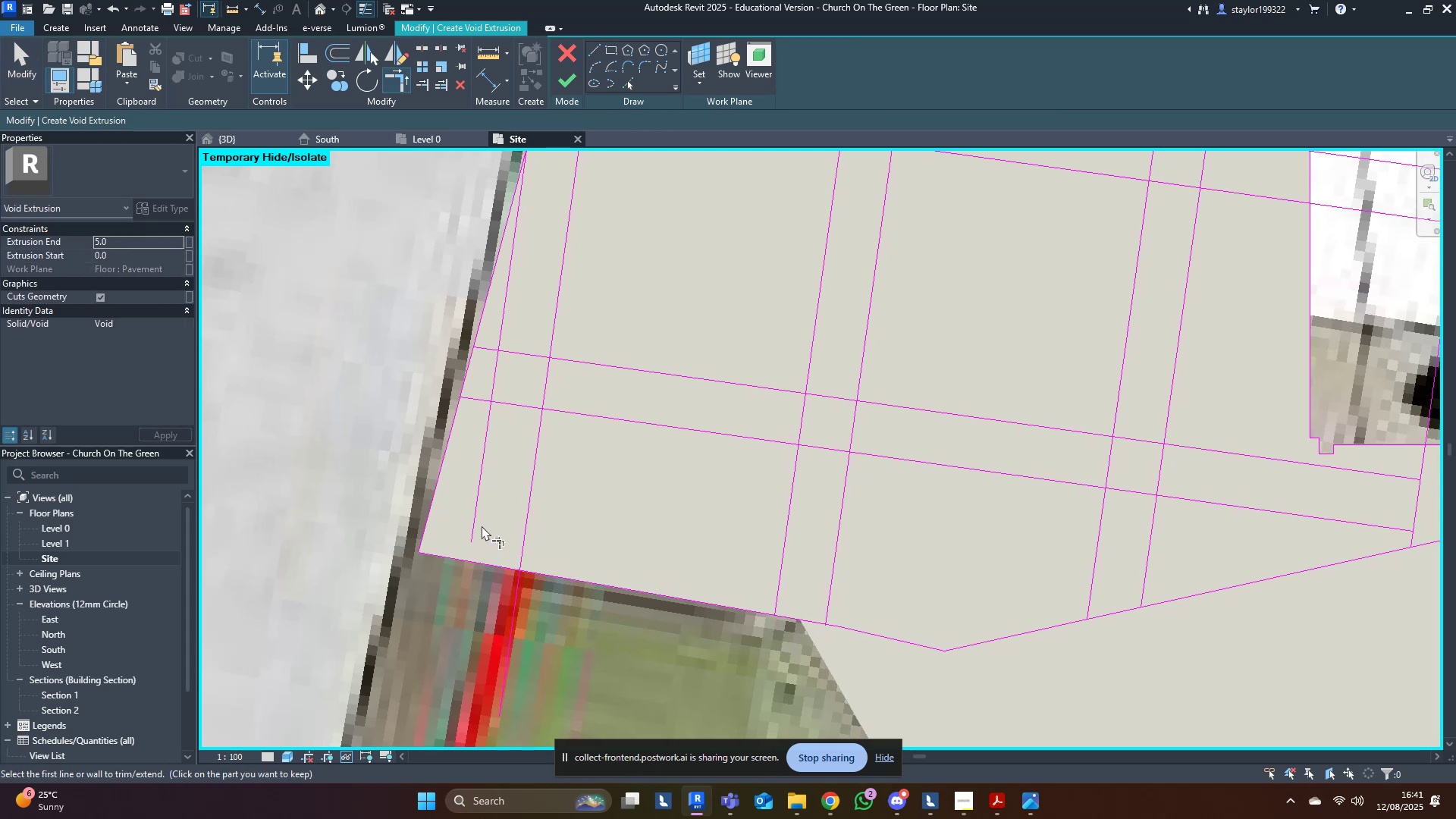 
key(D)
 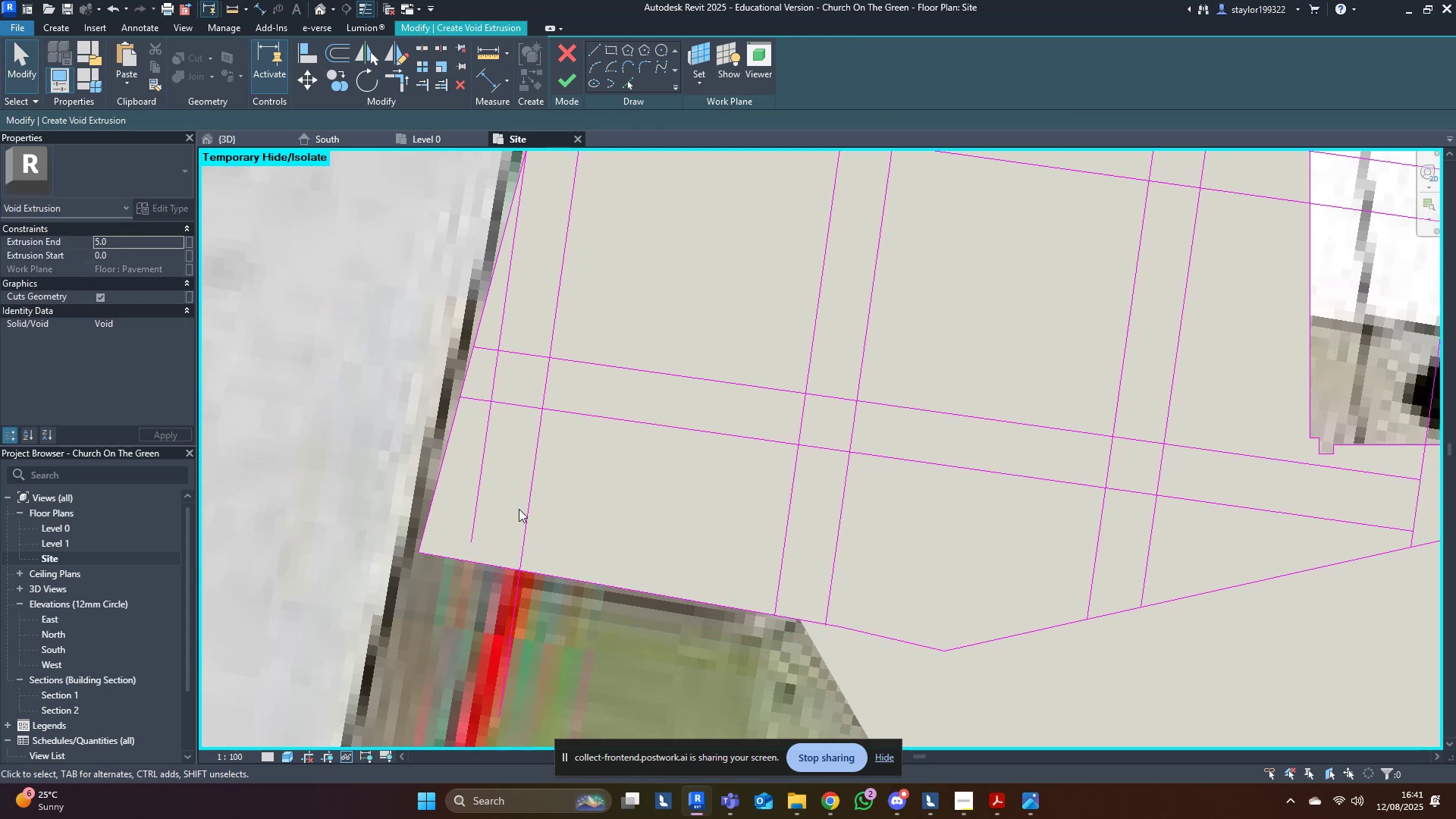 
left_click([525, 513])
 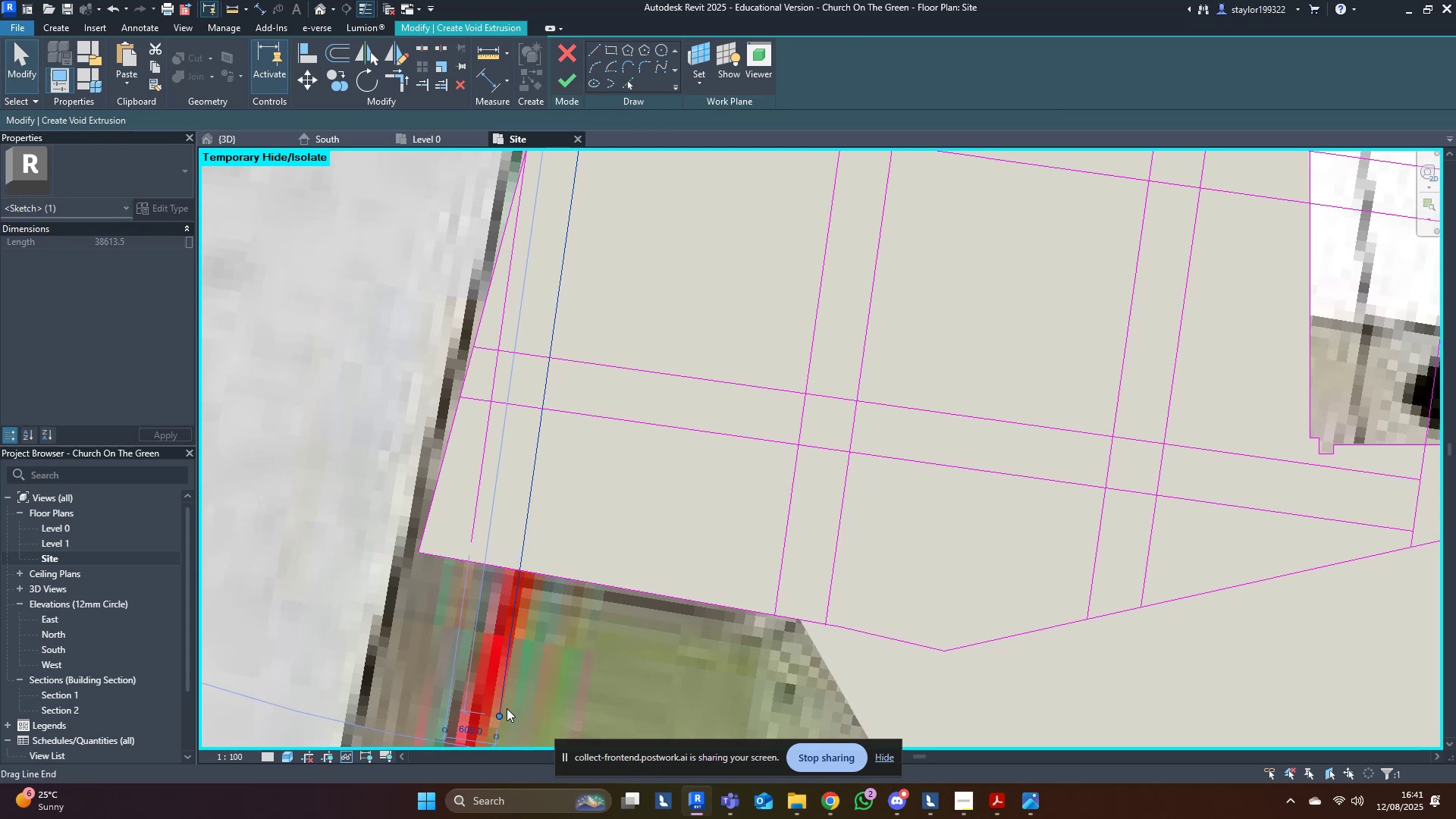 
left_click_drag(start_coordinate=[500, 714], to_coordinate=[534, 569])
 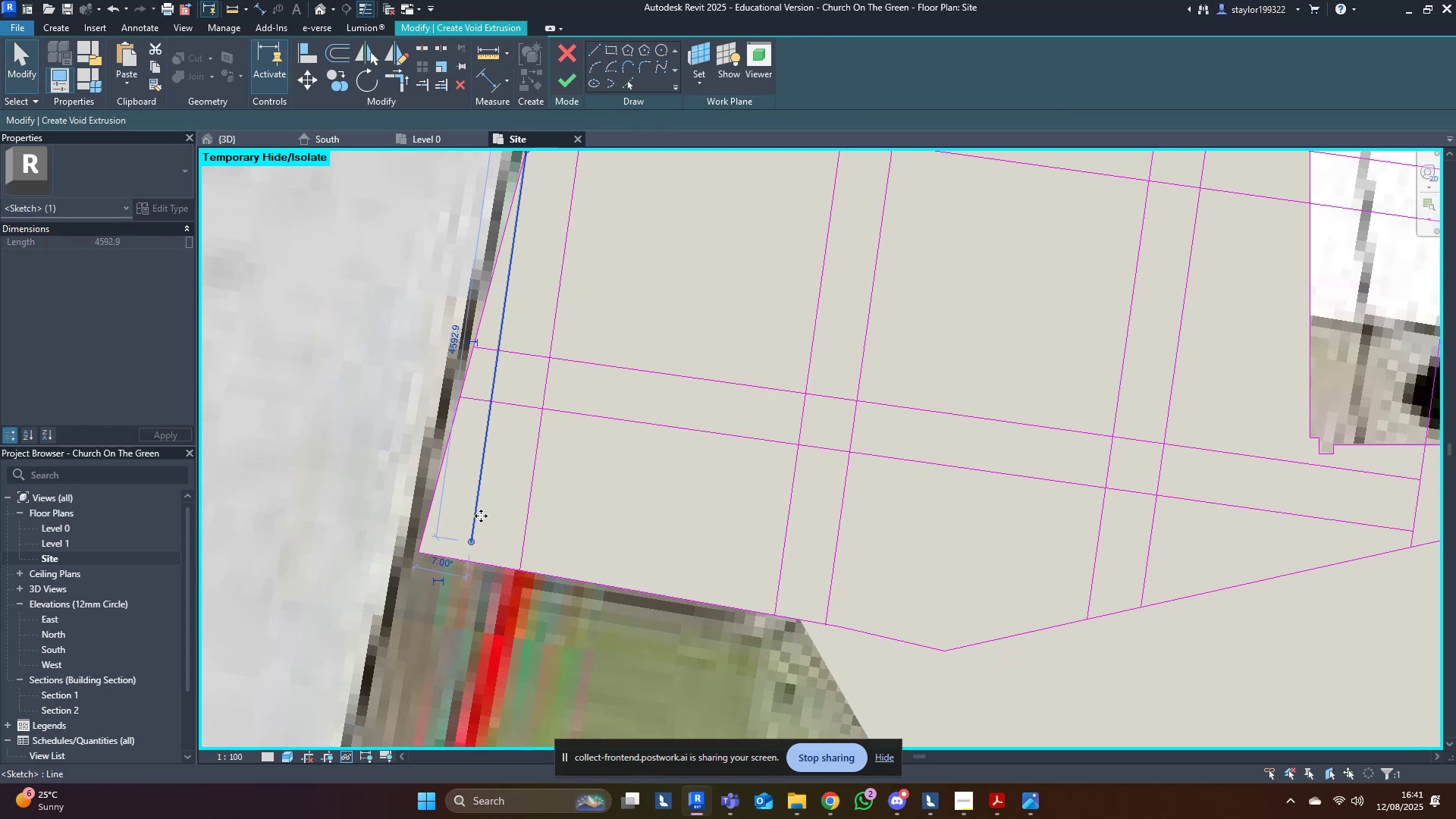 
left_click_drag(start_coordinate=[472, 545], to_coordinate=[471, 564])
 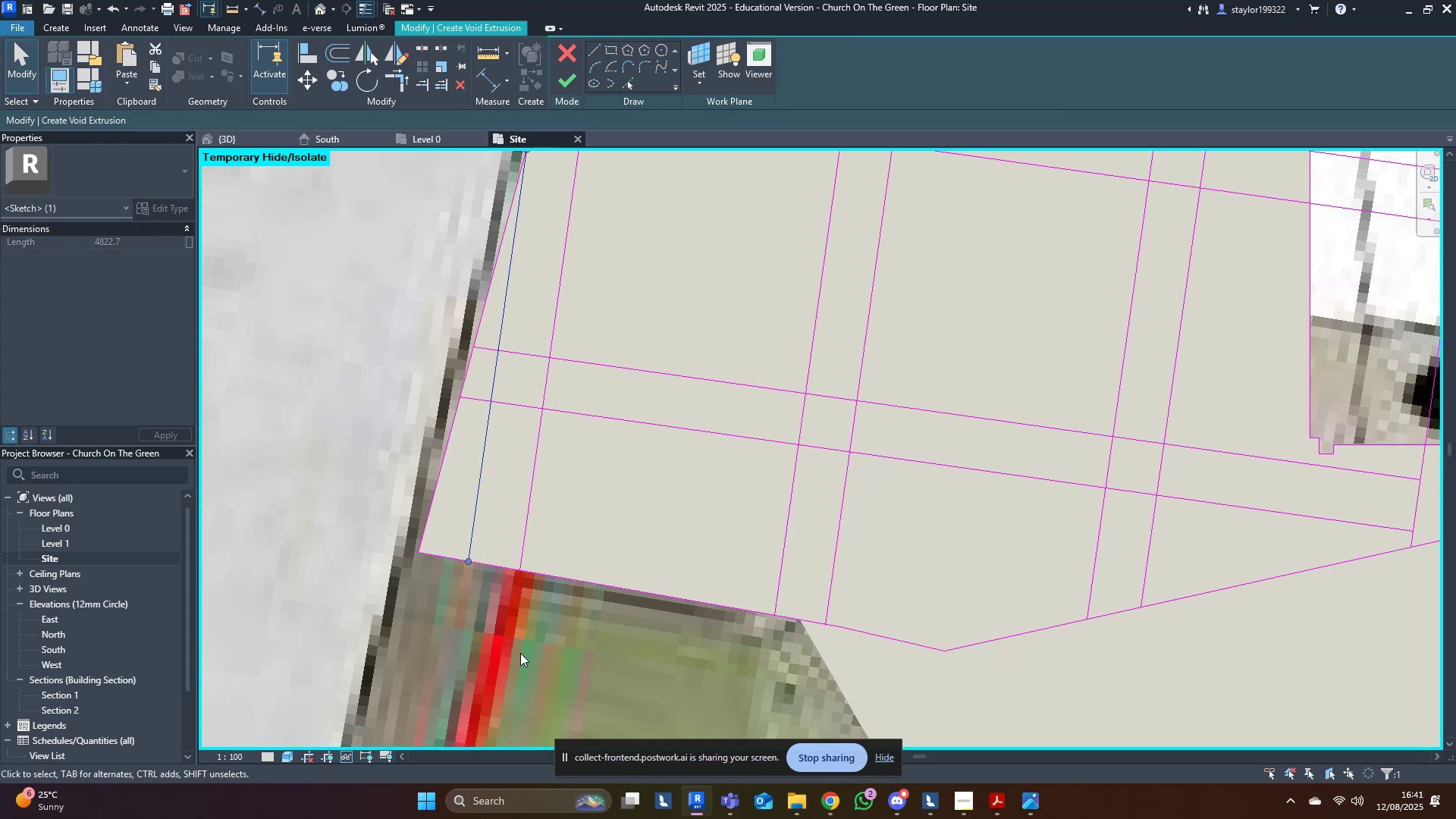 
left_click([520, 654])
 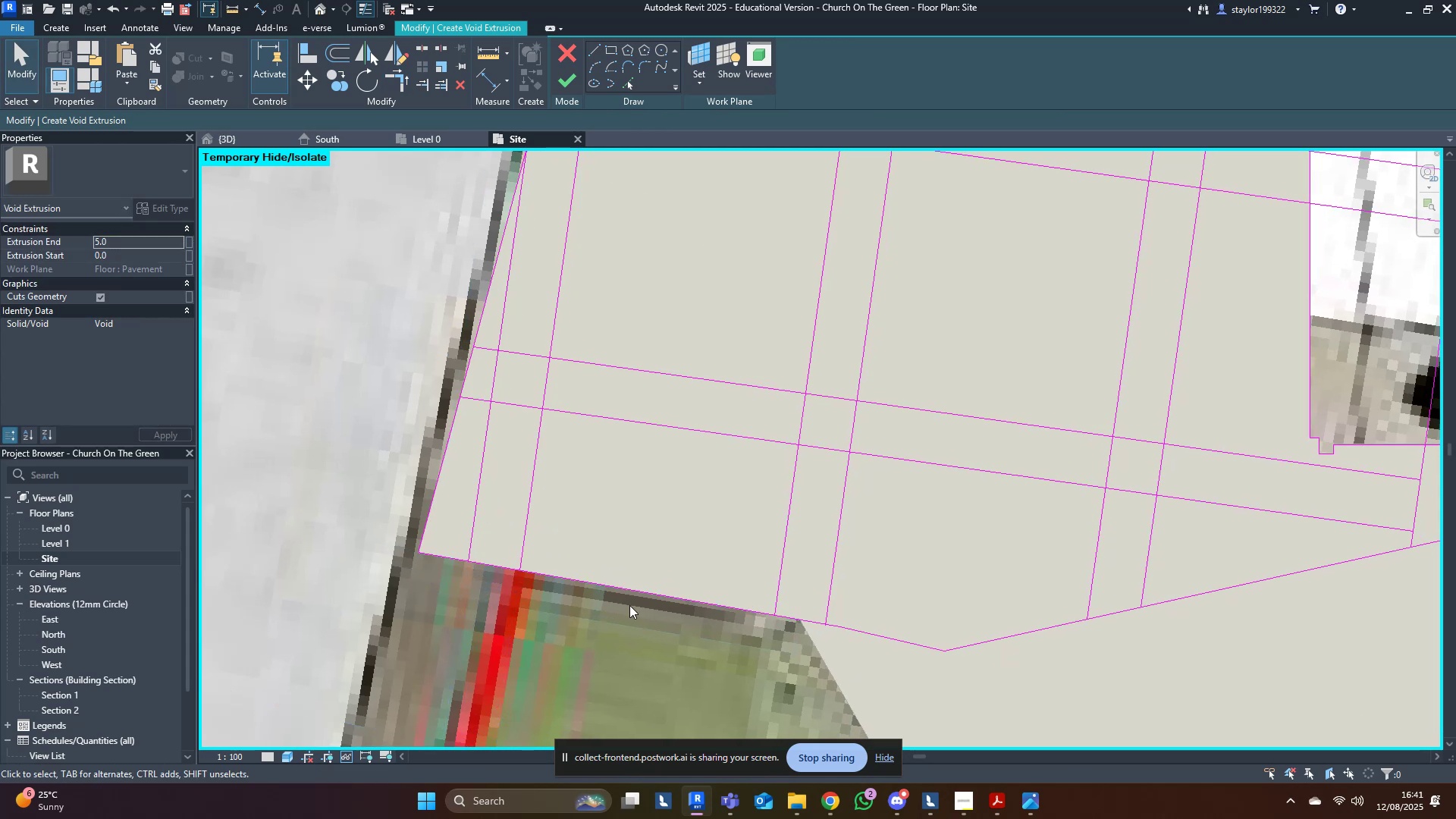 
scroll: coordinate [629, 572], scroll_direction: down, amount: 10.0
 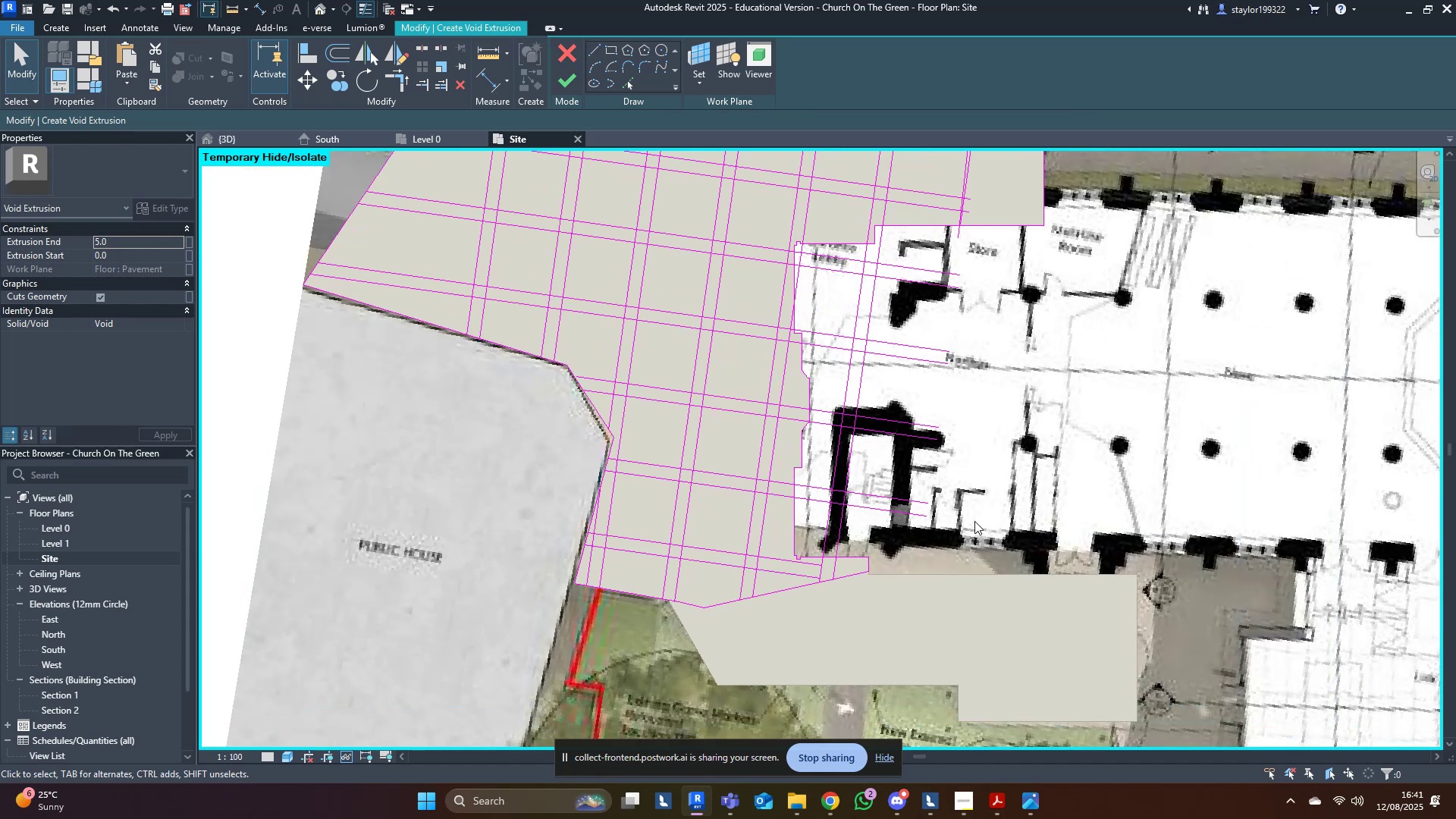 
scroll: coordinate [864, 501], scroll_direction: up, amount: 6.0
 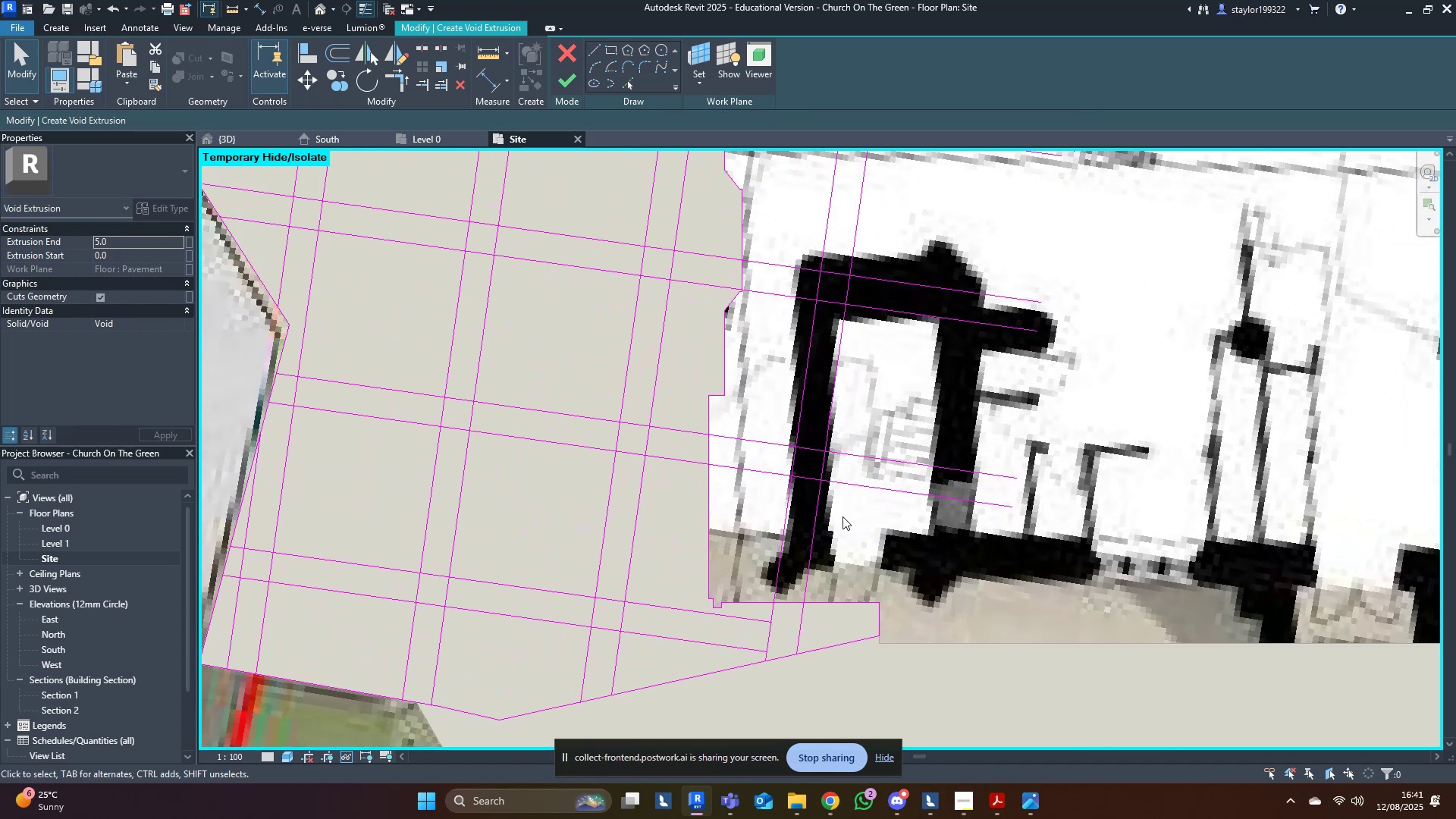 
left_click([873, 492])
 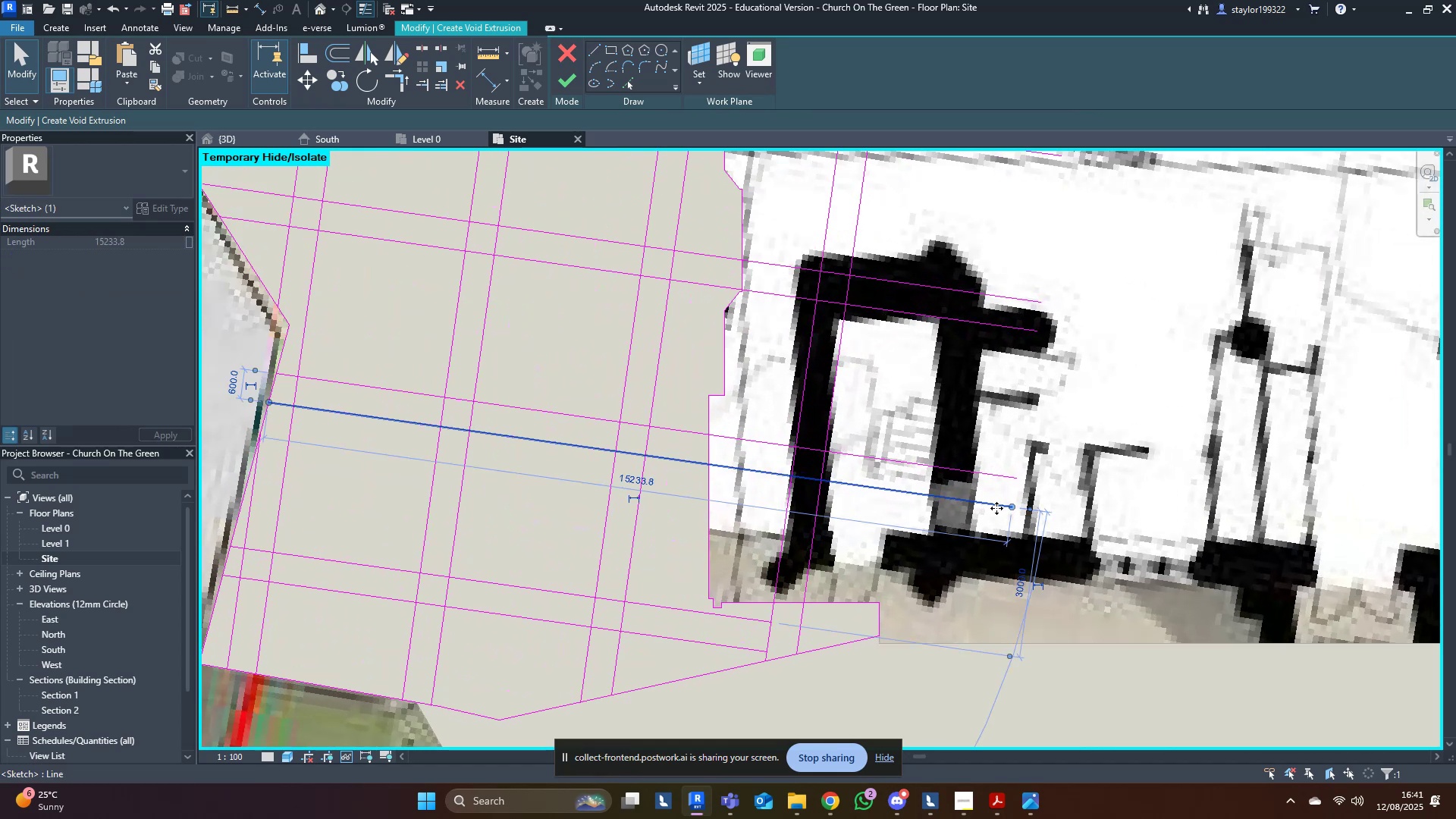 
left_click_drag(start_coordinate=[1014, 508], to_coordinate=[704, 475])
 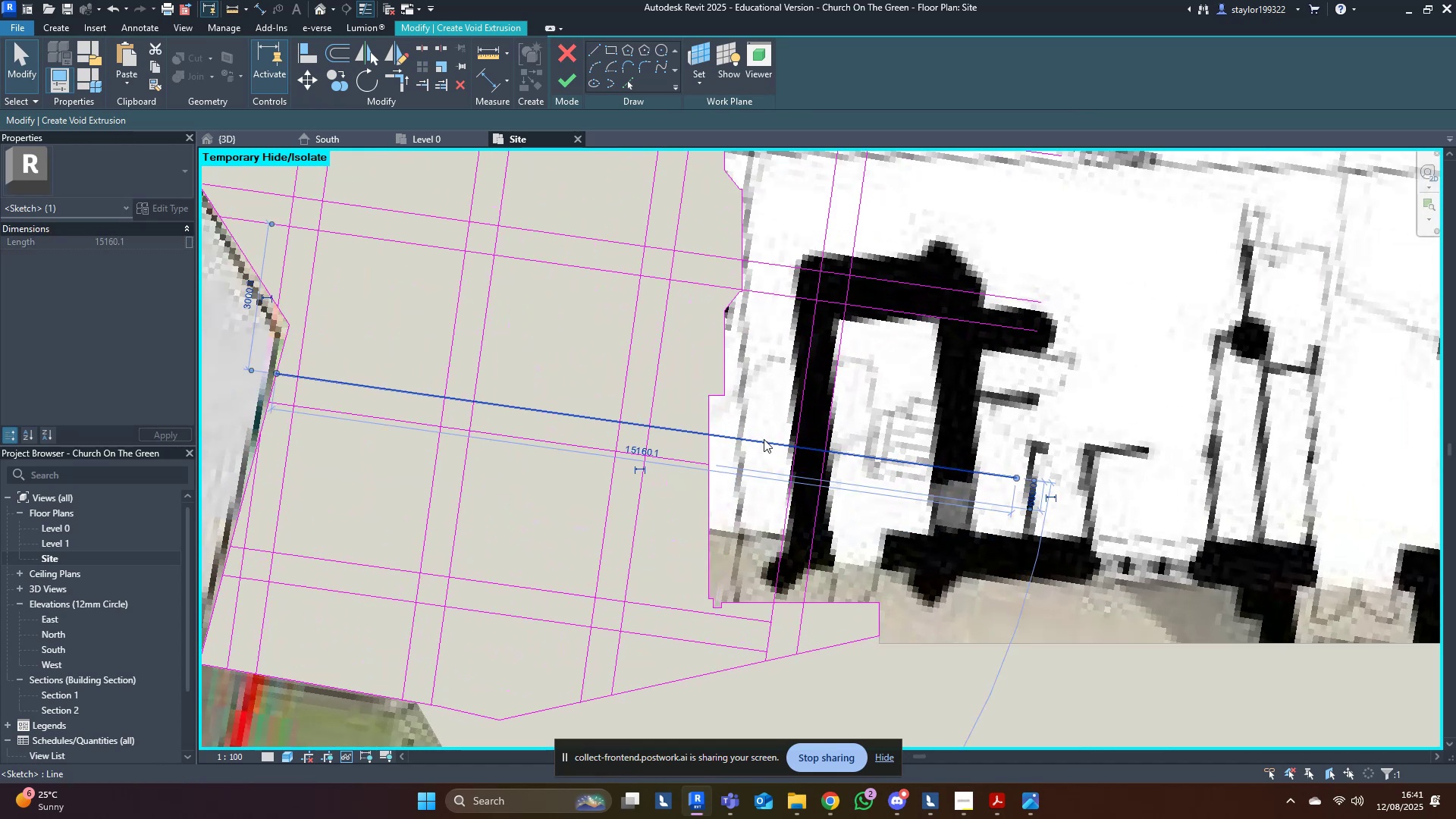 
hold_key(key=ShiftLeft, duration=0.87)
 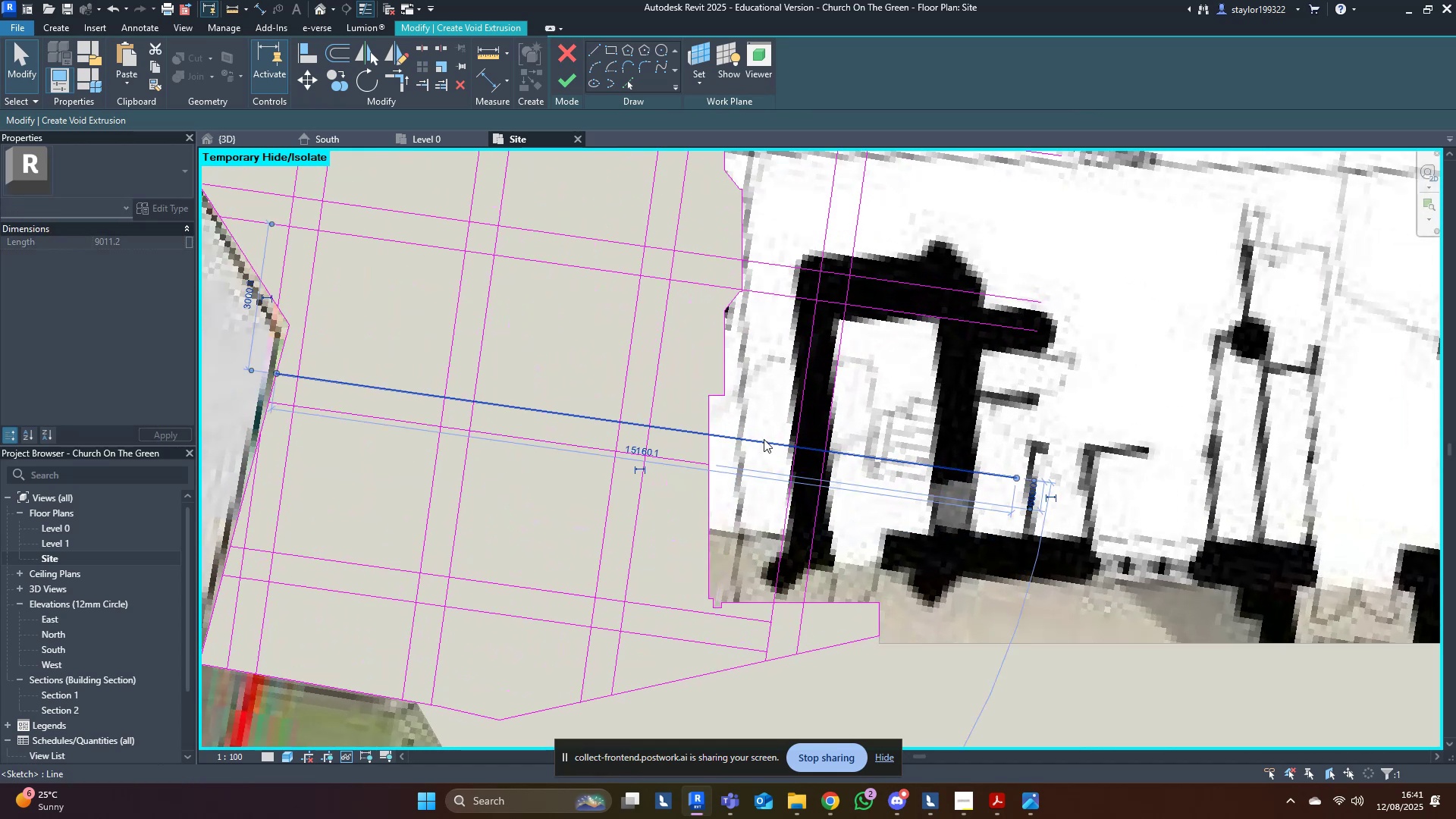 
left_click([764, 439])
 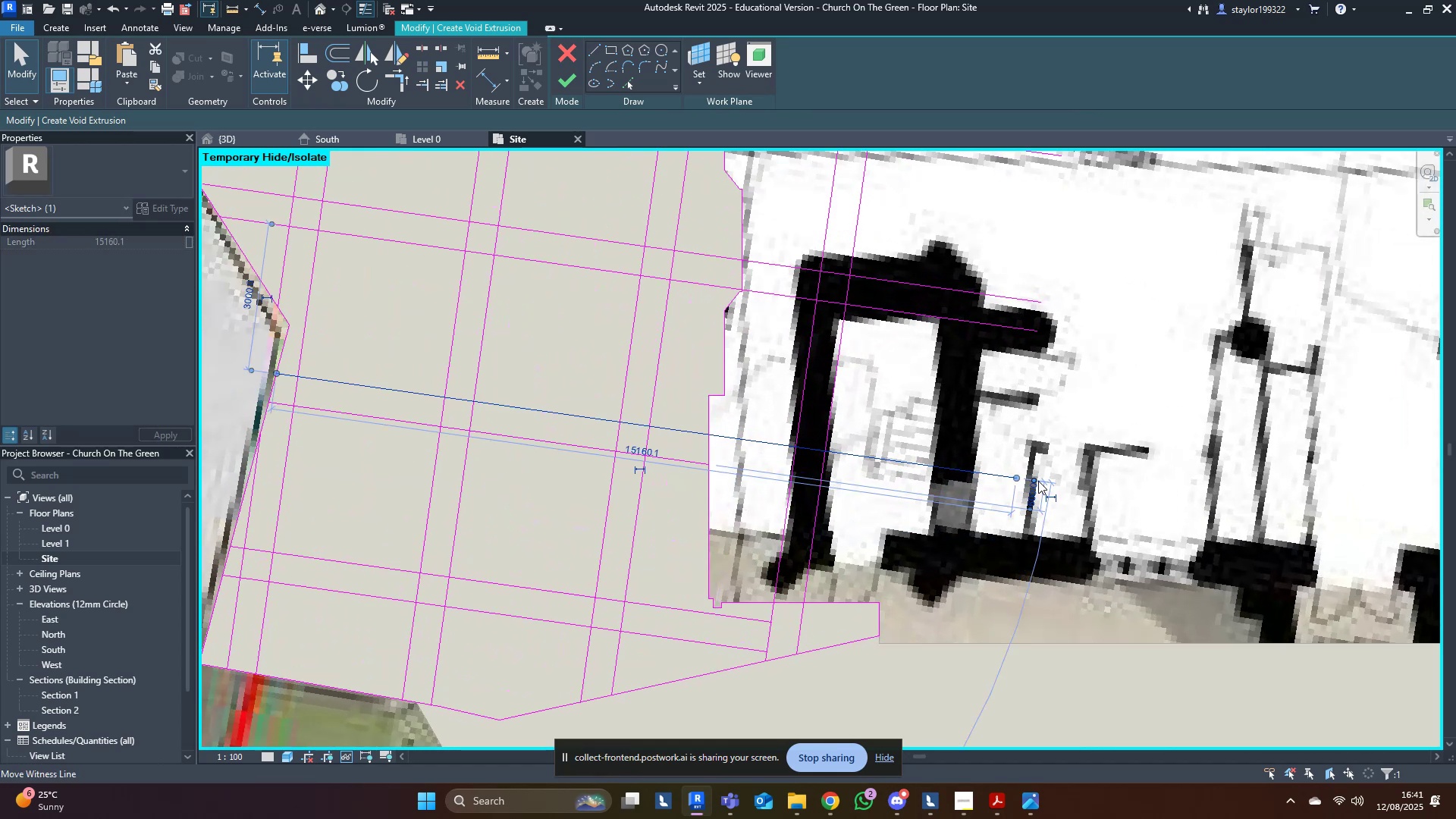 
left_click_drag(start_coordinate=[1018, 475], to_coordinate=[706, 438])
 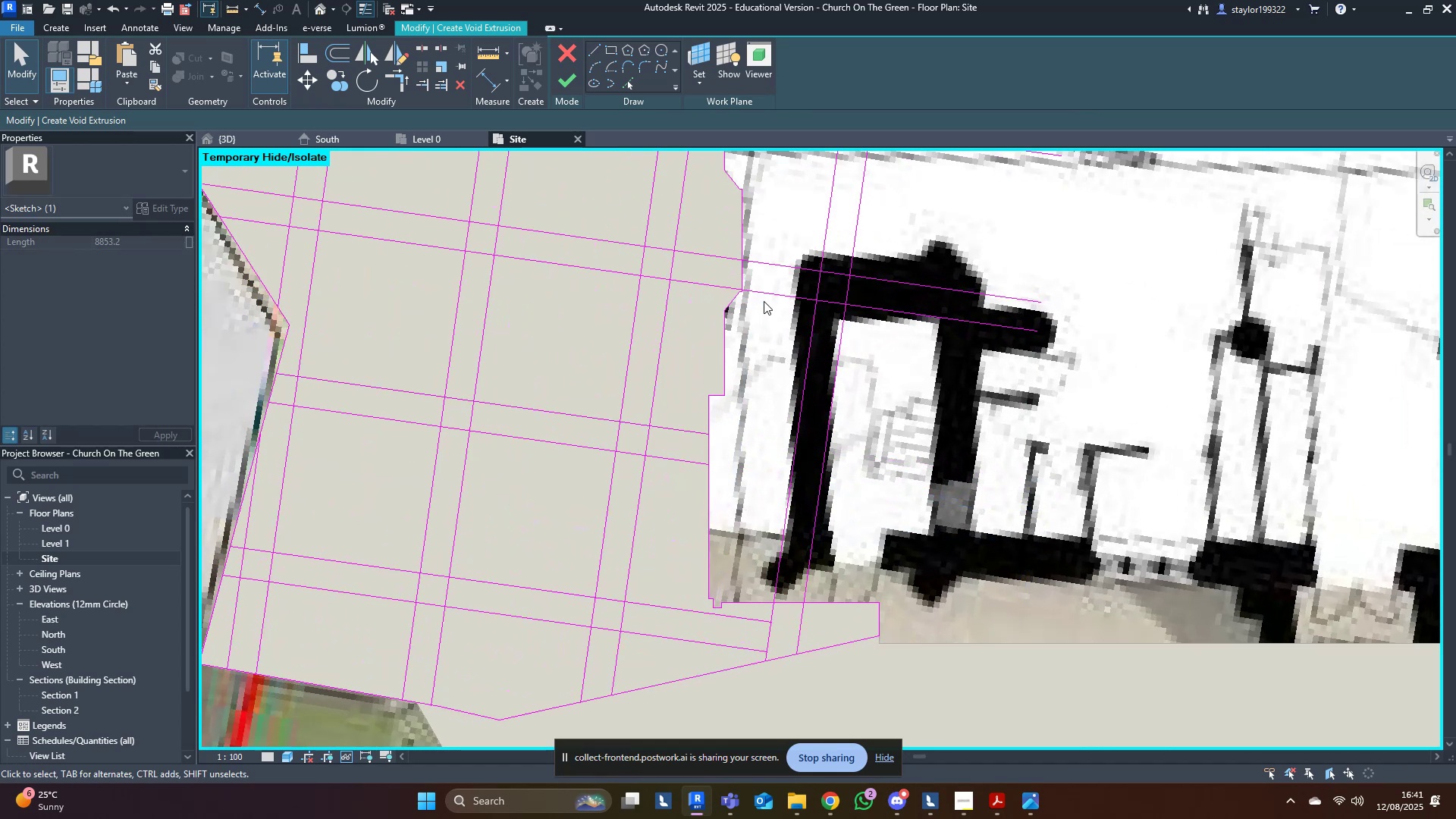 
hold_key(key=ShiftLeft, duration=1.13)
 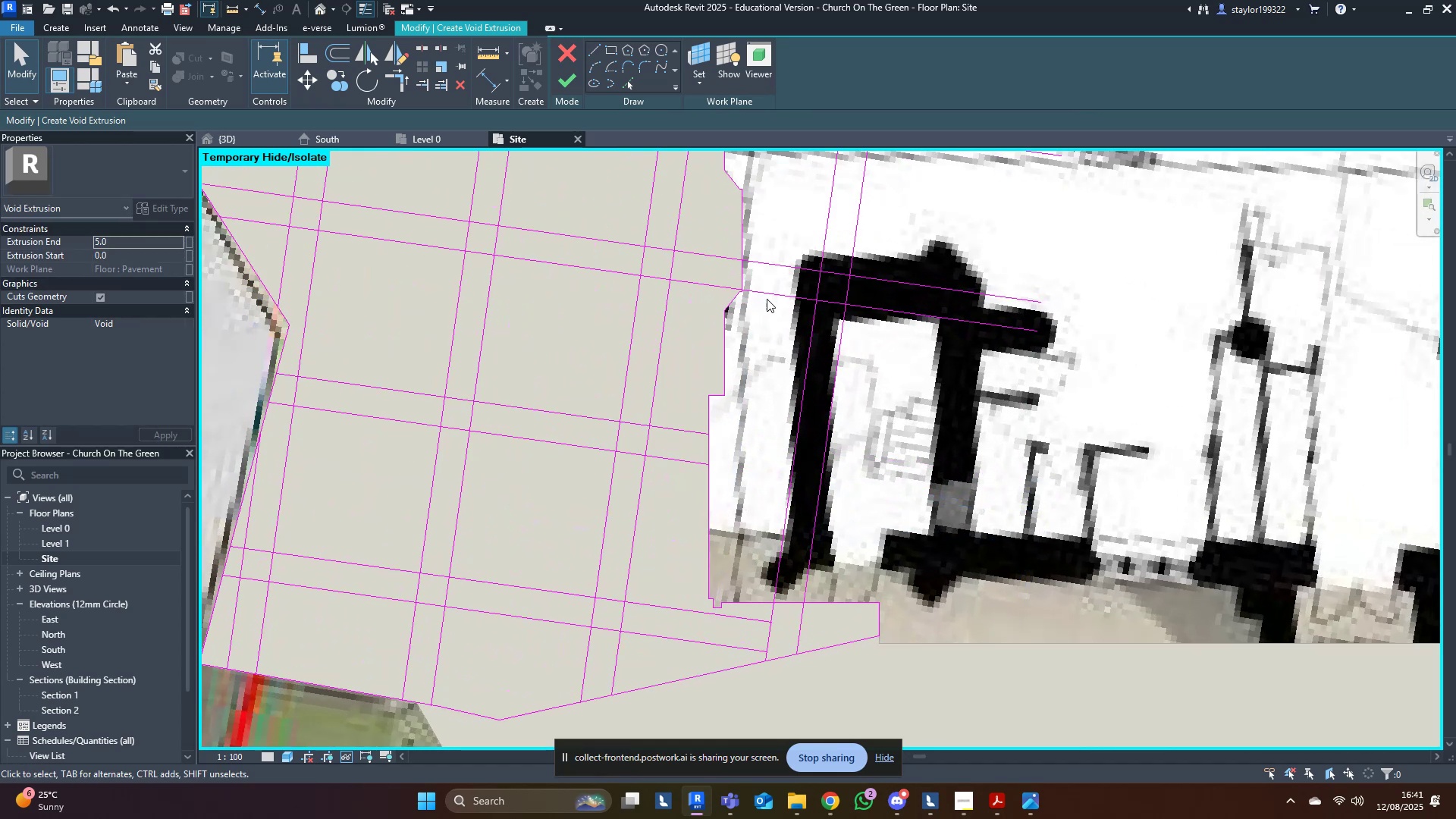 
double_click([774, 296])
 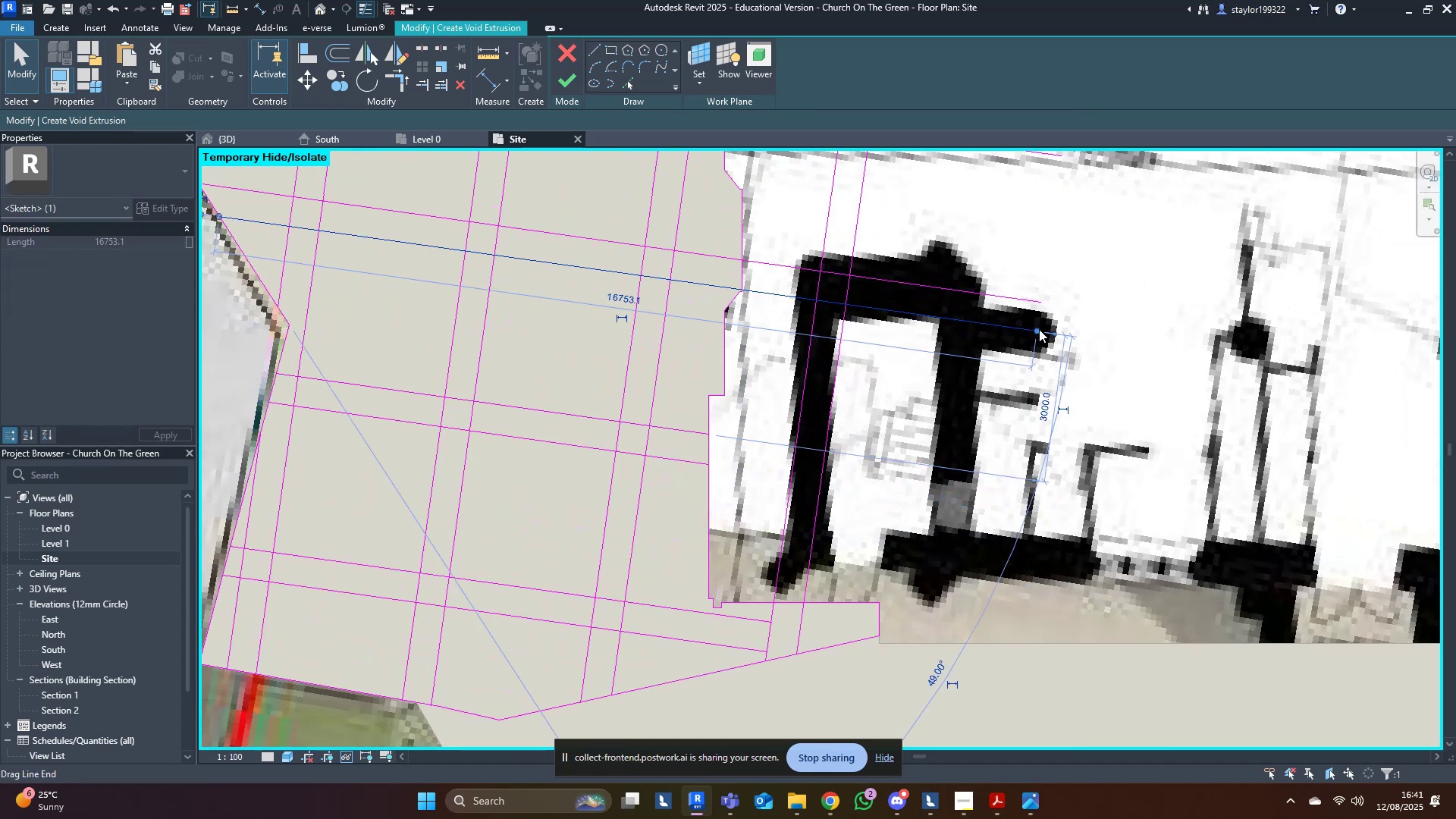 
hold_key(key=ShiftLeft, duration=1.12)
left_click_drag(start_coordinate=[928, 326], to_coordinate=[1026, 344])
 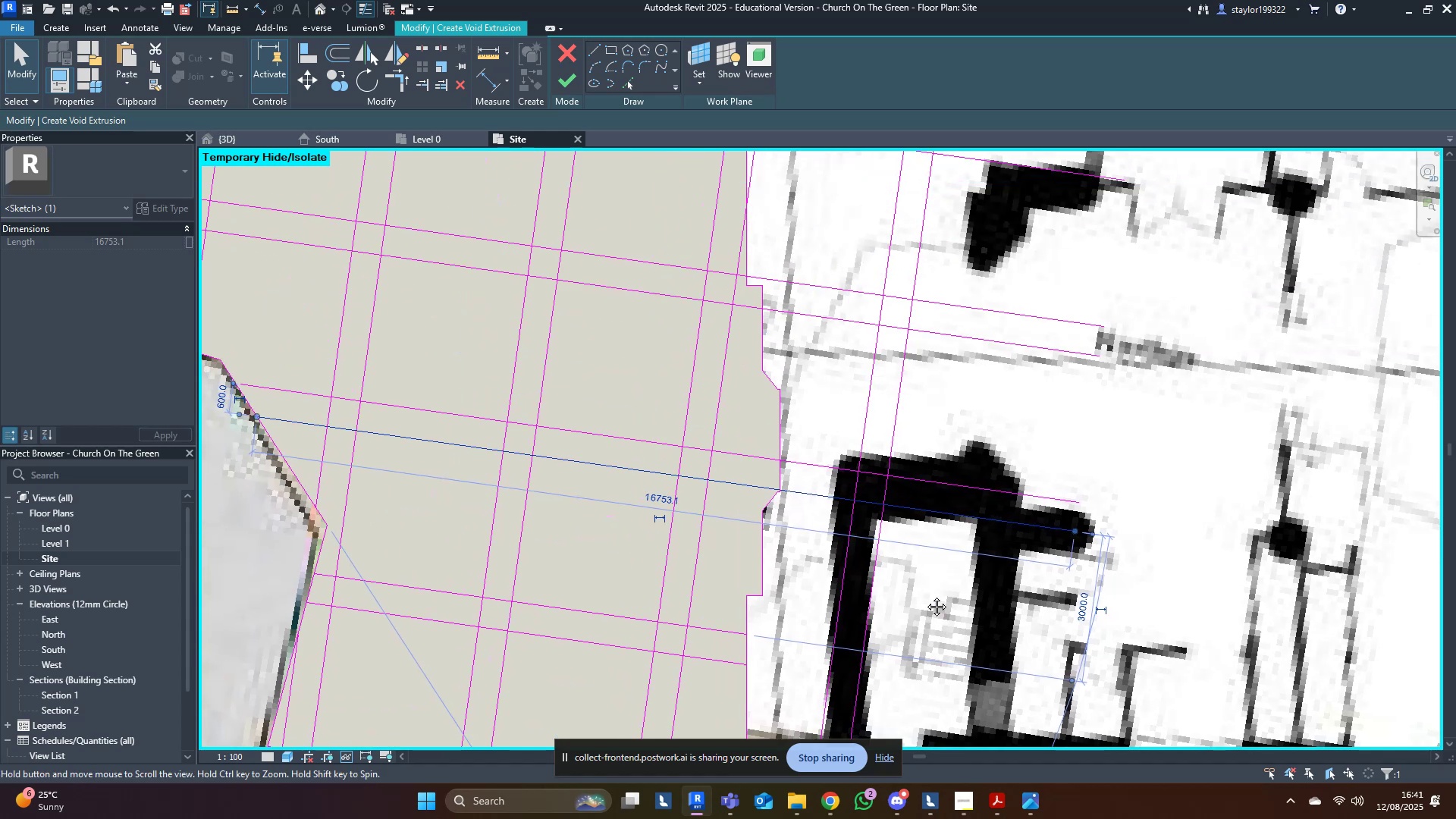 
left_click_drag(start_coordinate=[989, 535], to_coordinate=[993, 535])
 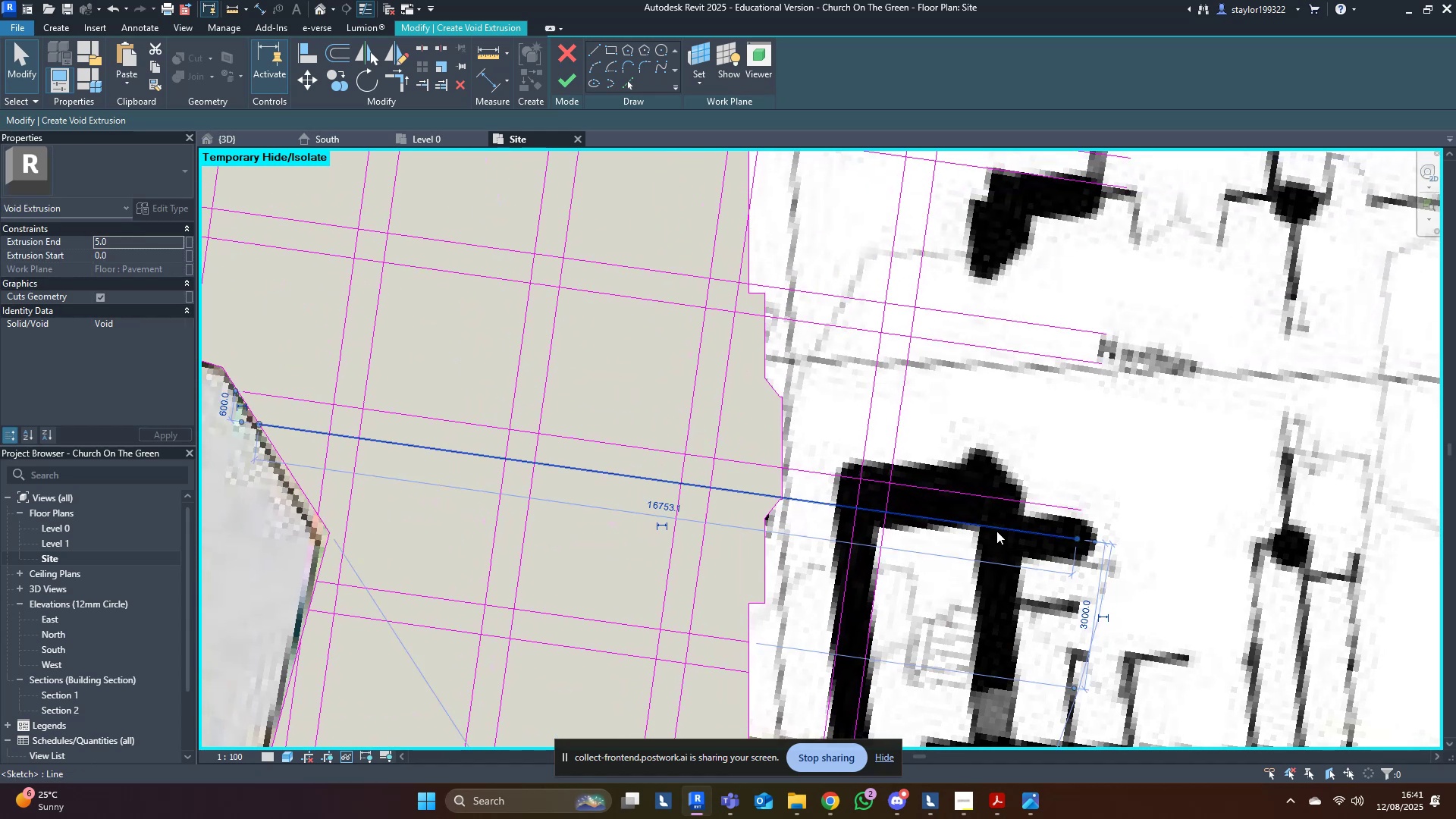 
double_click([996, 531])
 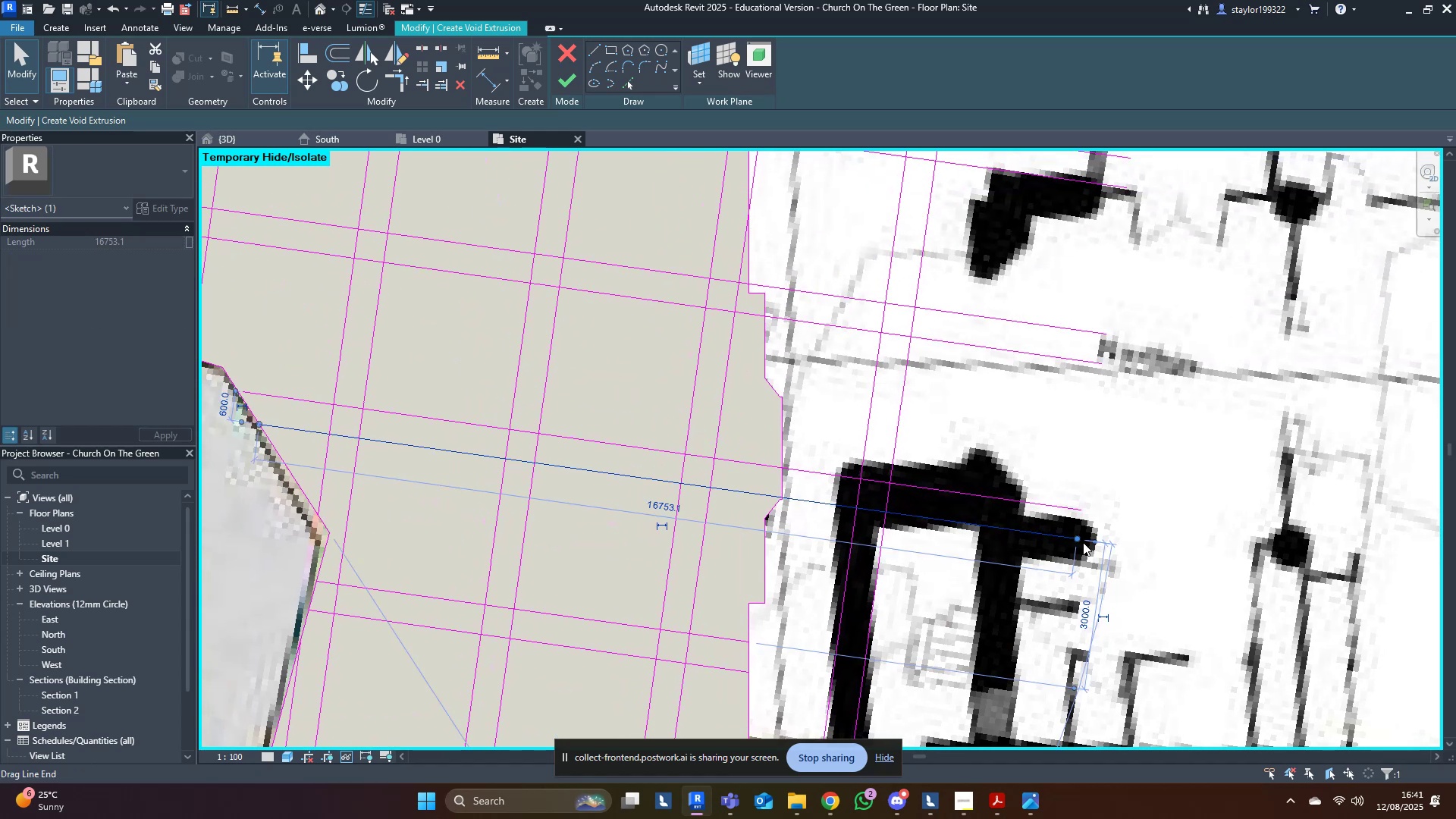 
left_click_drag(start_coordinate=[1078, 537], to_coordinate=[781, 493])
 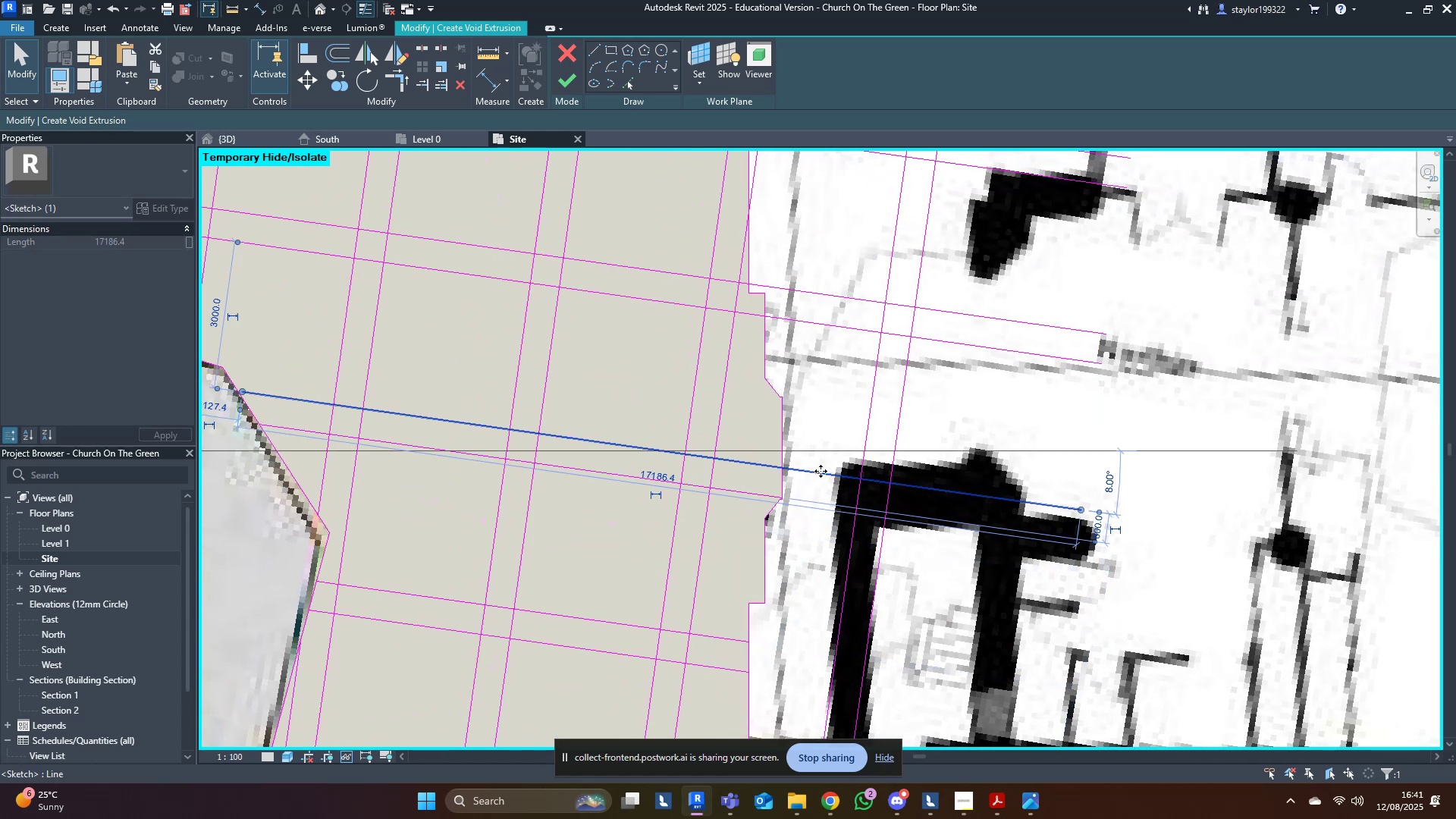 
hold_key(key=ShiftLeft, duration=1.5)
 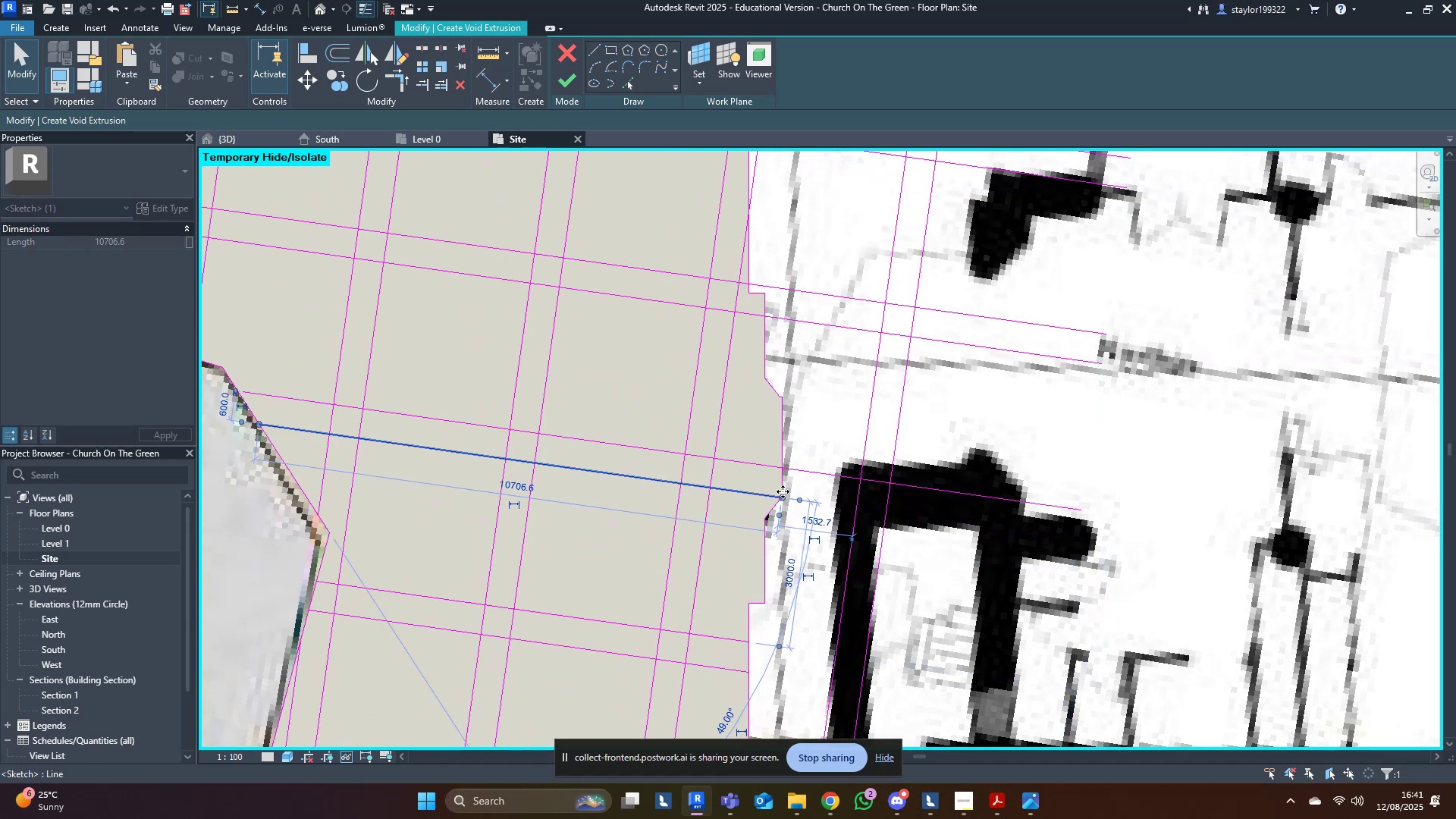 
key(Shift+ShiftLeft)
 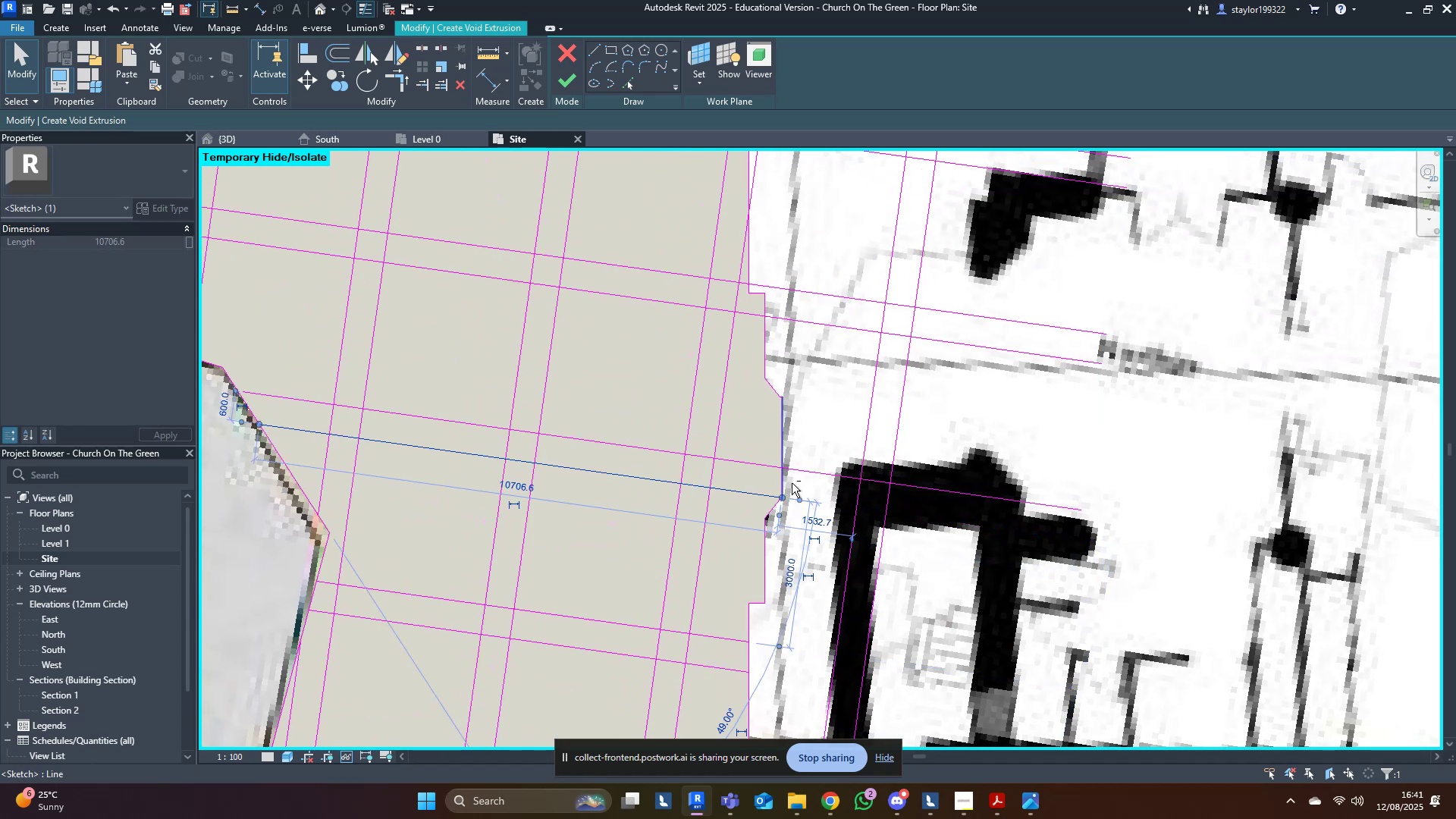 
key(Shift+ShiftLeft)
 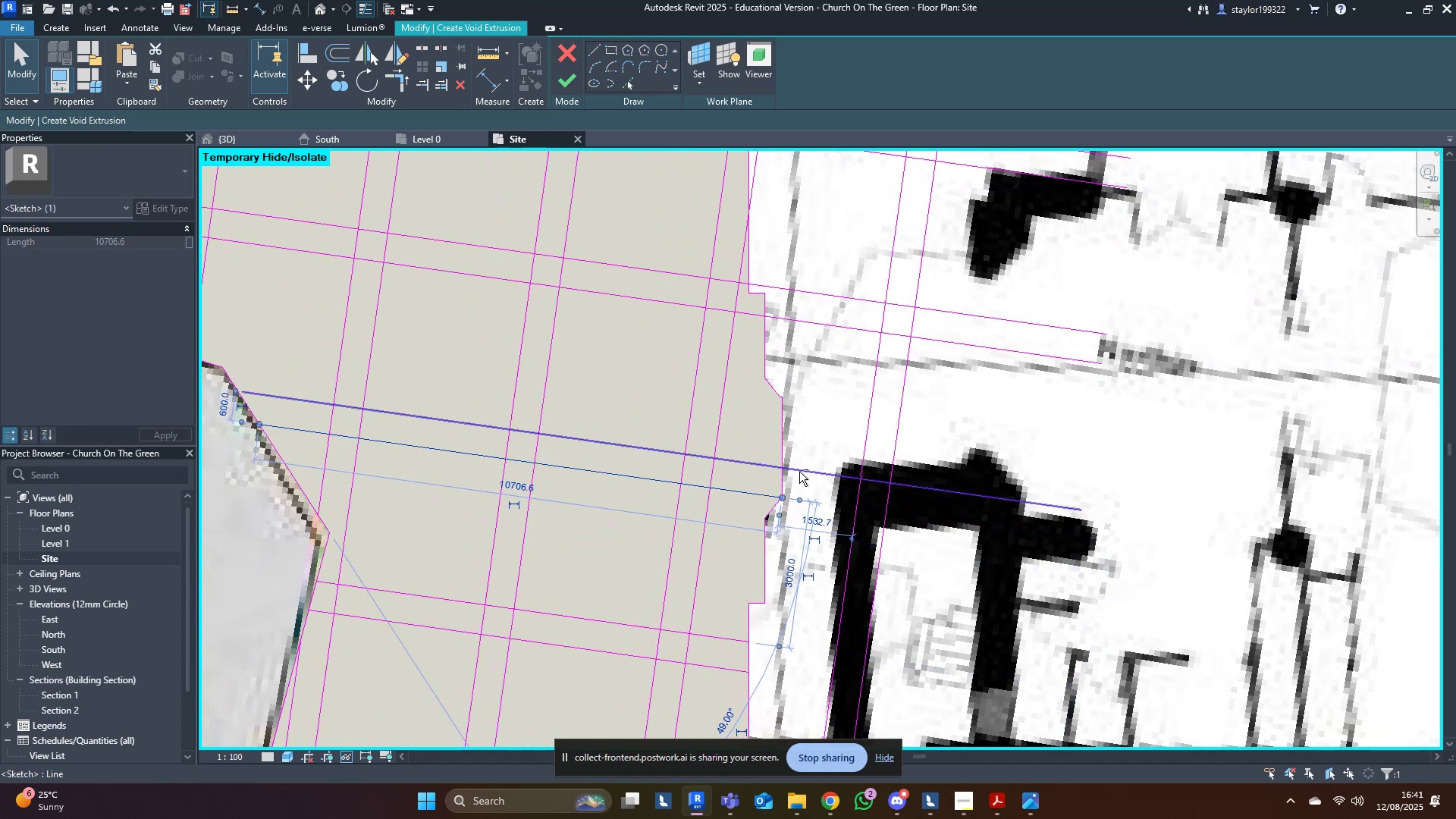 
key(Shift+ShiftLeft)
 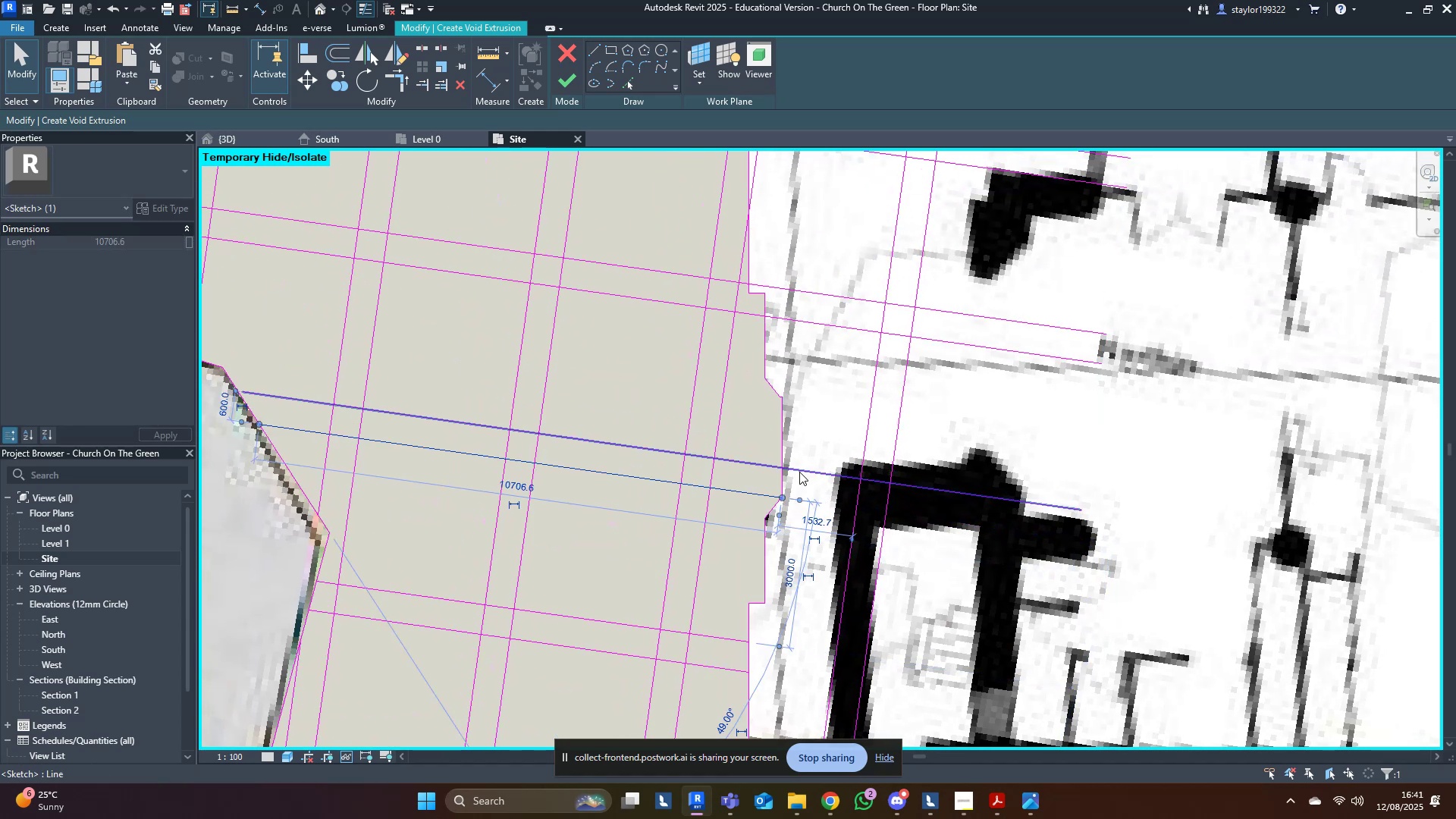 
key(Shift+ShiftLeft)
 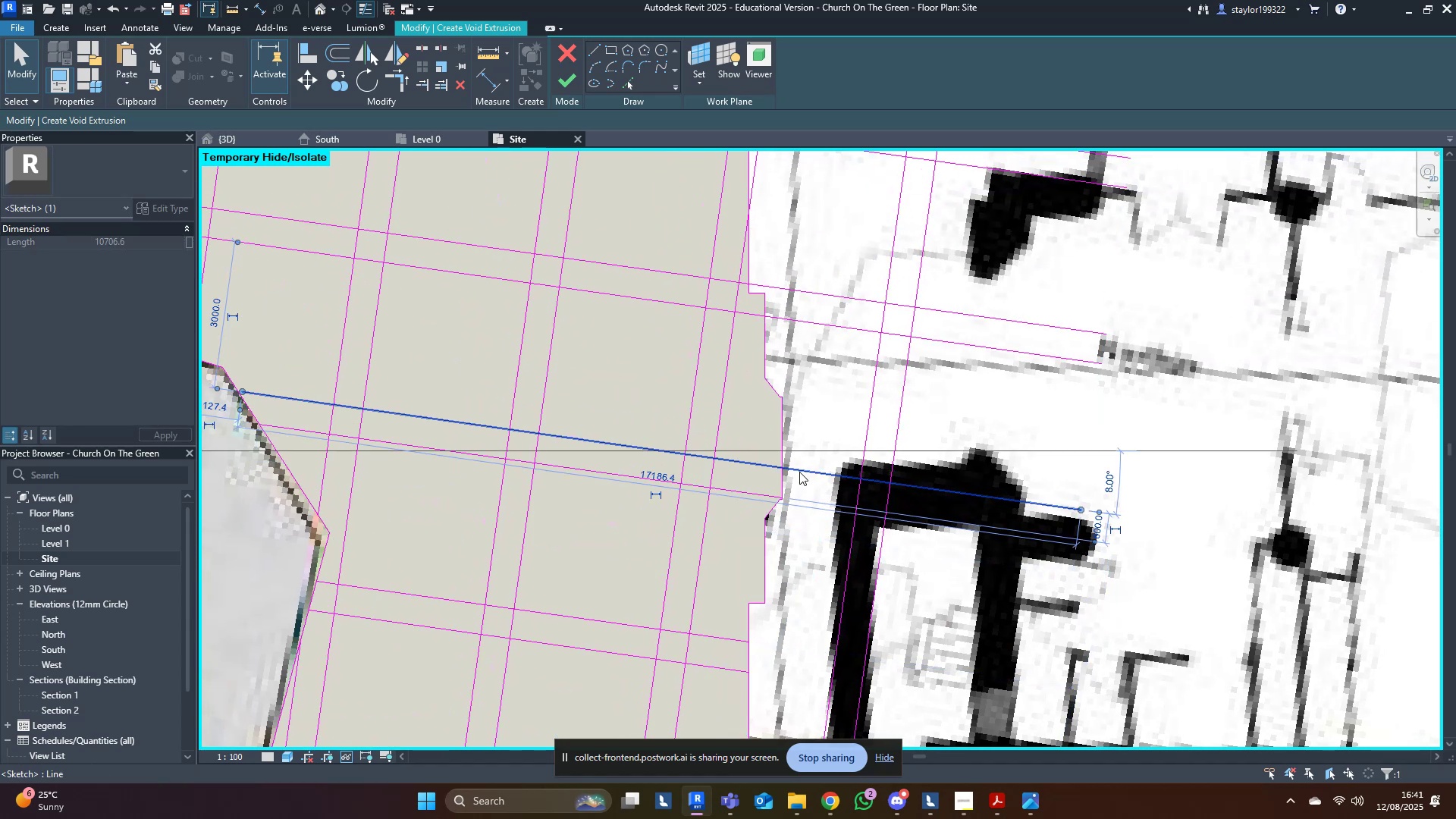 
left_click([799, 472])
 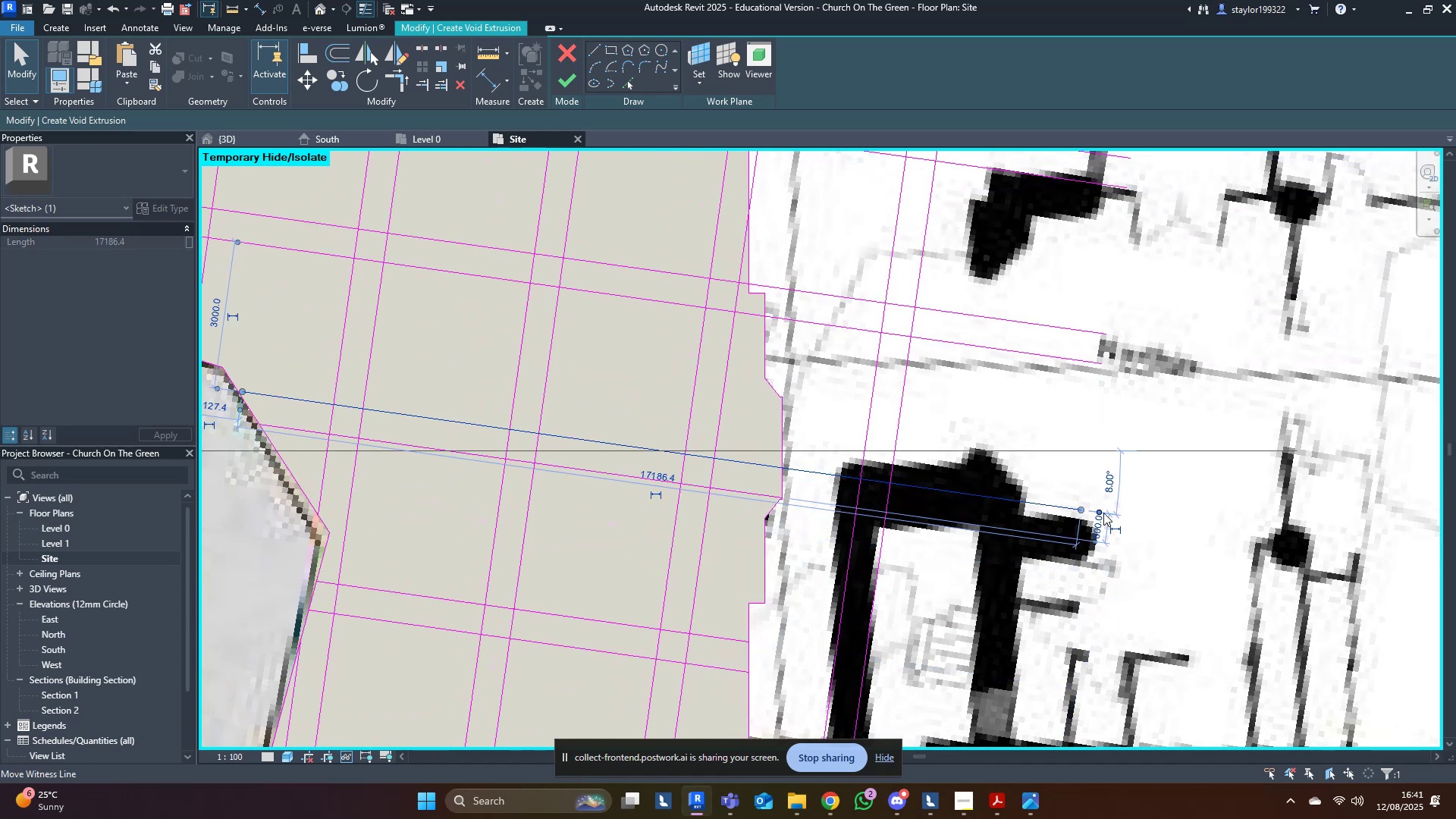 
left_click_drag(start_coordinate=[1080, 510], to_coordinate=[784, 462])
 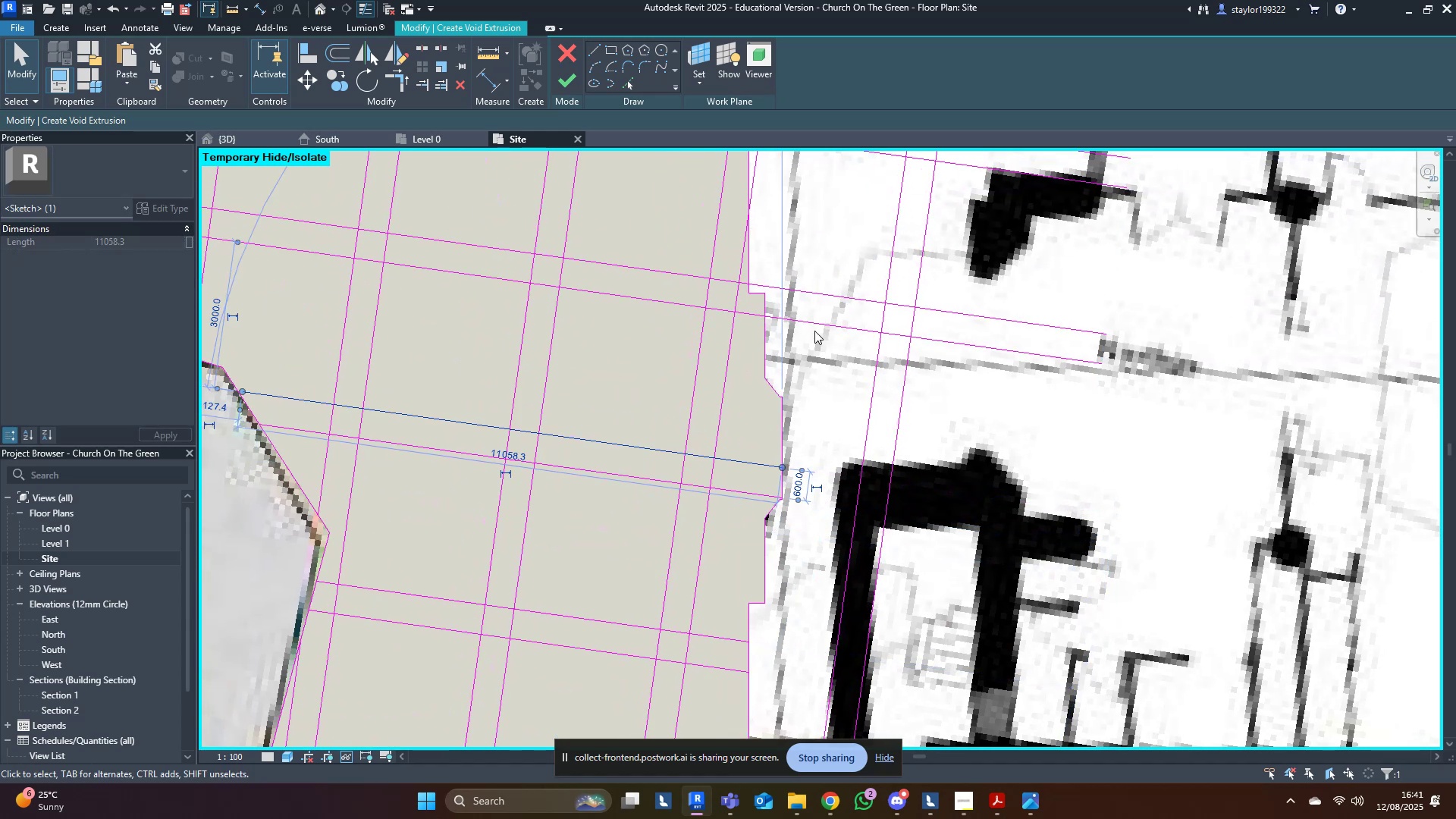 
hold_key(key=ShiftLeft, duration=0.96)
 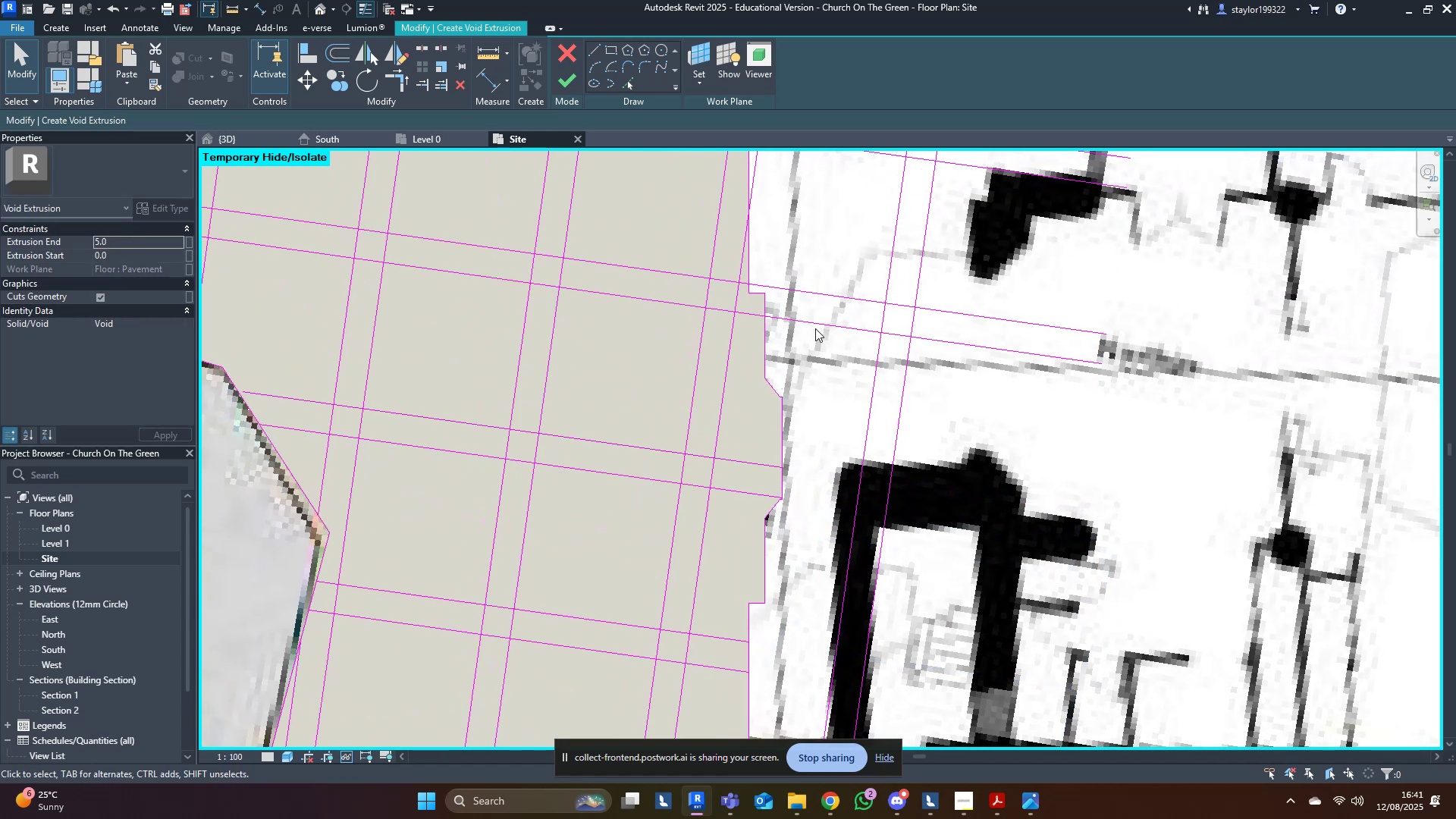 
double_click([819, 324])
 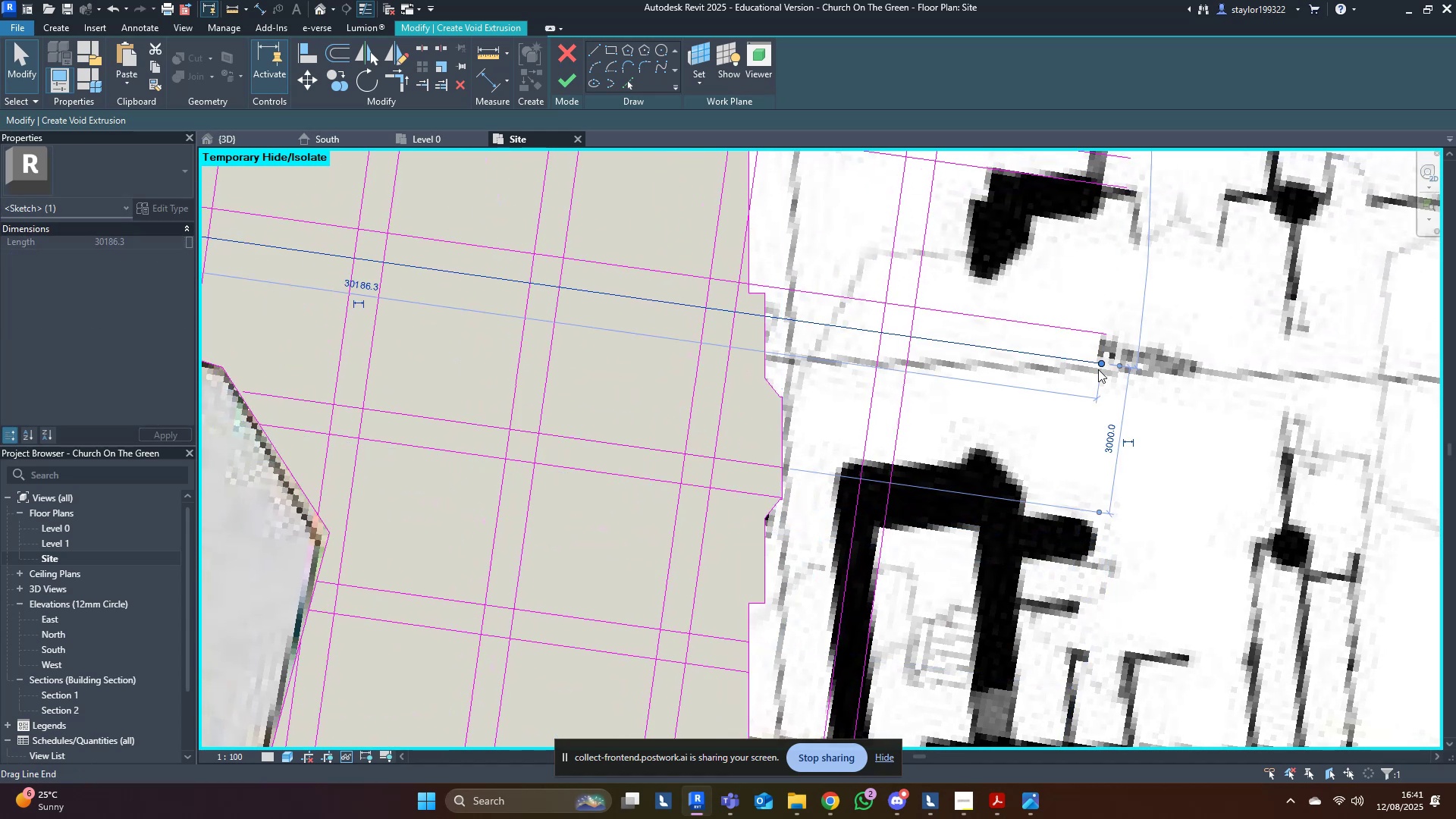 
left_click_drag(start_coordinate=[1100, 366], to_coordinate=[763, 327])
 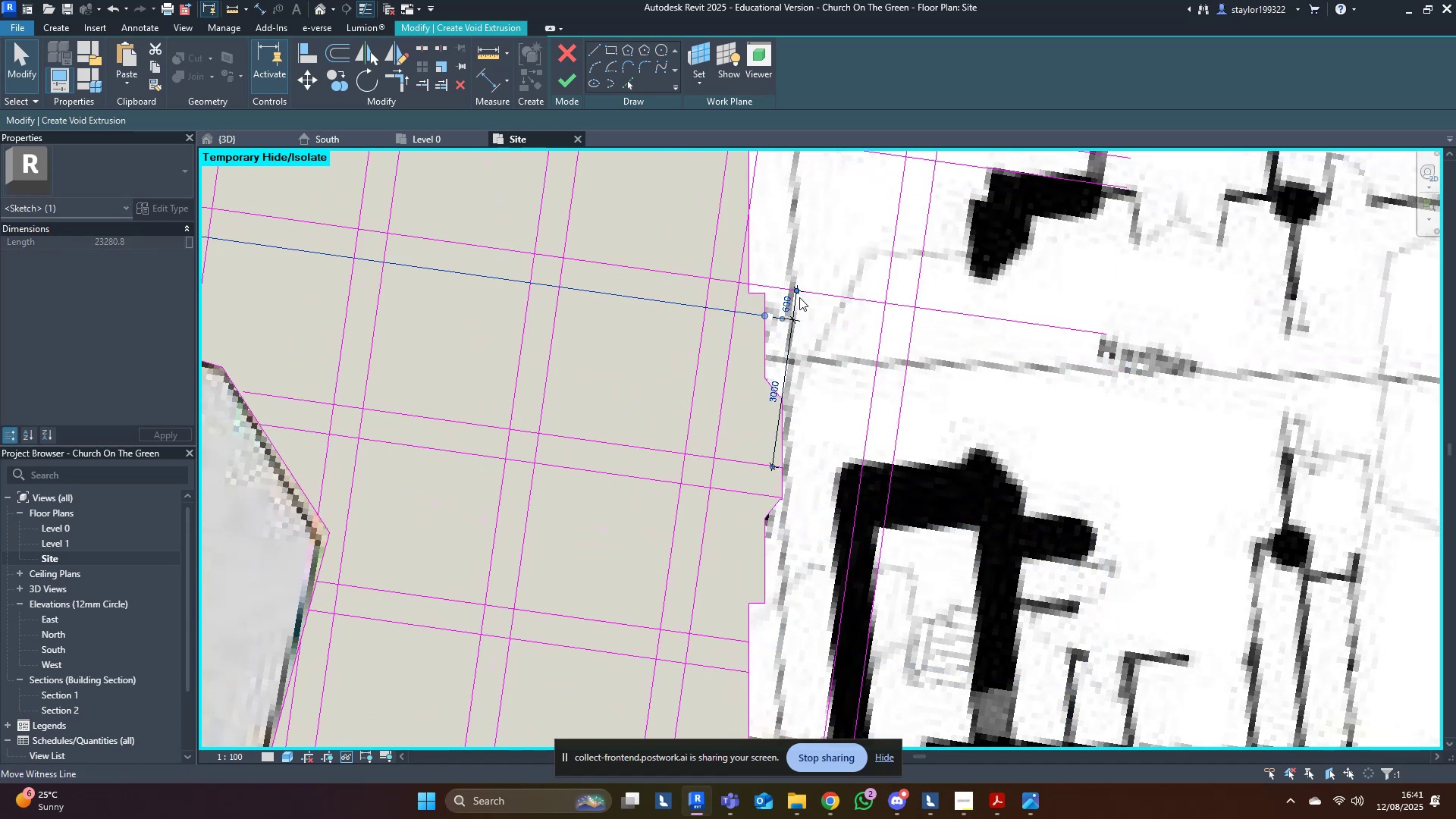 
hold_key(key=ShiftLeft, duration=1.3)
 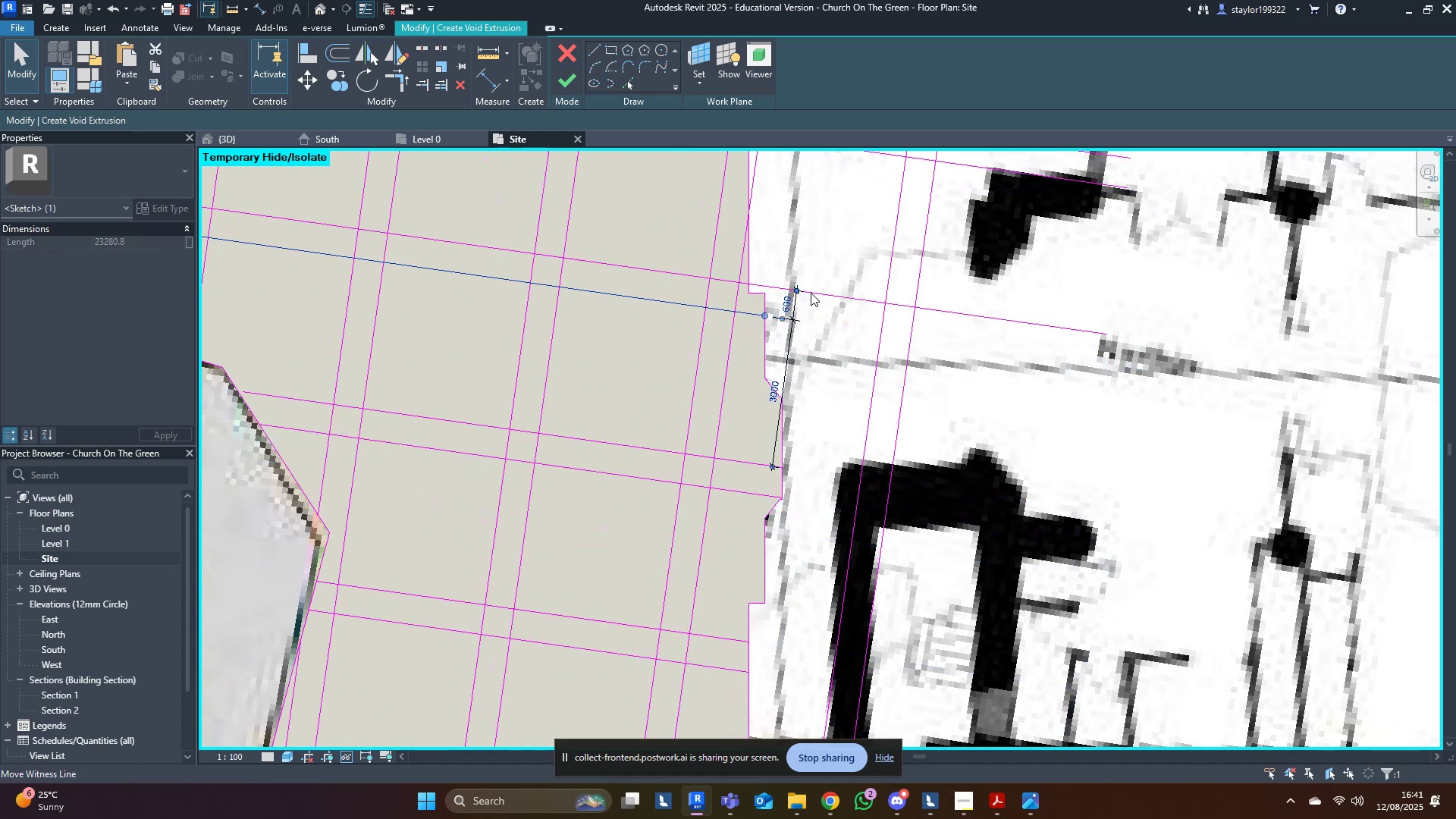 
double_click([839, 285])
 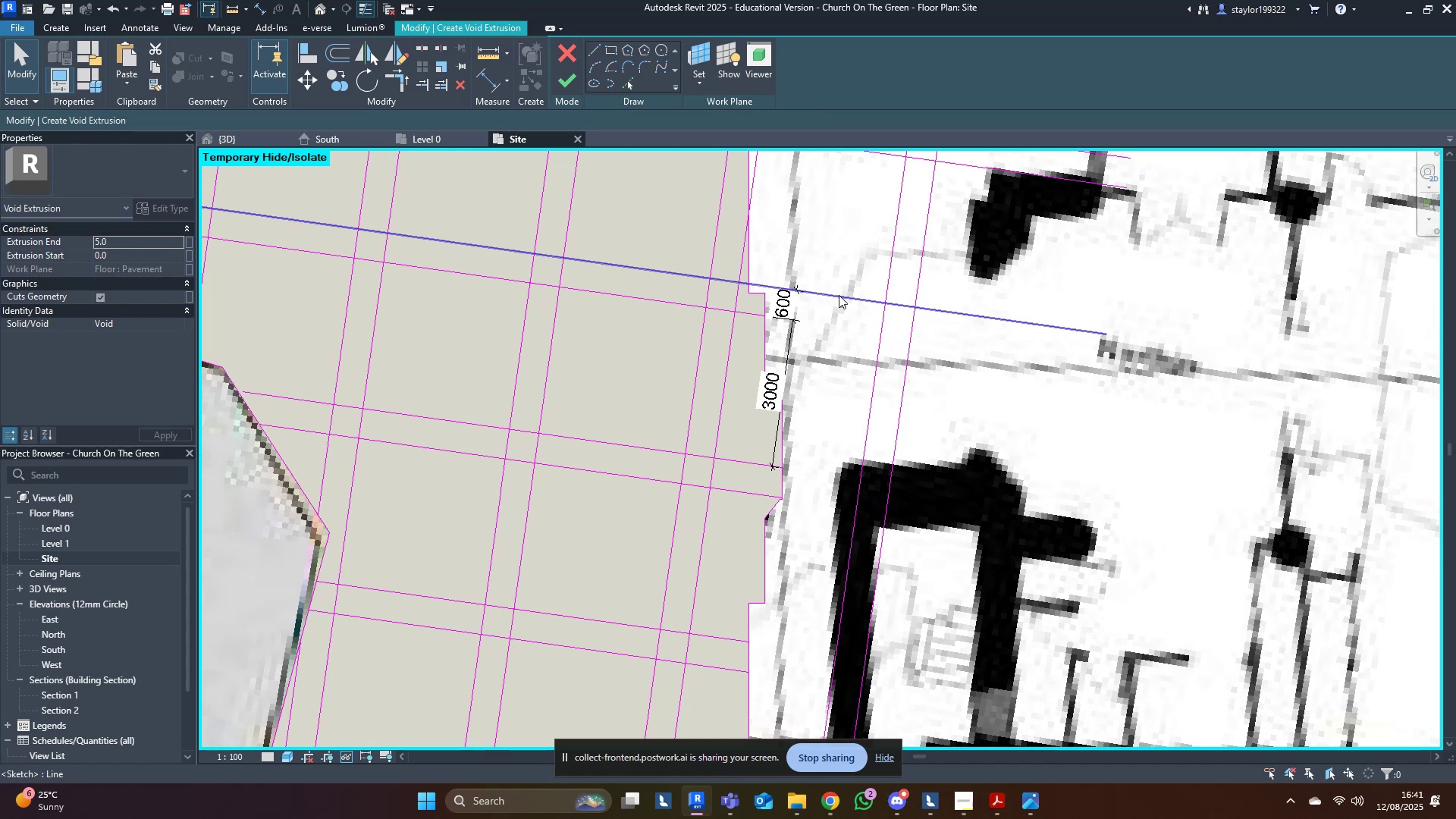 
triple_click([839, 297])
 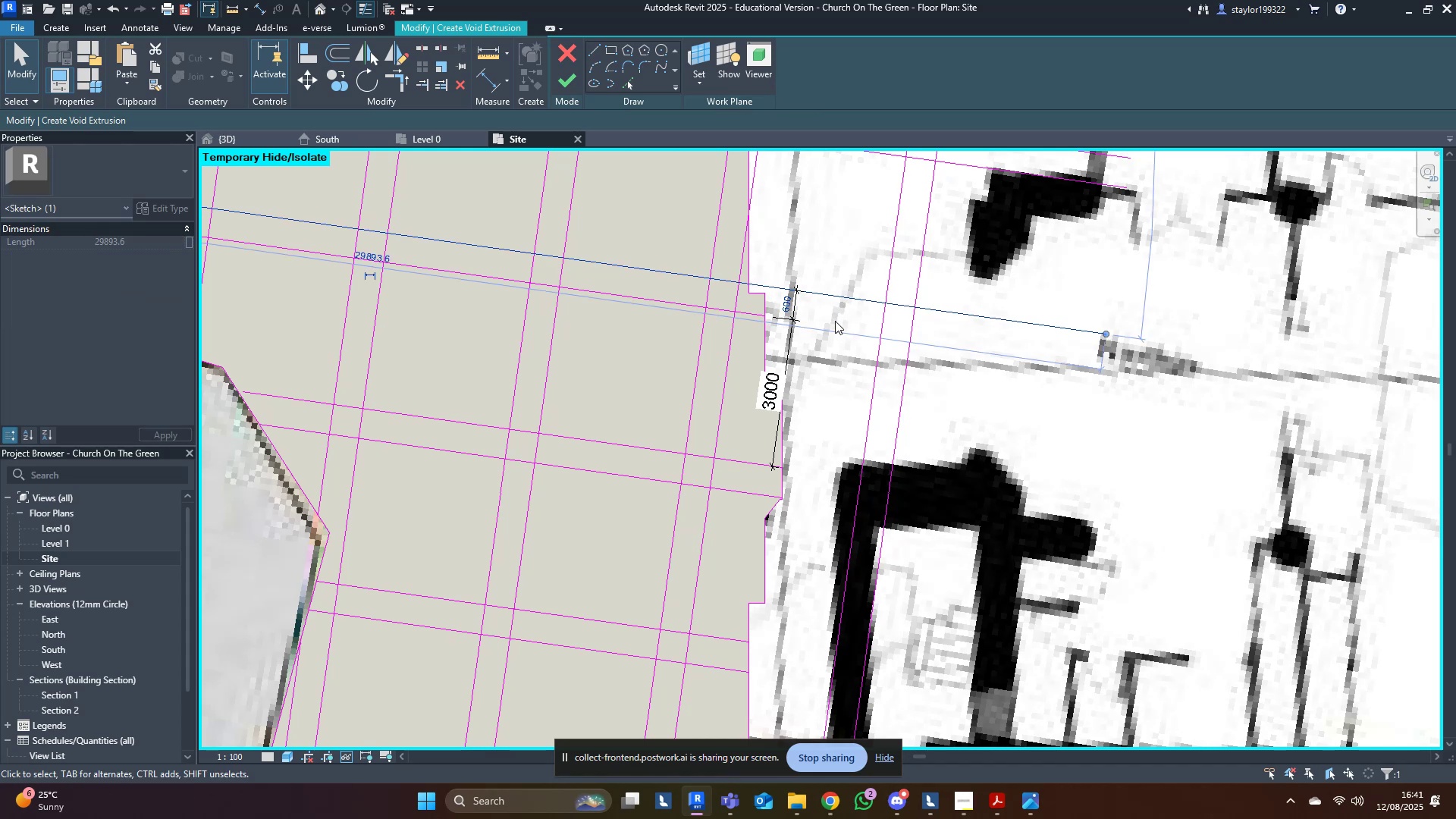 
triple_click([833, 348])
 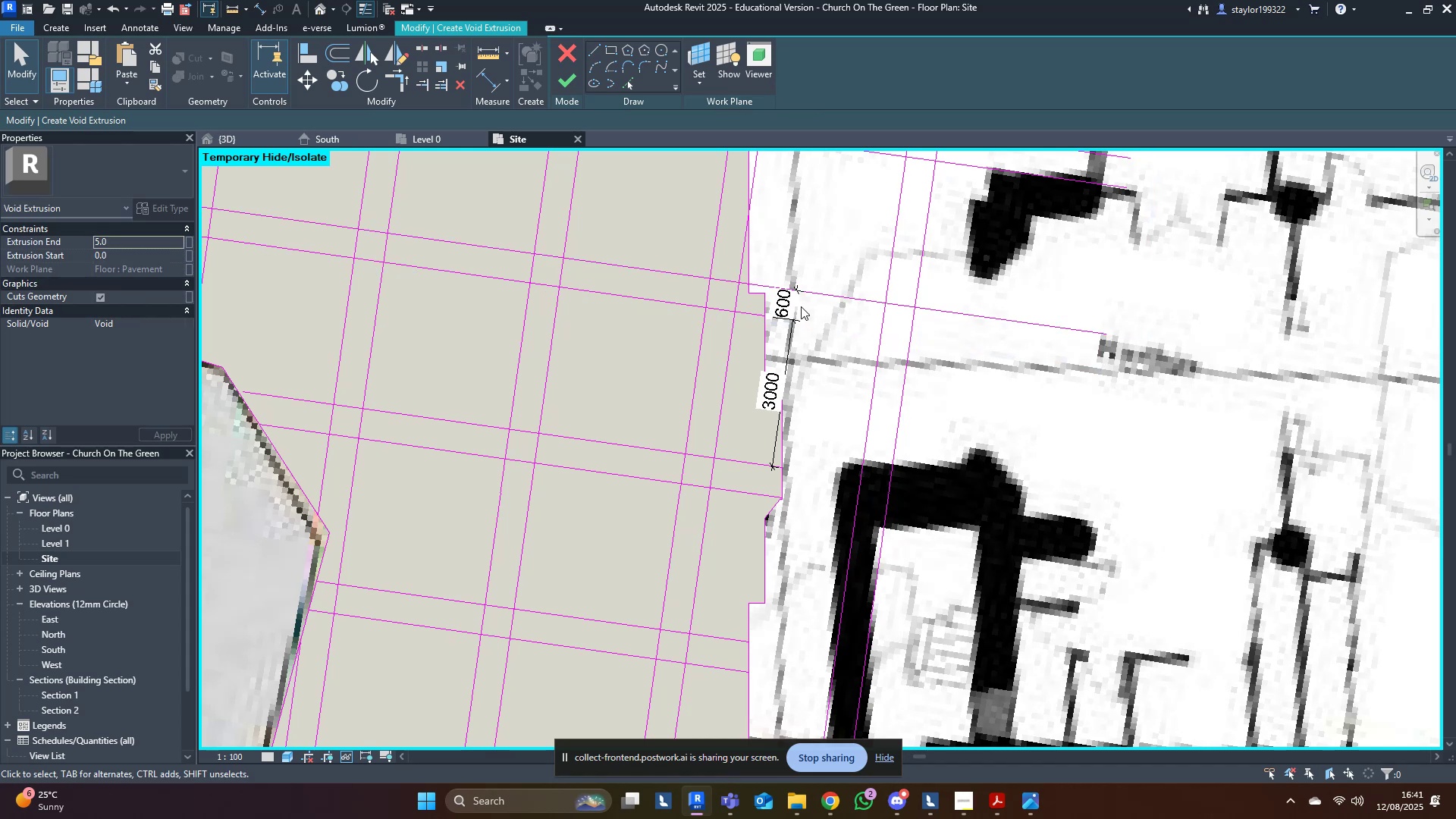 
left_click([798, 309])
 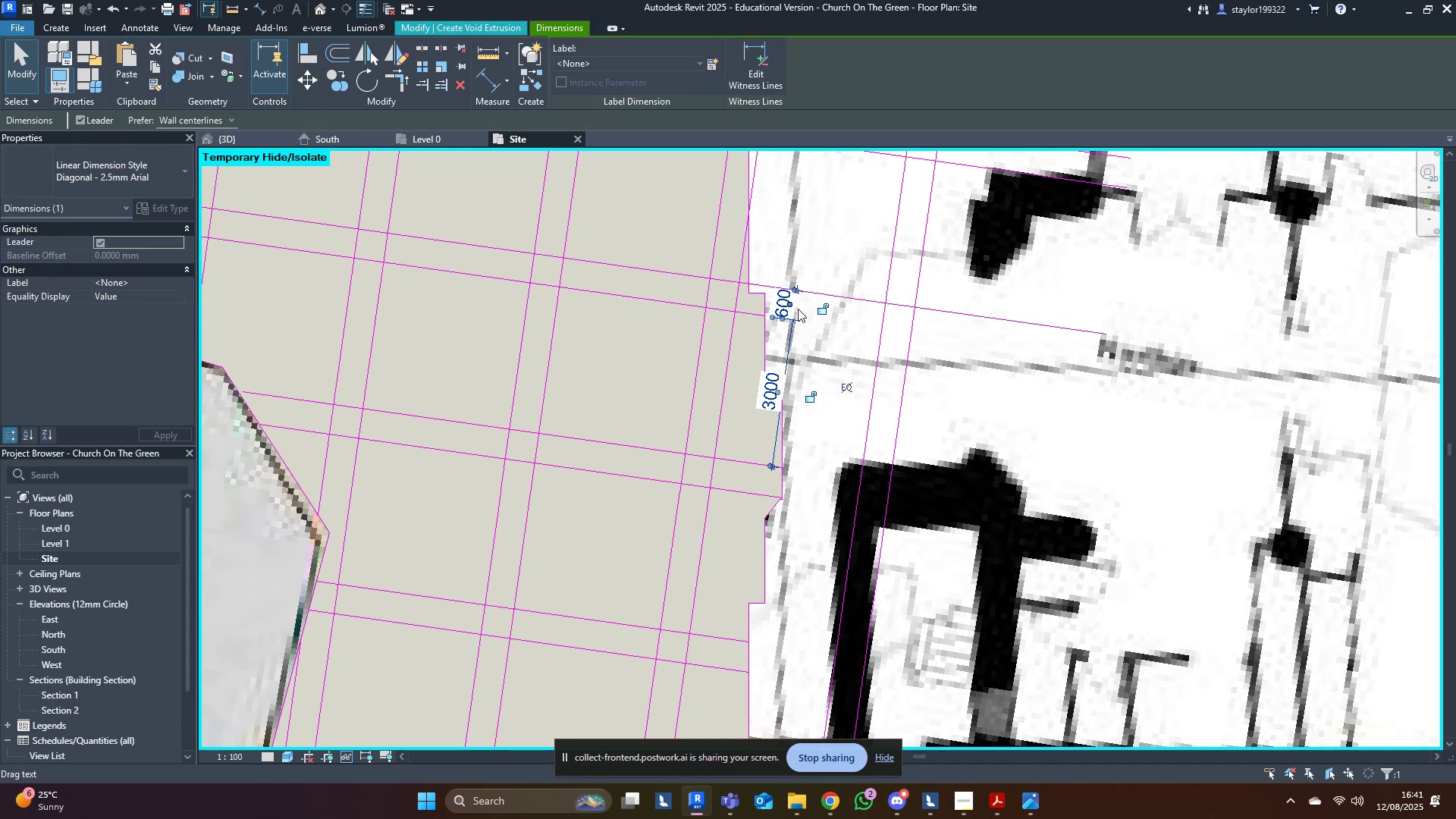 
left_click([817, 294])
 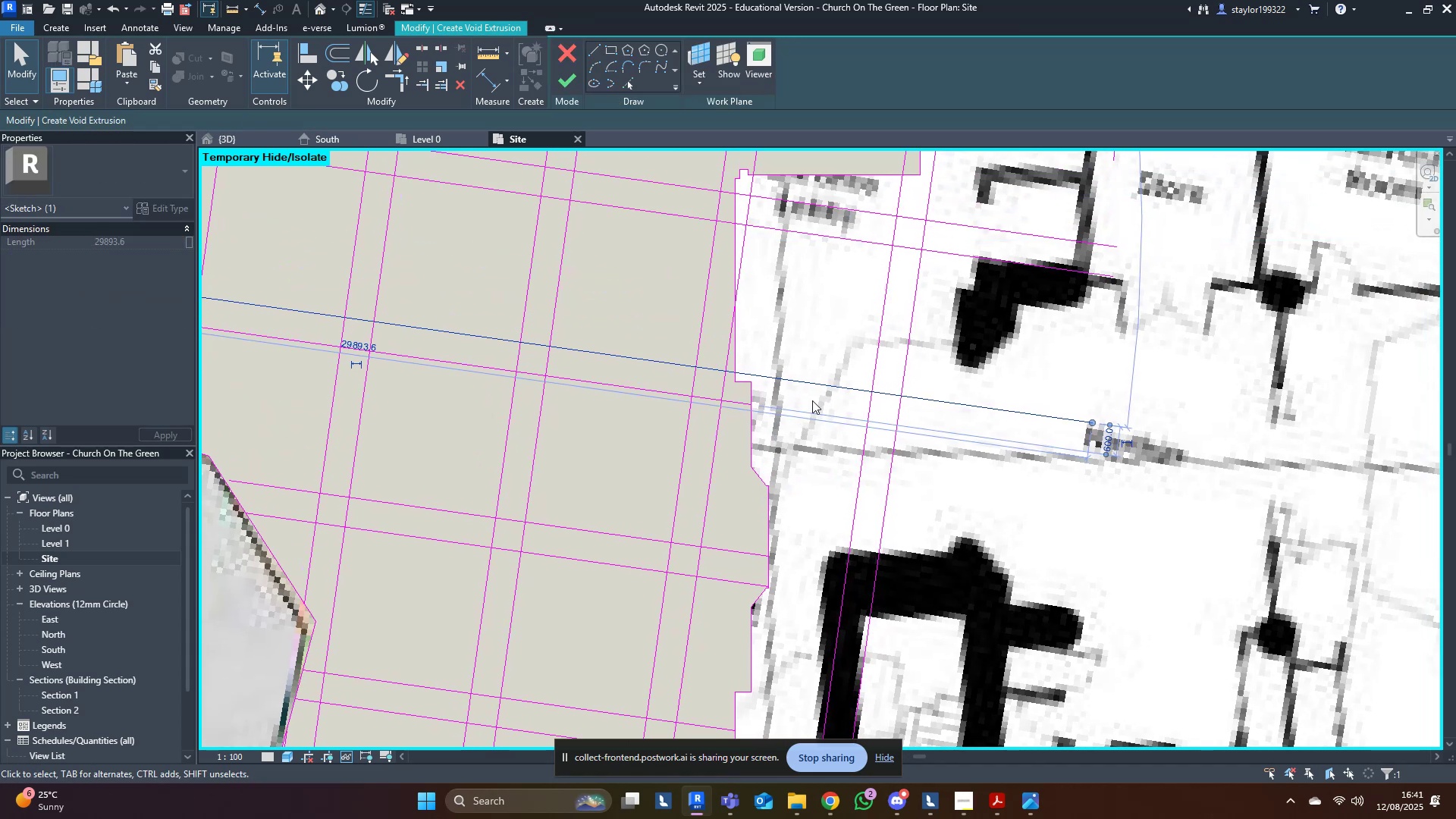 
scroll: coordinate [1083, 375], scroll_direction: up, amount: 2.0
 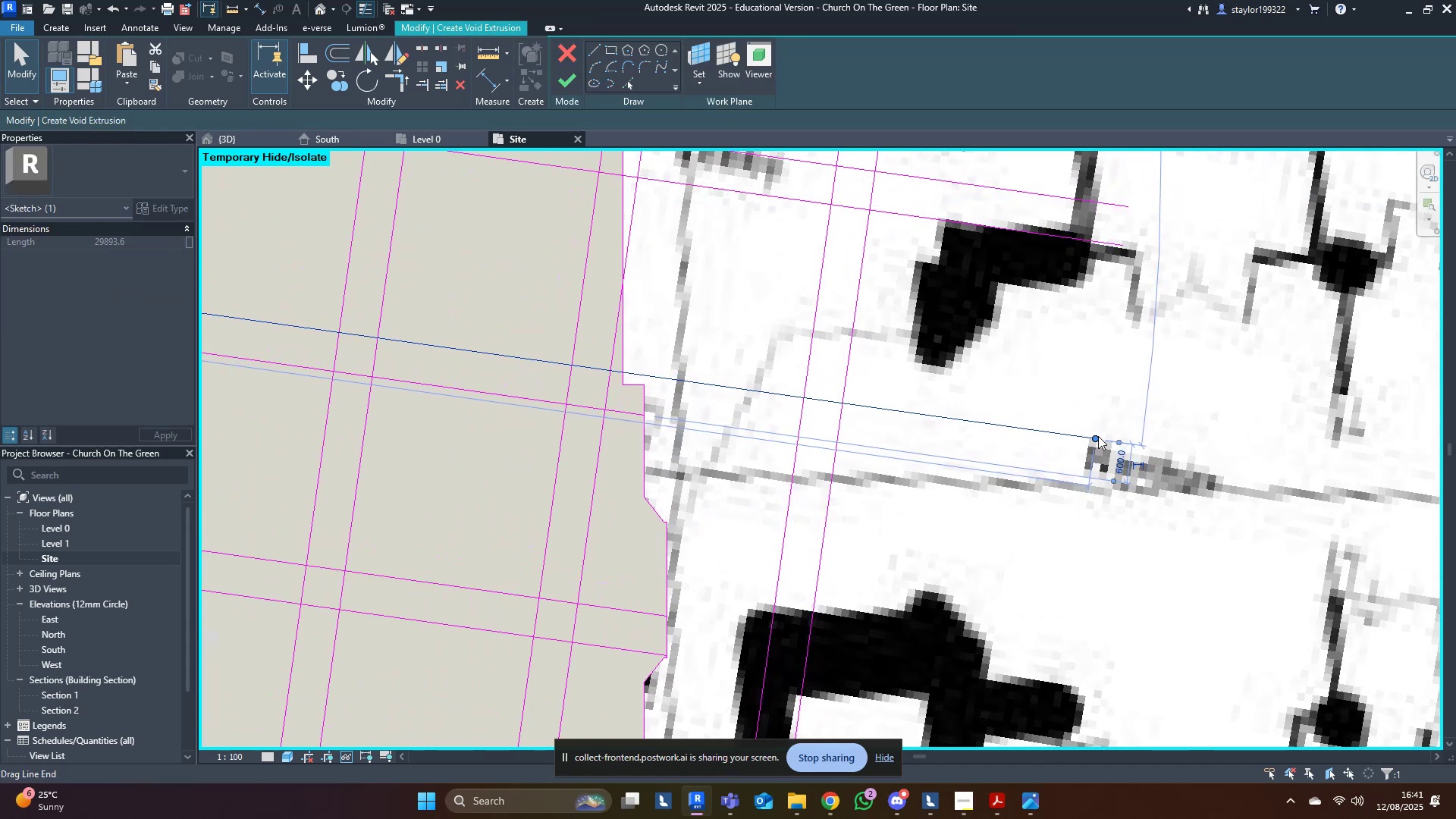 
left_click_drag(start_coordinate=[1097, 436], to_coordinate=[626, 377])
 